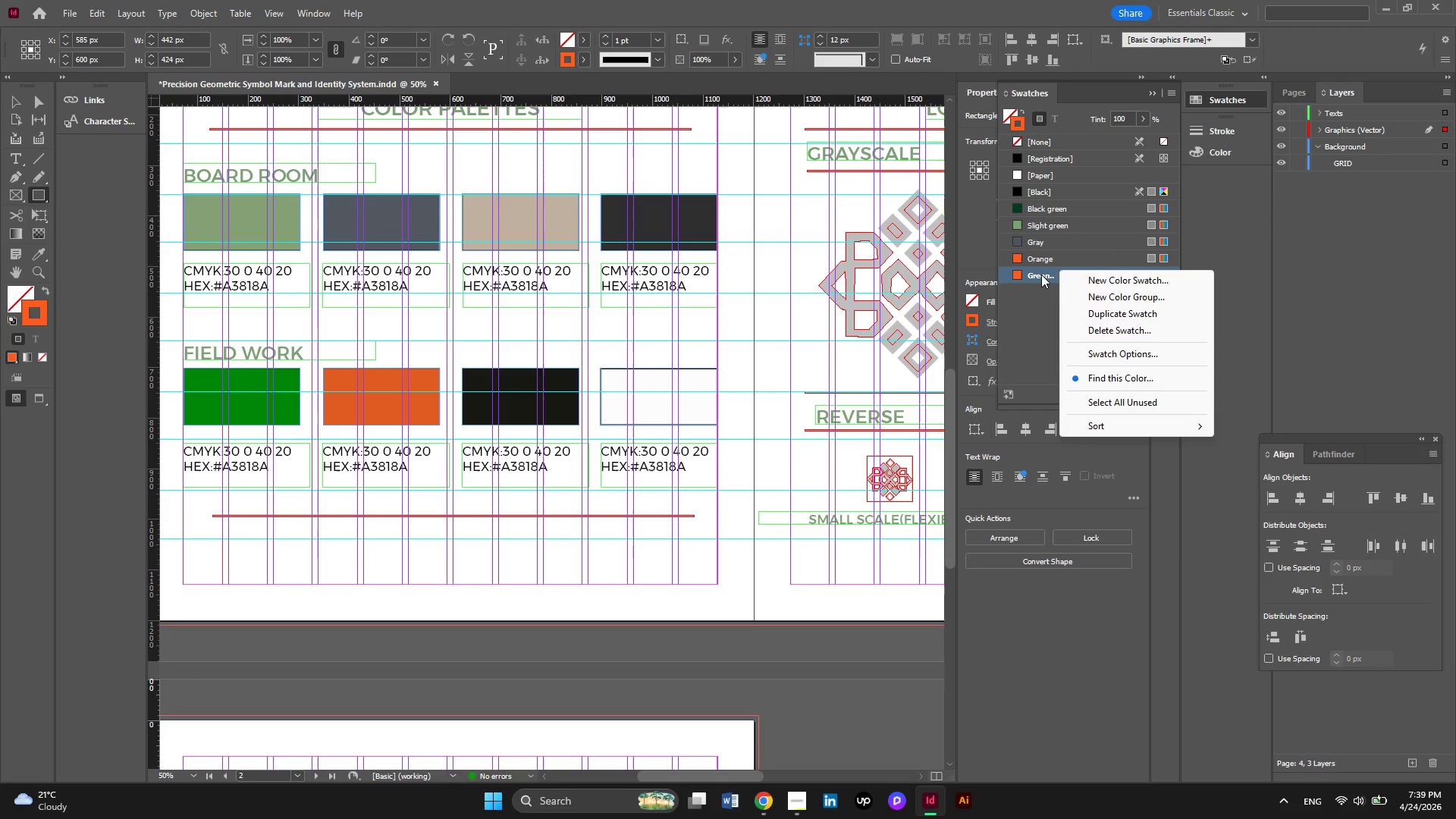 
double_click([1041, 275])
 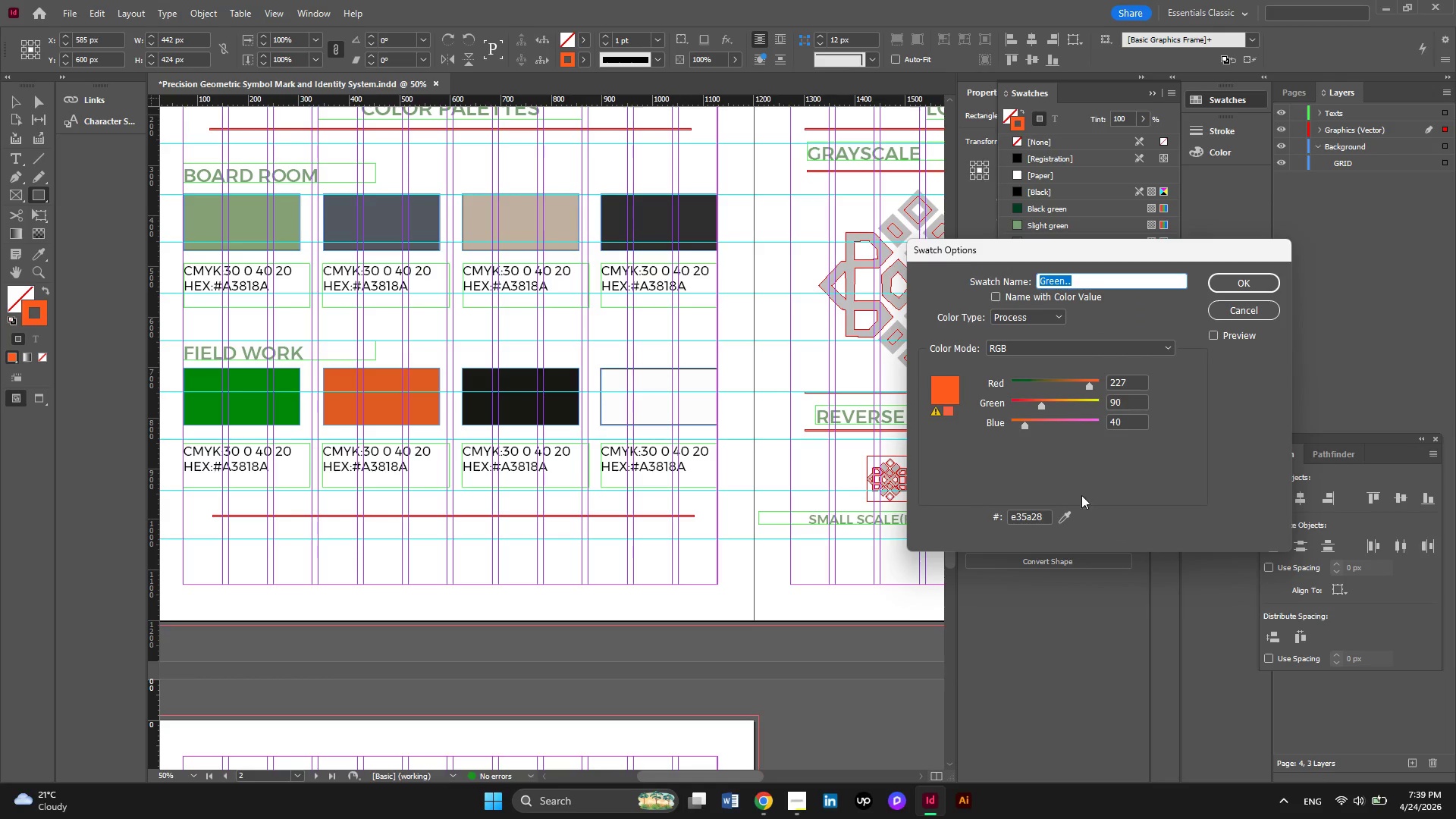 
left_click_drag(start_coordinate=[1072, 512], to_coordinate=[287, 386])
 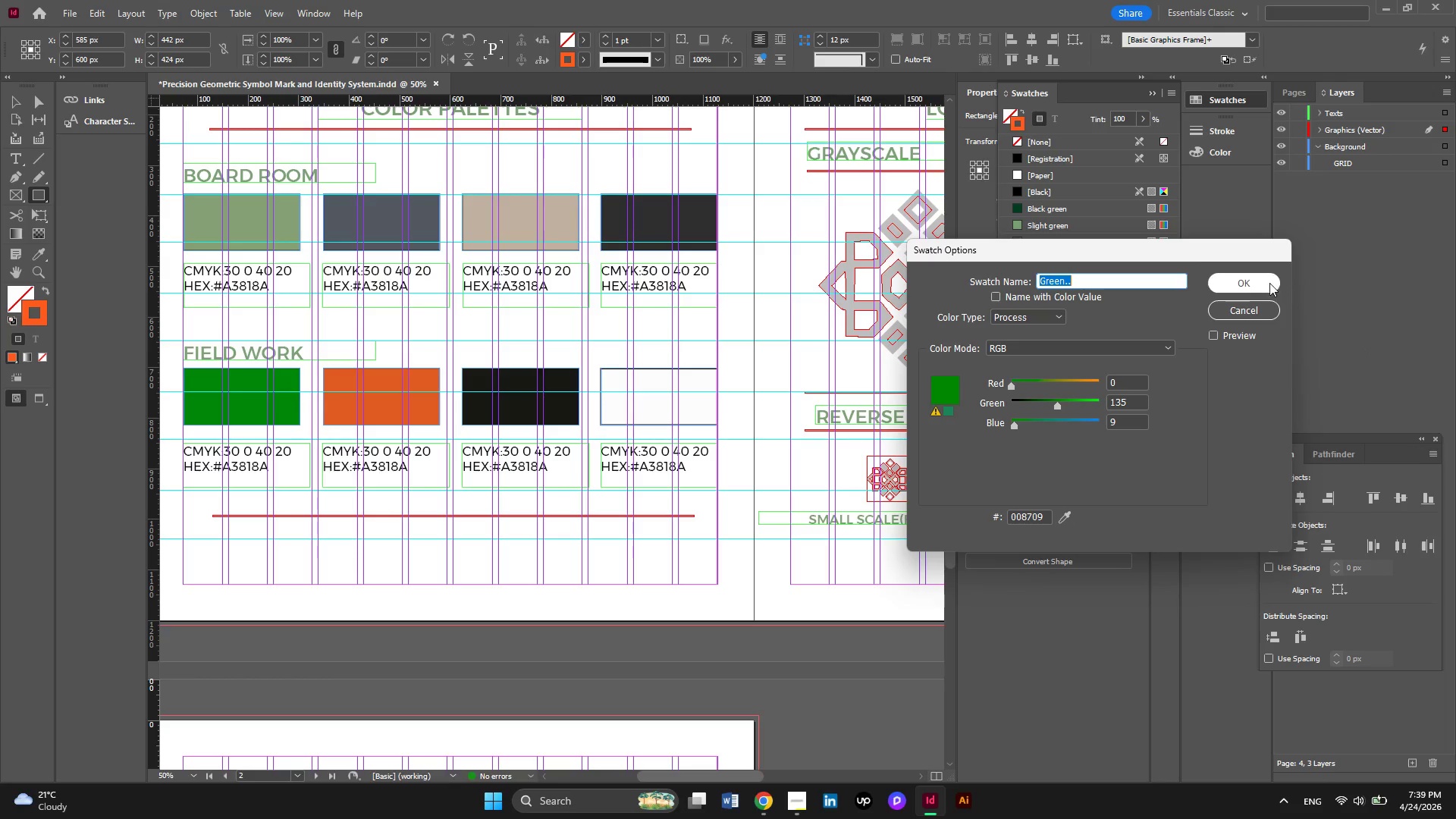 
left_click([1262, 281])
 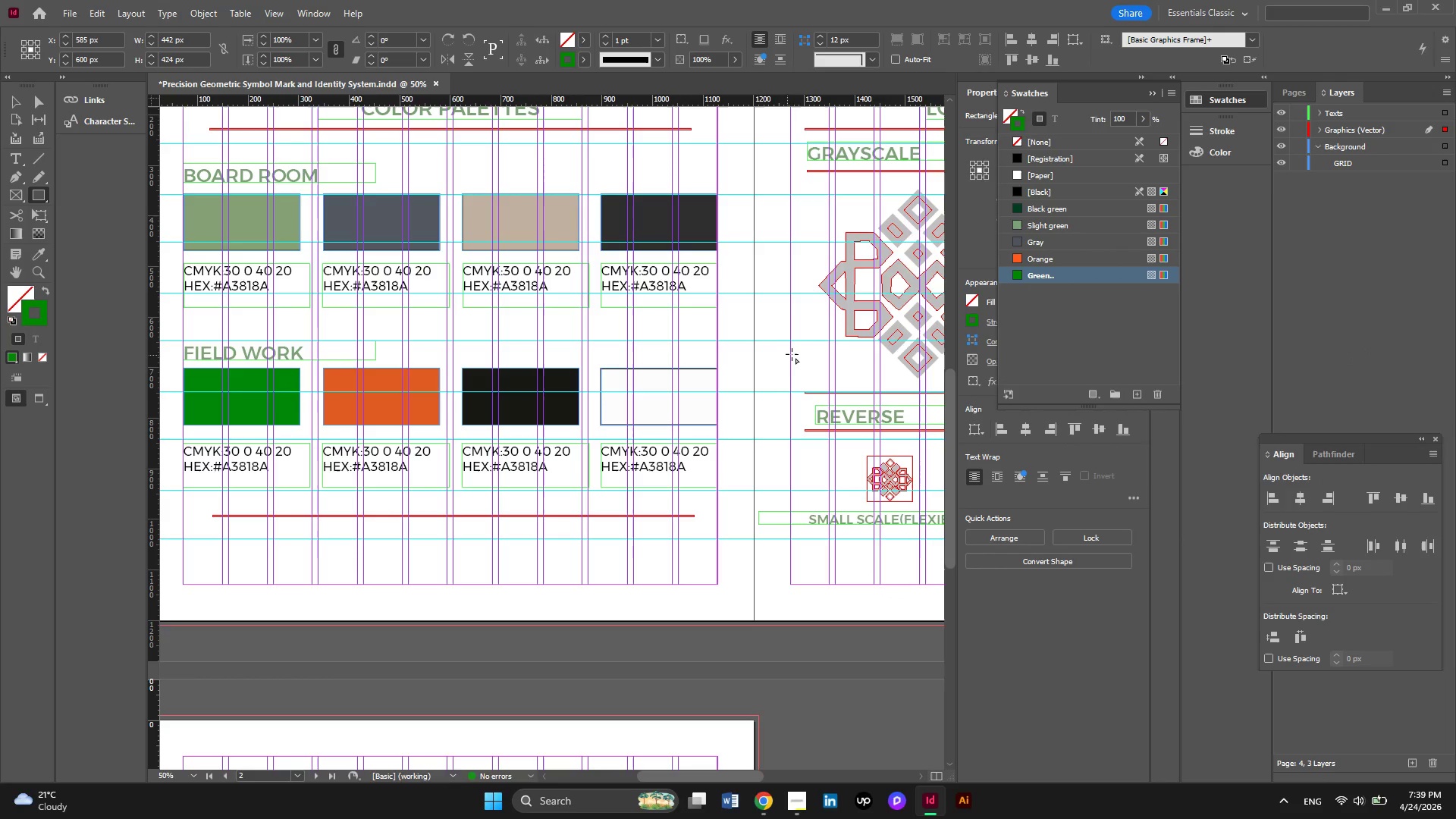 
scroll: coordinate [805, 328], scroll_direction: down, amount: 11.0
 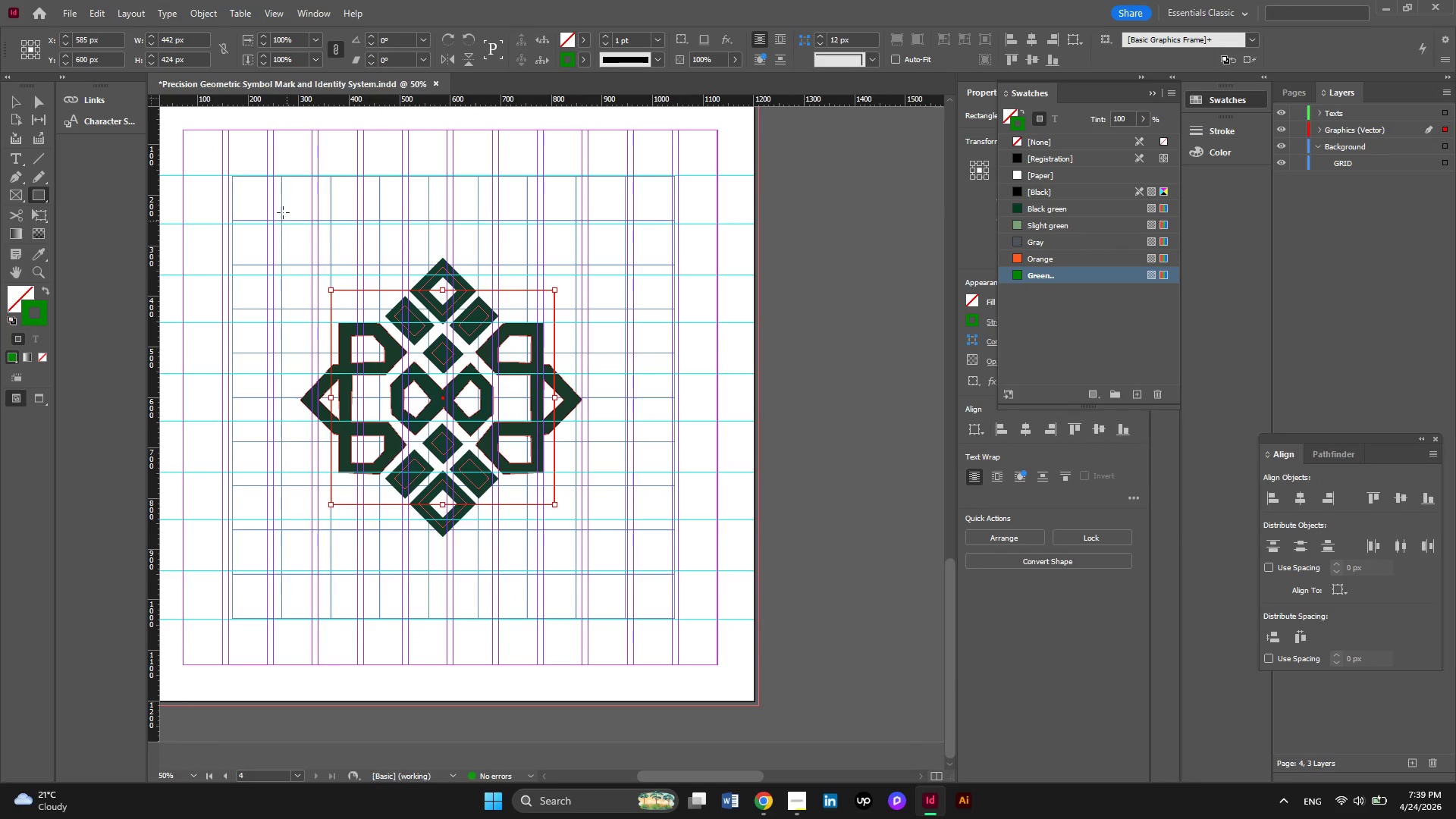 
scroll: coordinate [34, 77], scroll_direction: none, amount: 0.0
 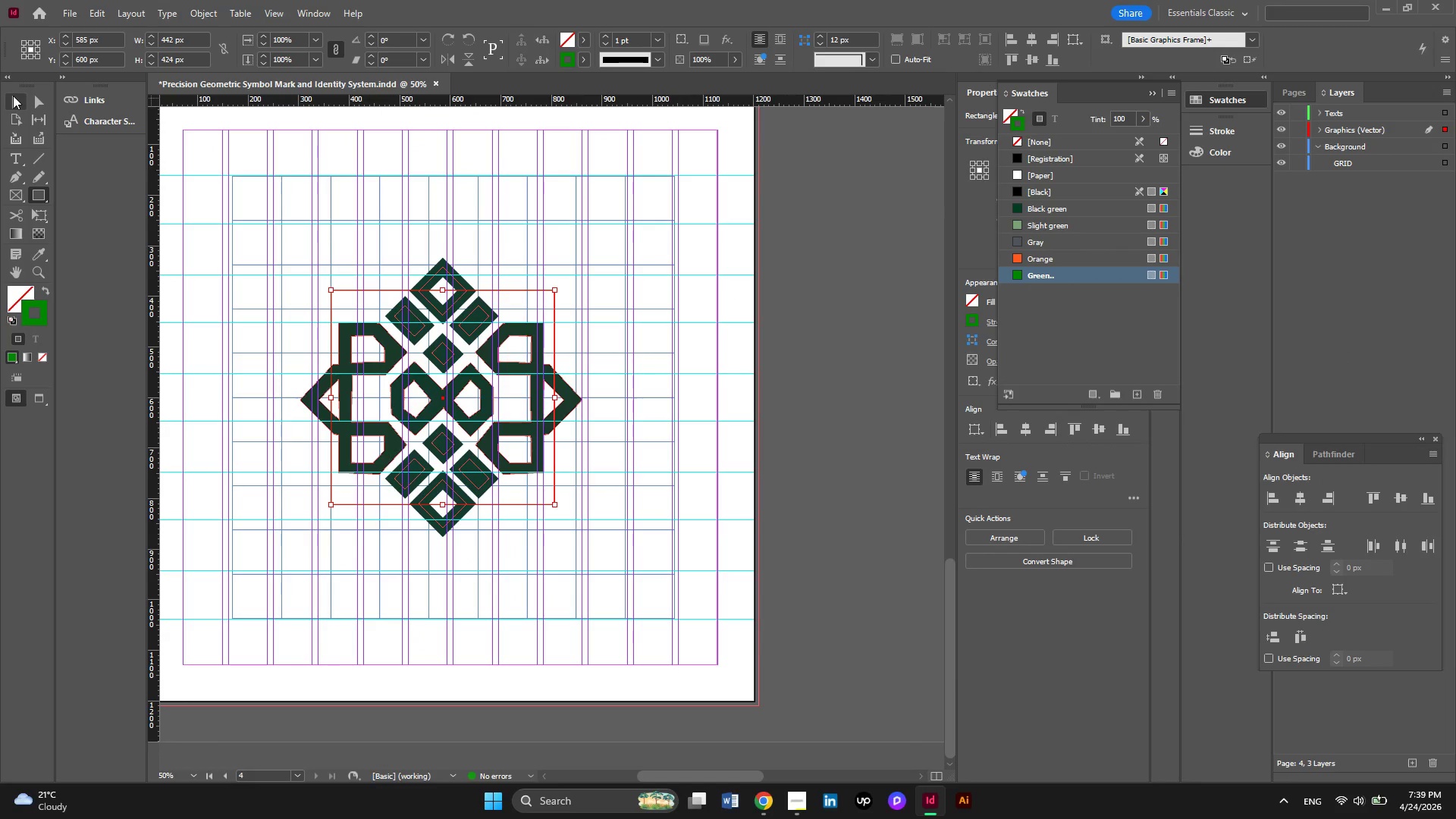 
left_click([13, 96])
 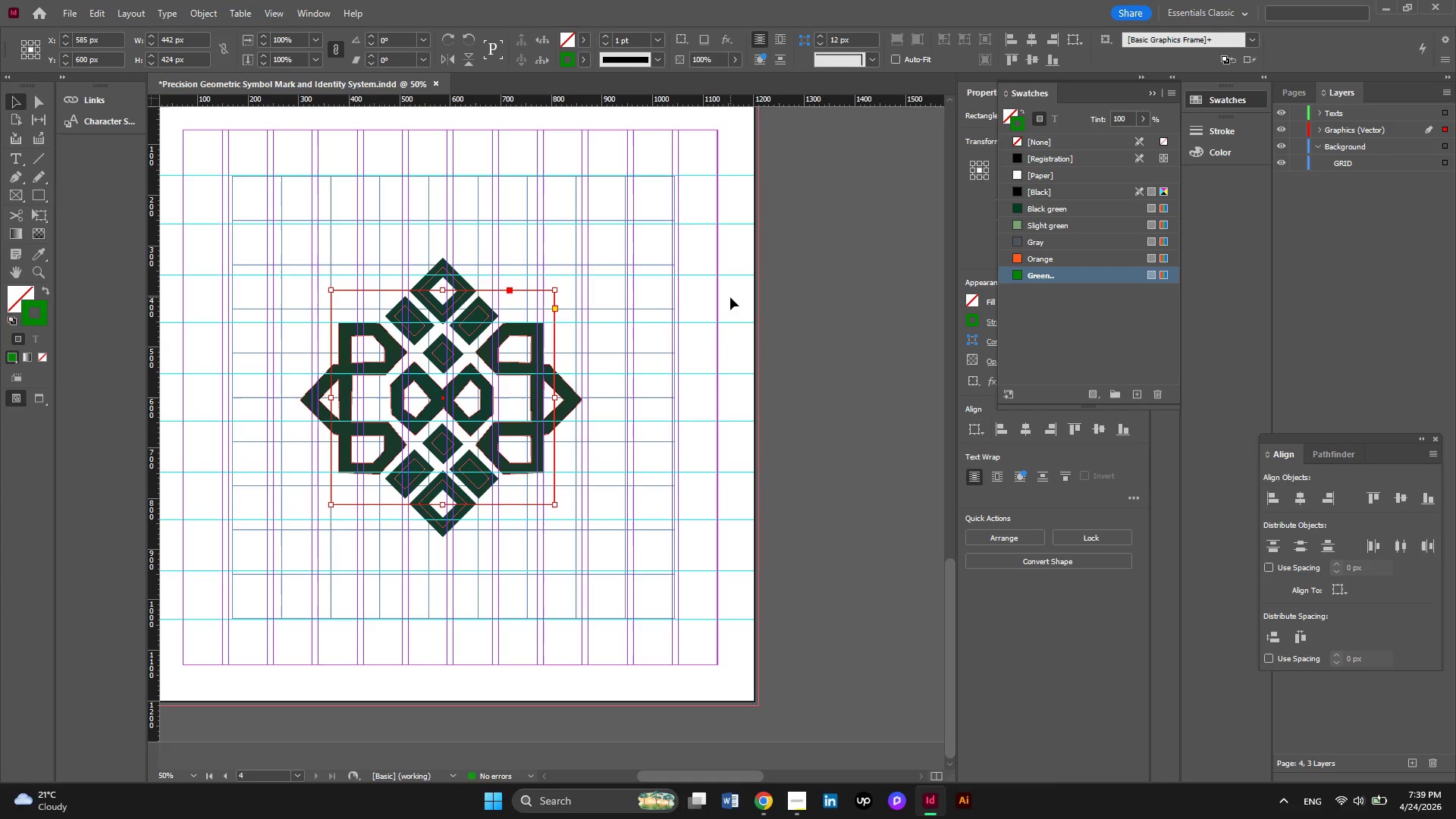 
left_click([730, 297])
 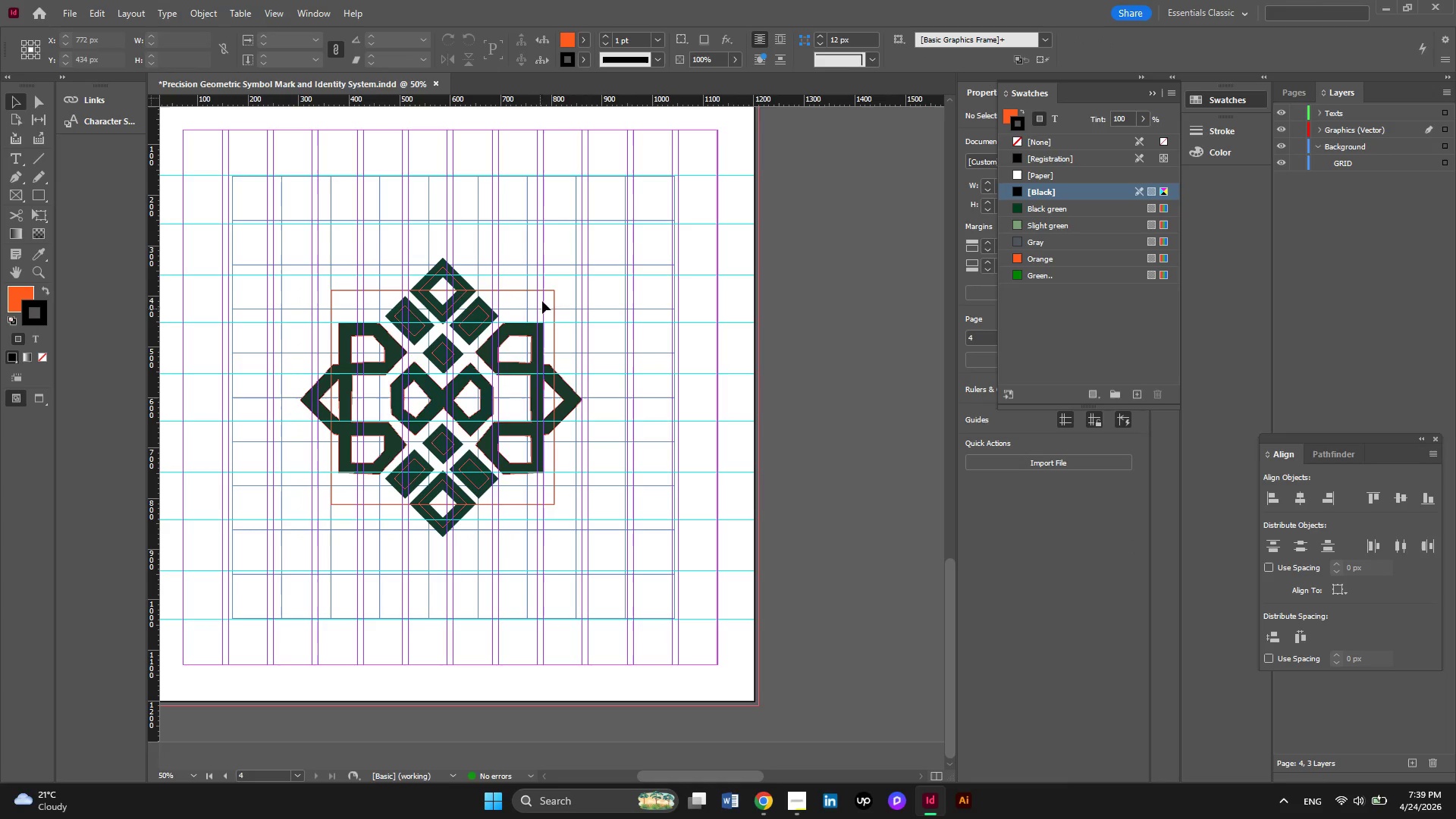 
left_click([552, 292])
 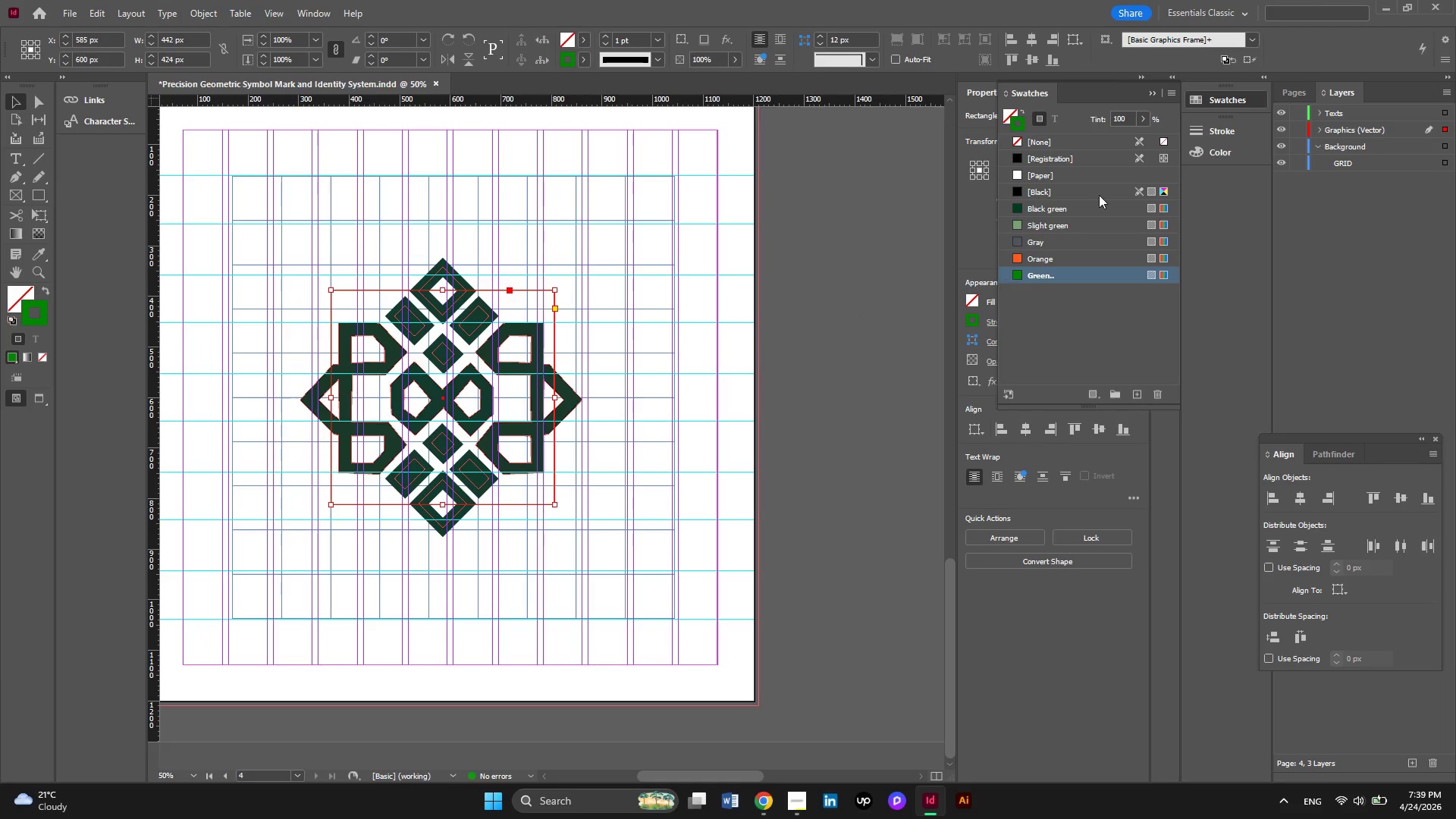 
left_click([1151, 96])
 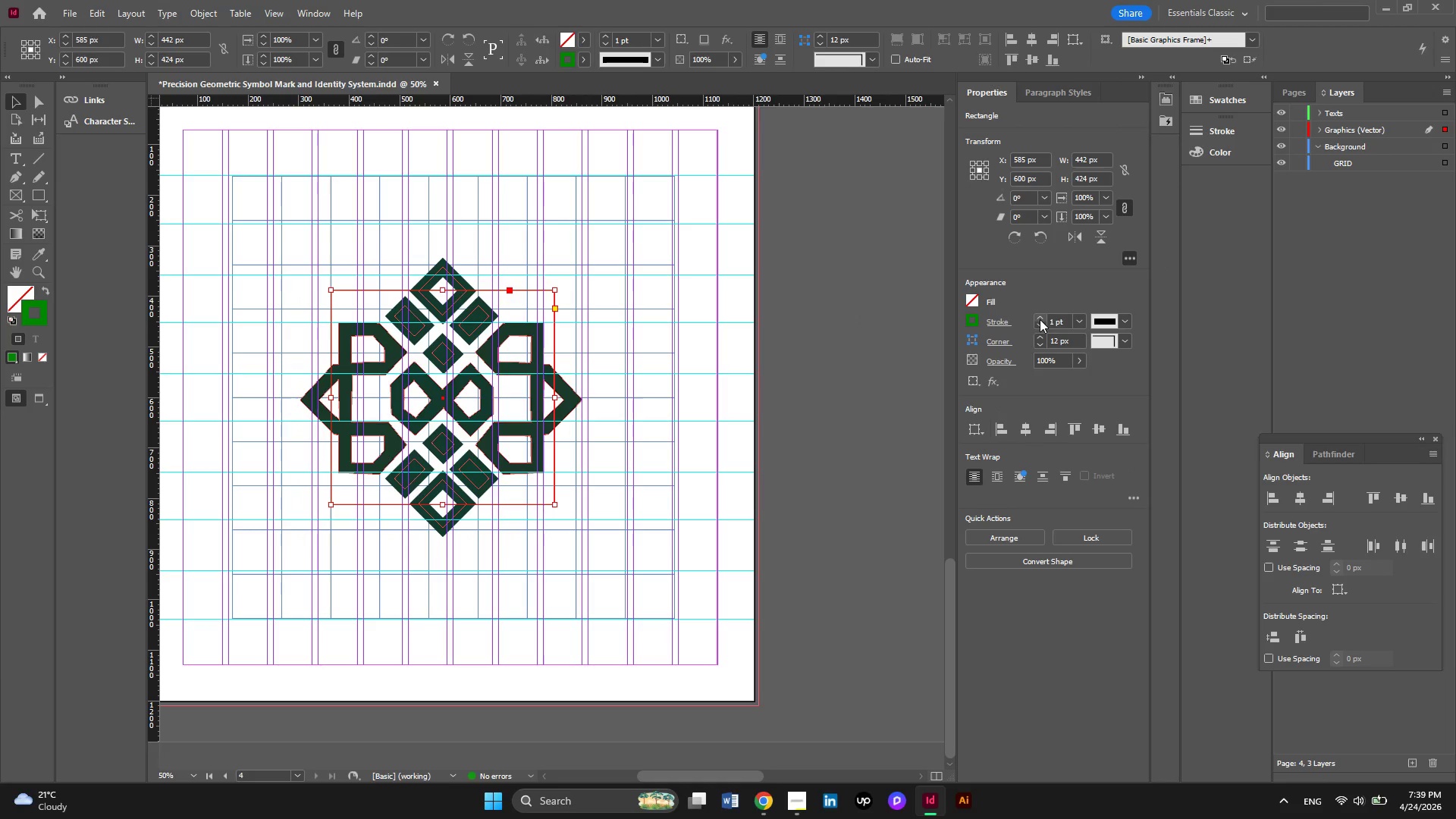 
left_click([1040, 319])
 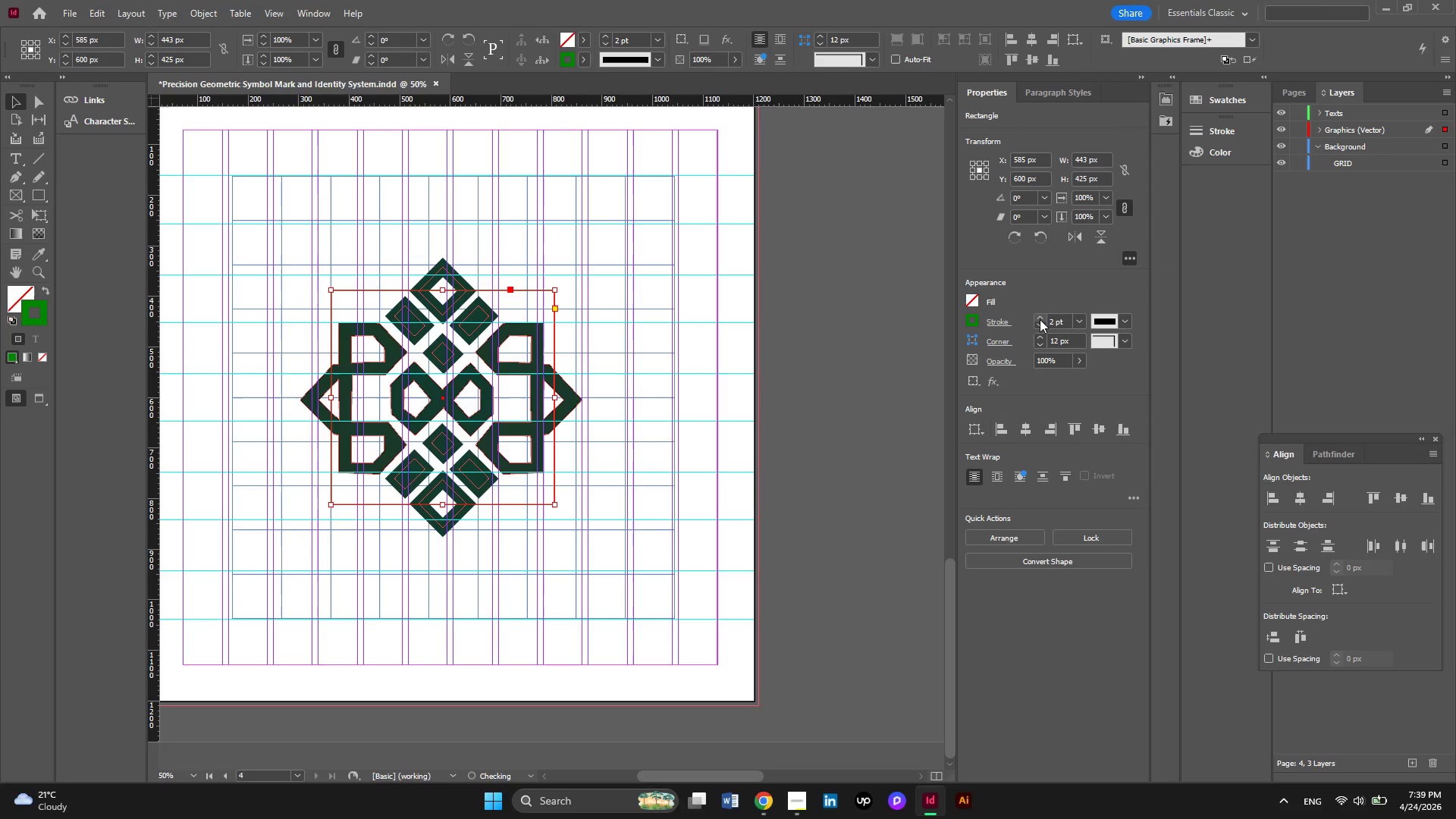 
left_click([1040, 319])
 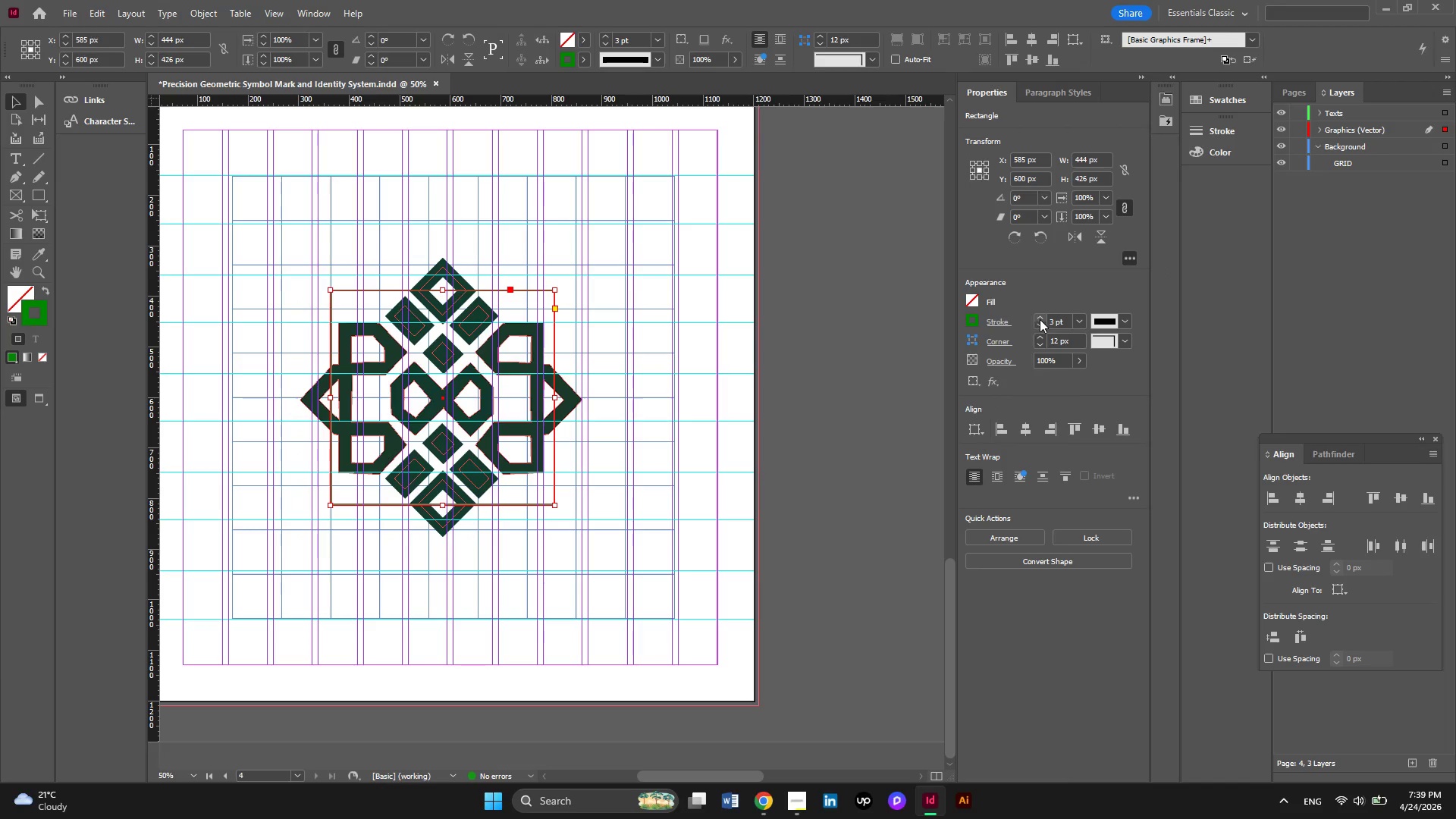 
left_click([1040, 327])
 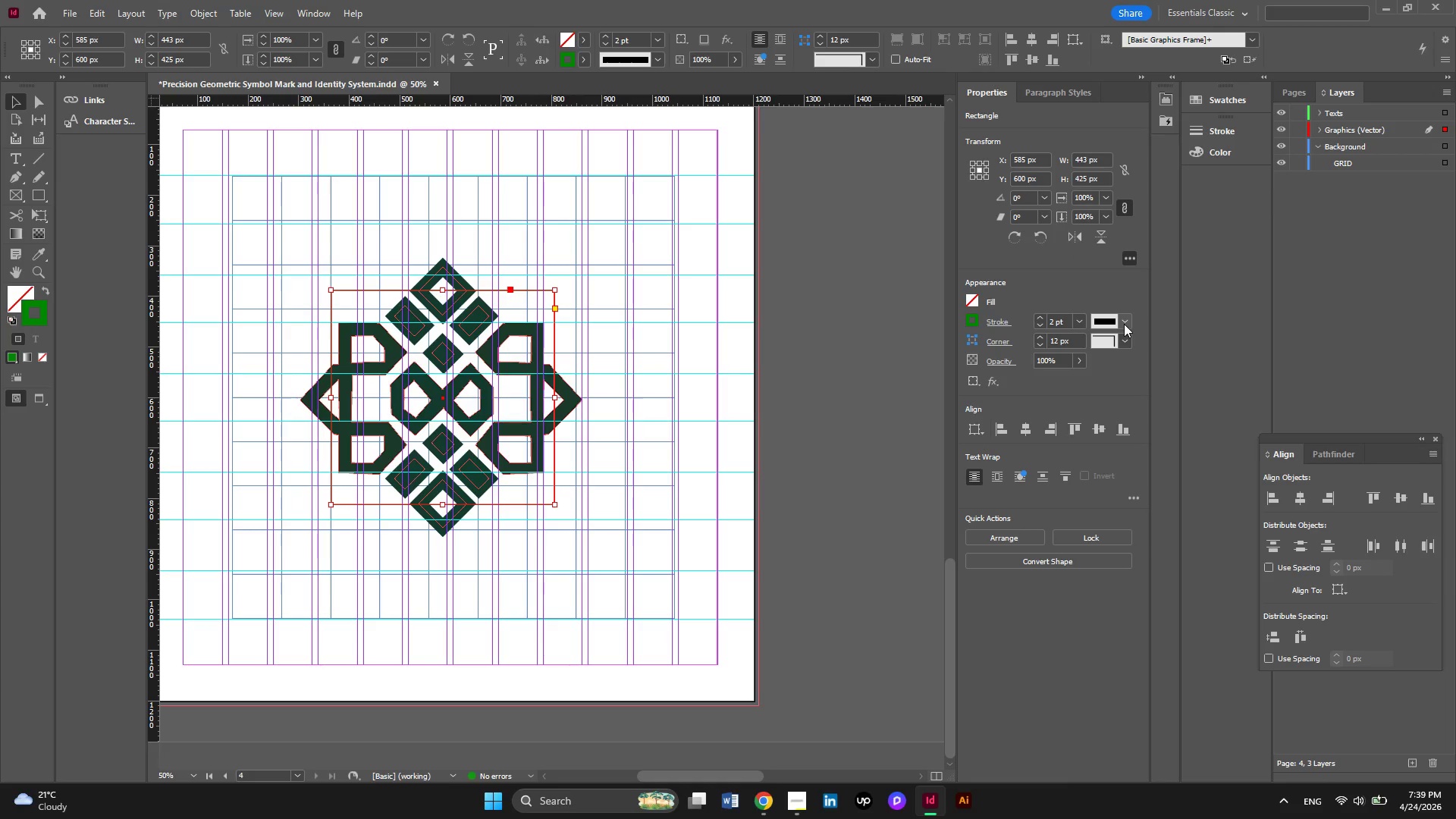 
left_click([1127, 344])
 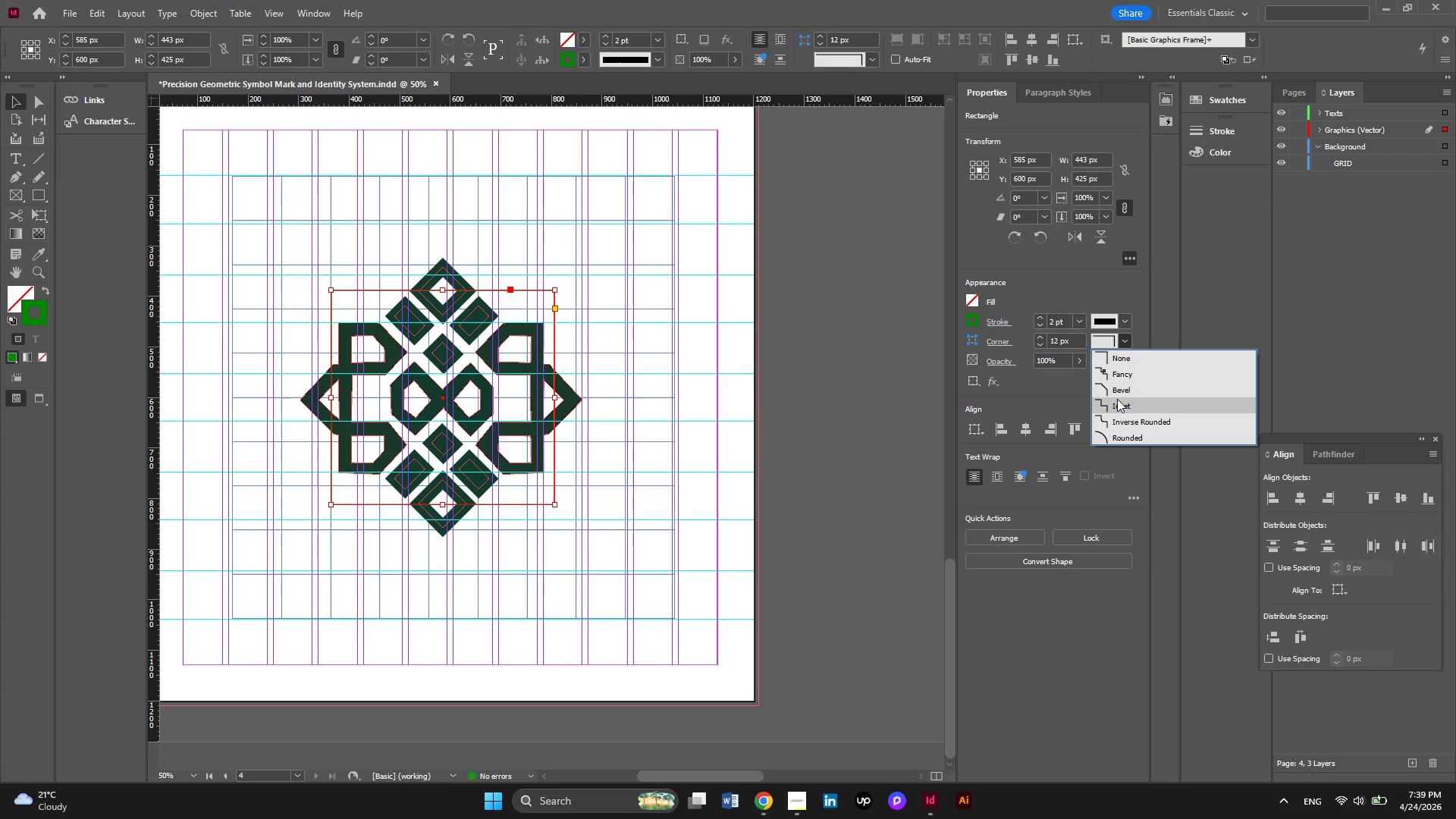 
left_click([1117, 399])
 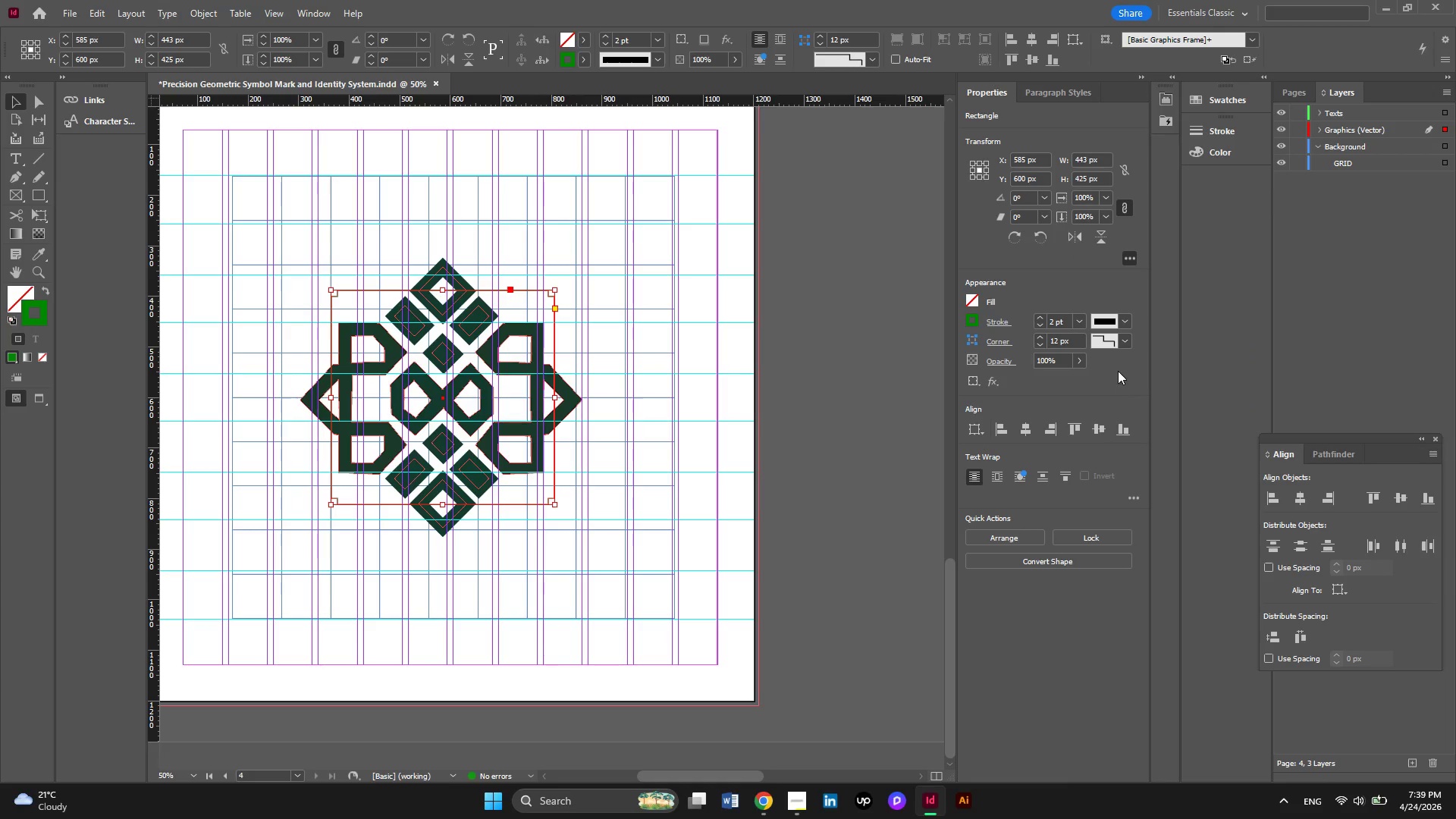 
left_click([1122, 343])
 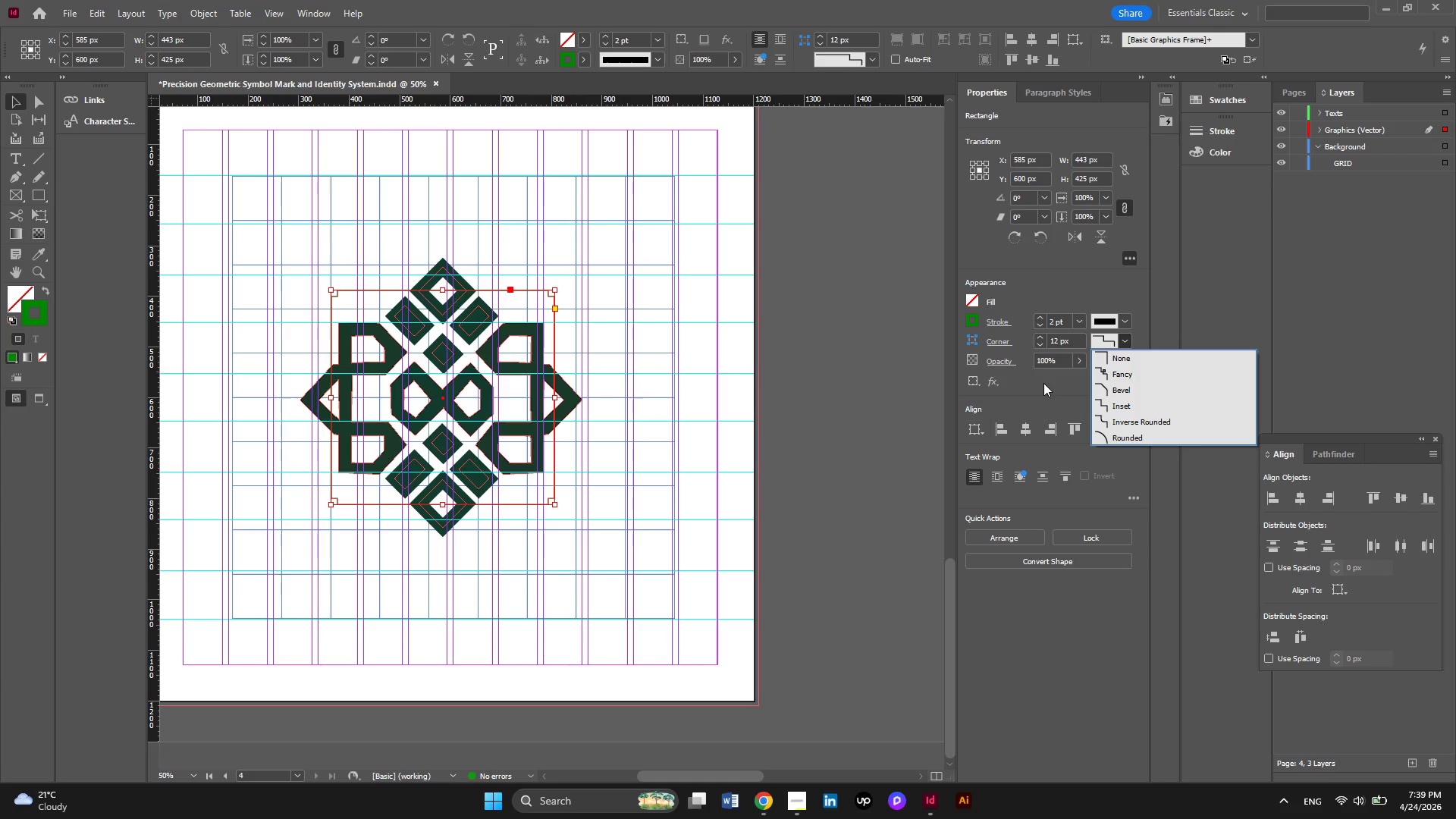 
wait(7.34)
 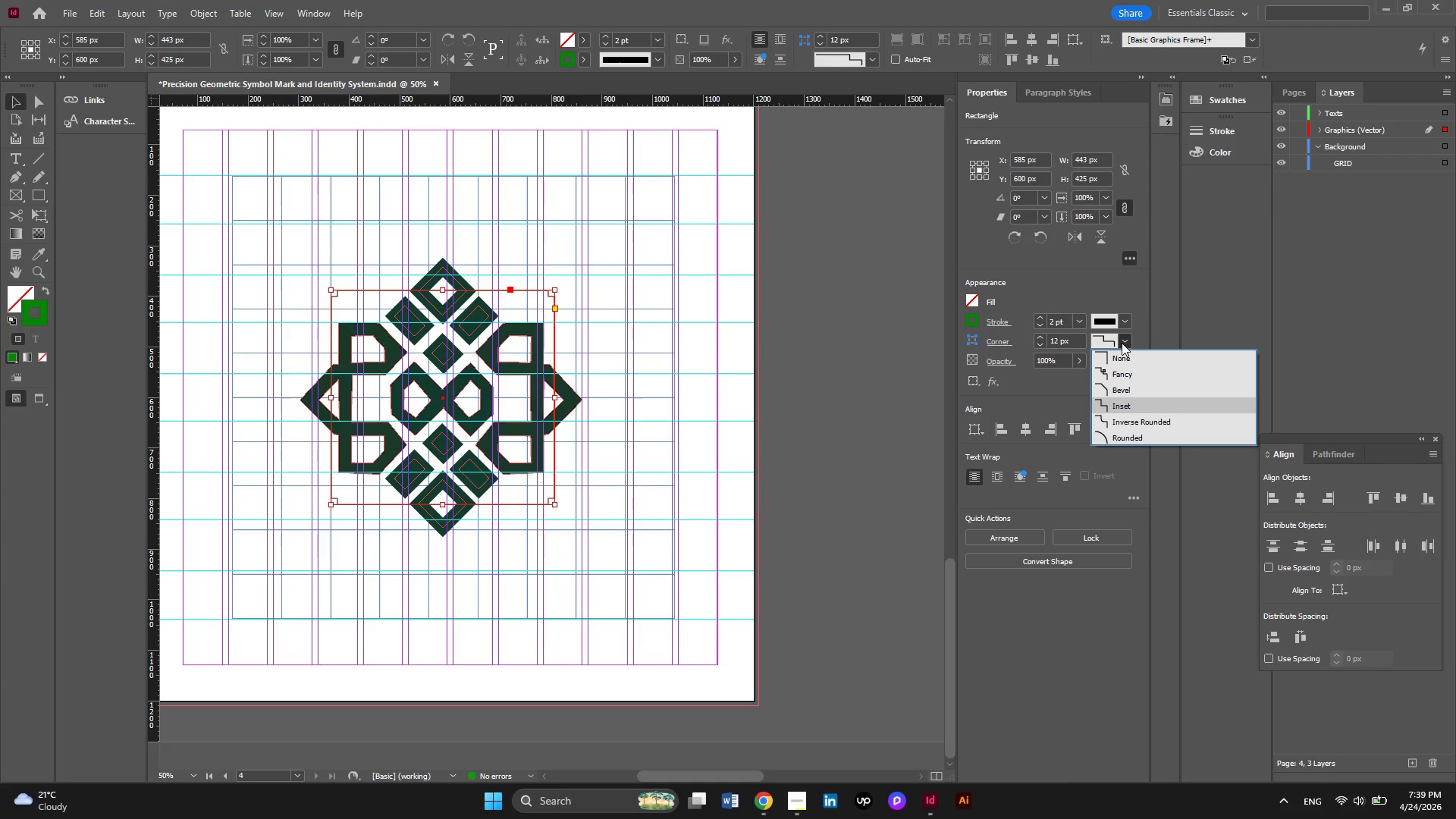 
left_click([1137, 321])
 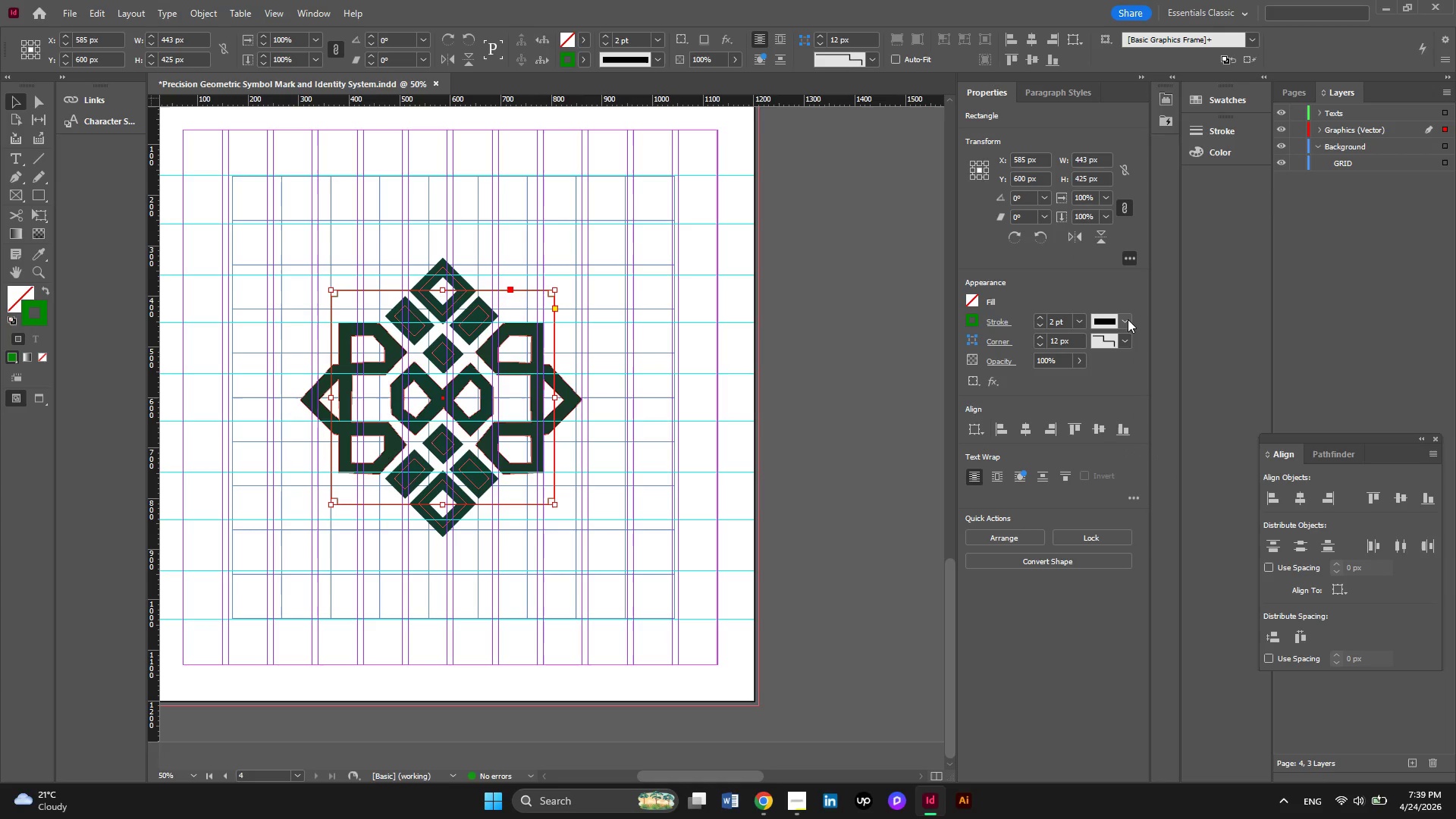 
left_click([1128, 319])
 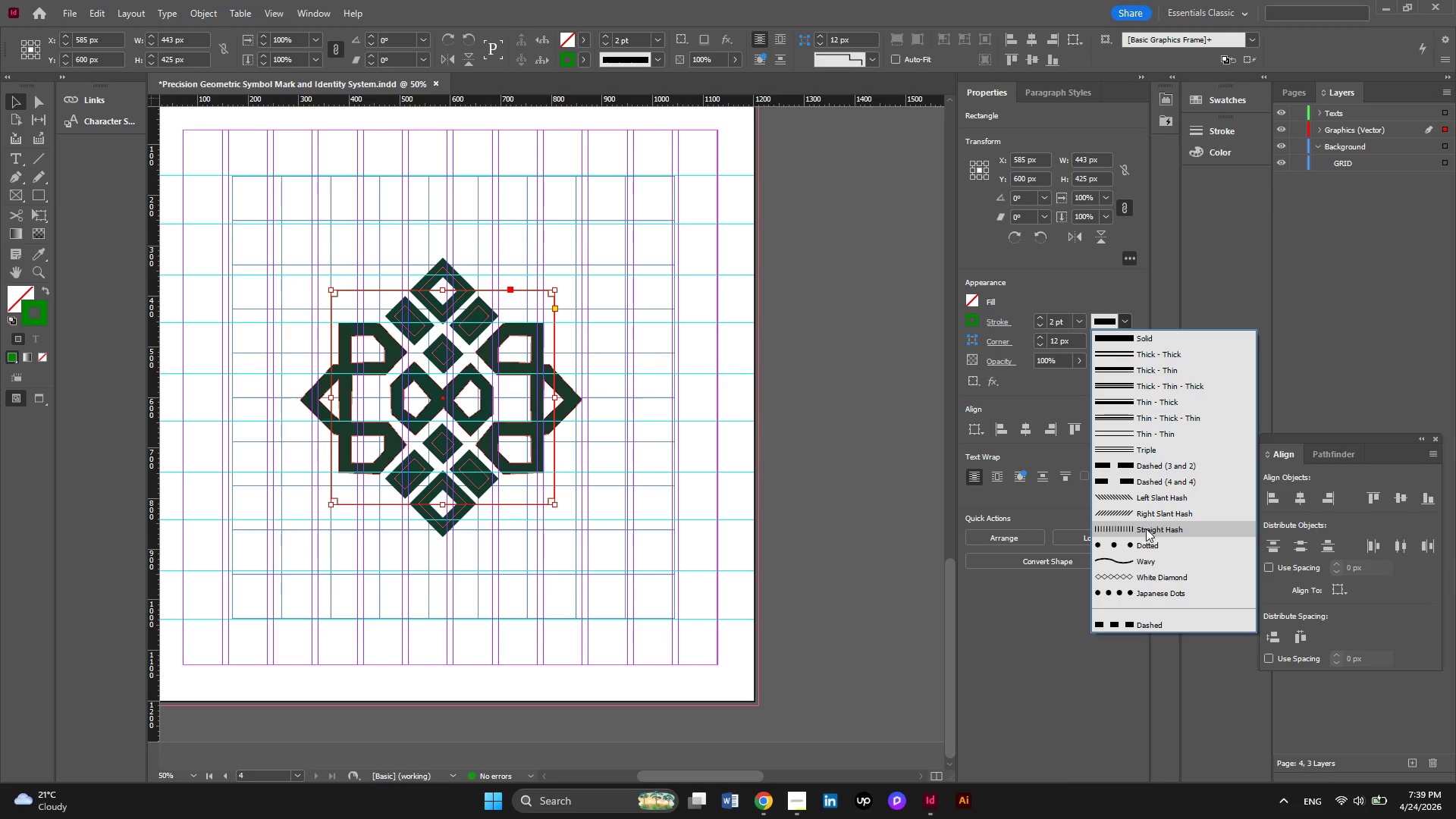 
left_click([1141, 532])
 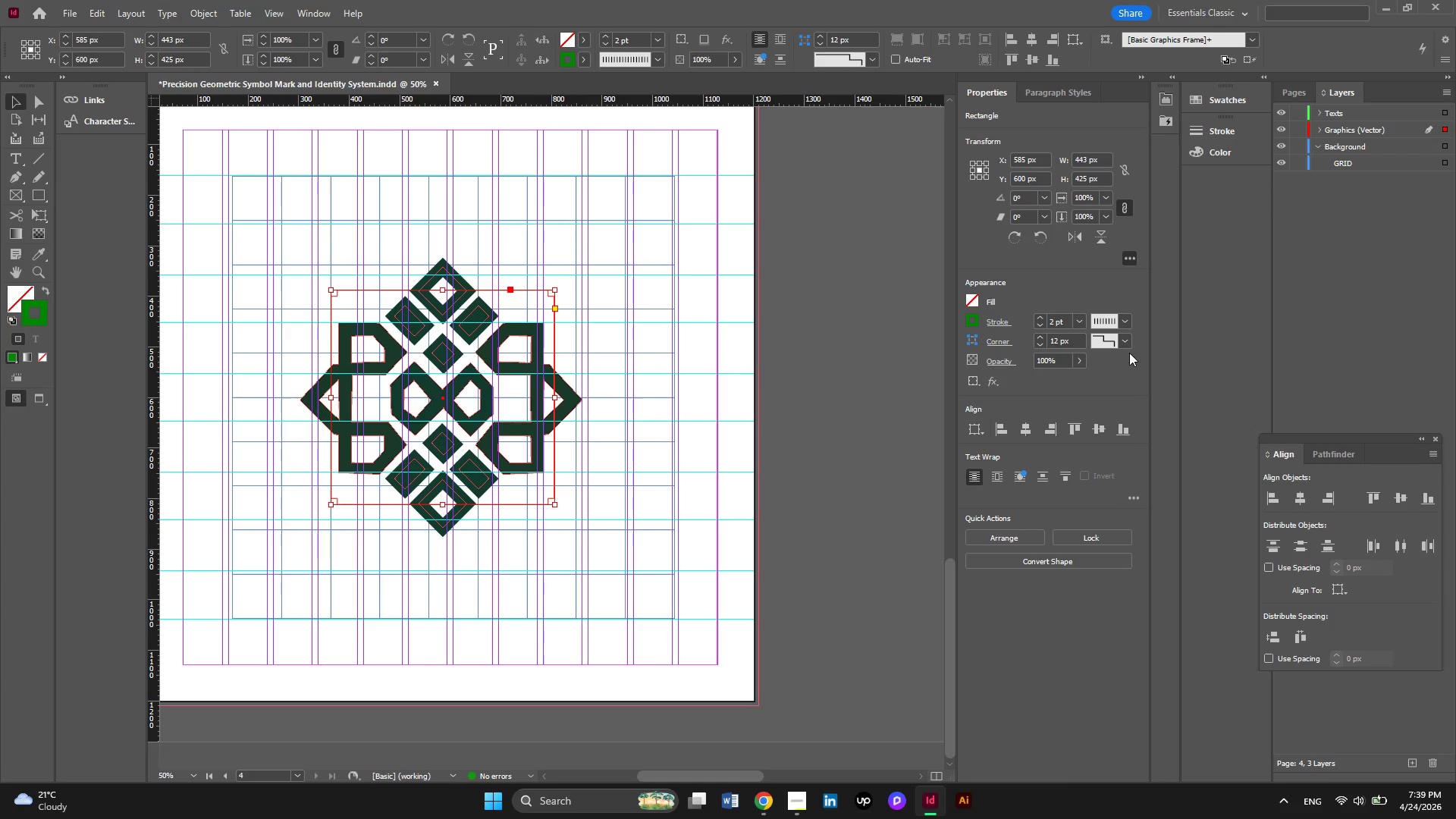 
left_click([1126, 323])
 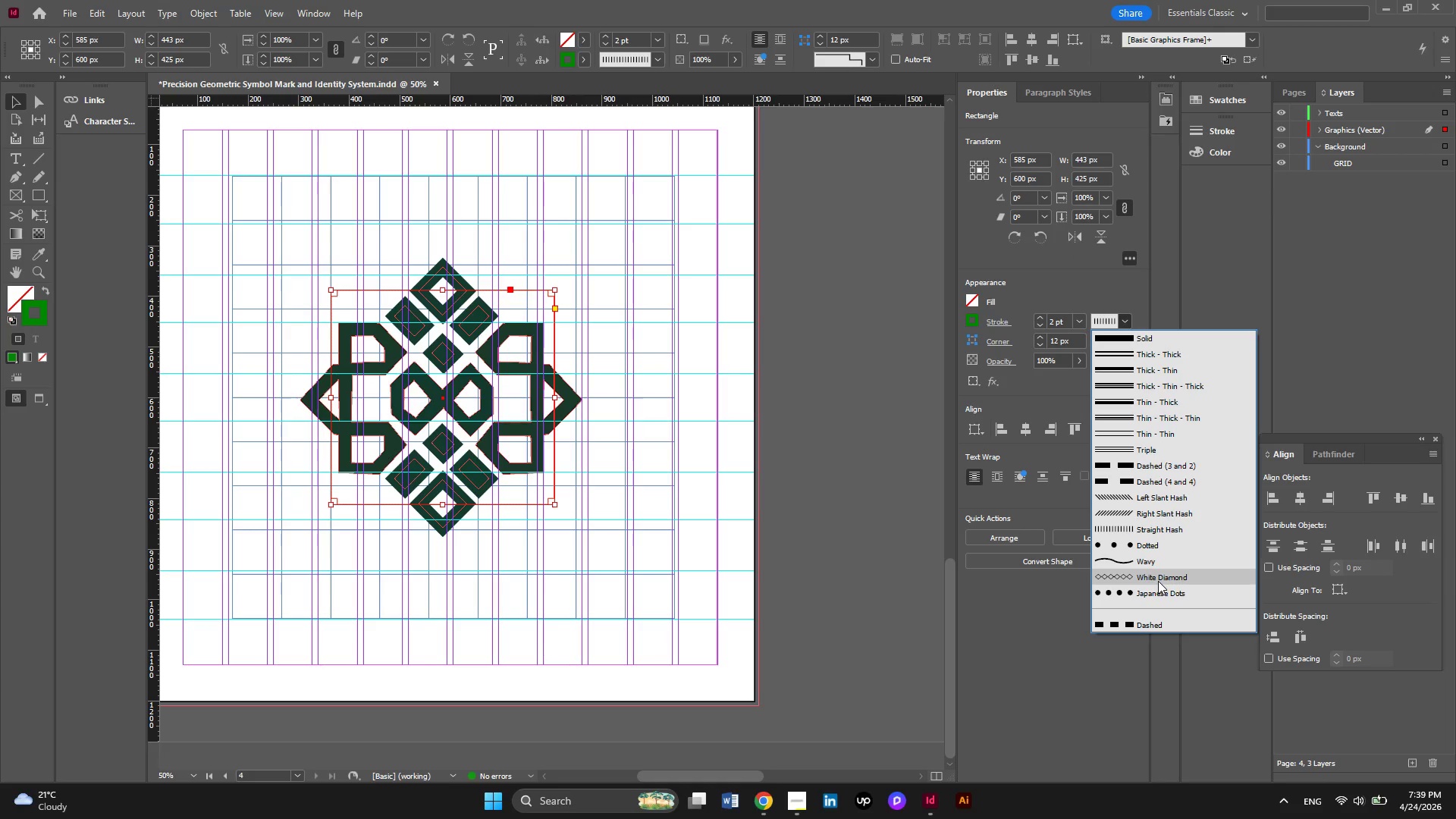 
left_click([1158, 581])
 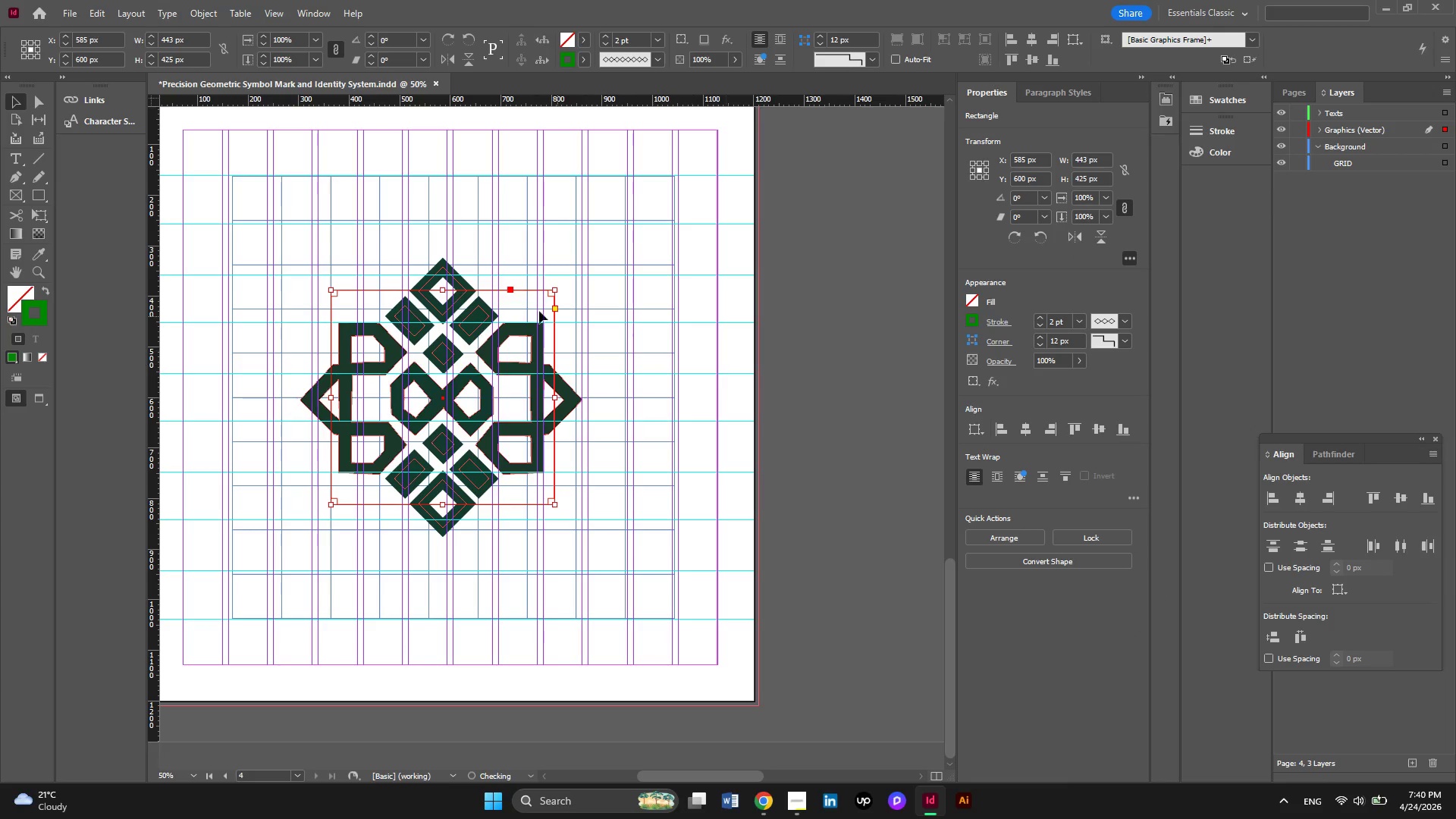 
hold_key(key=AltLeft, duration=0.5)
scroll: coordinate [528, 310], scroll_direction: up, amount: 4.0
 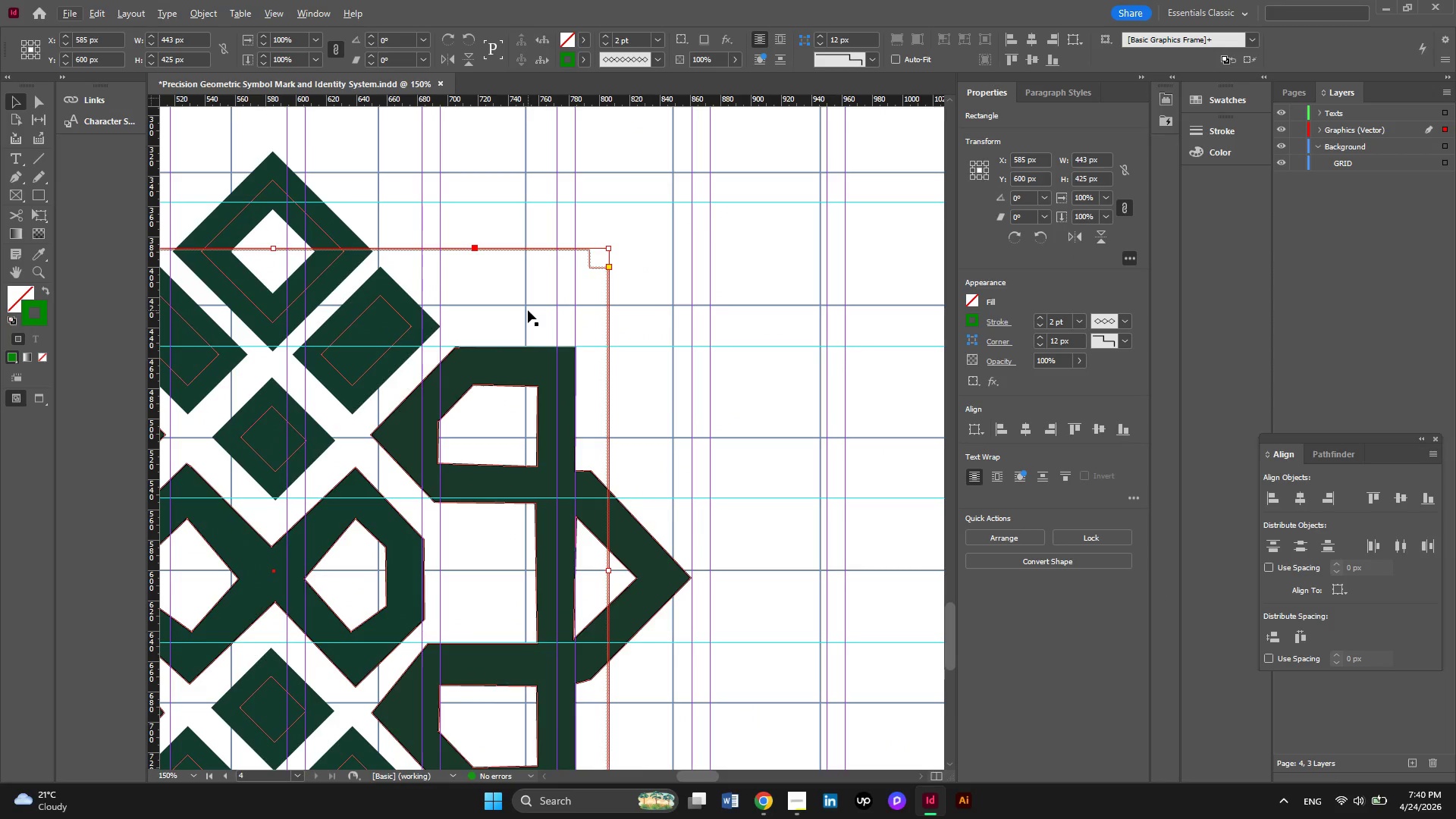 
hold_key(key=AltLeft, duration=0.69)
 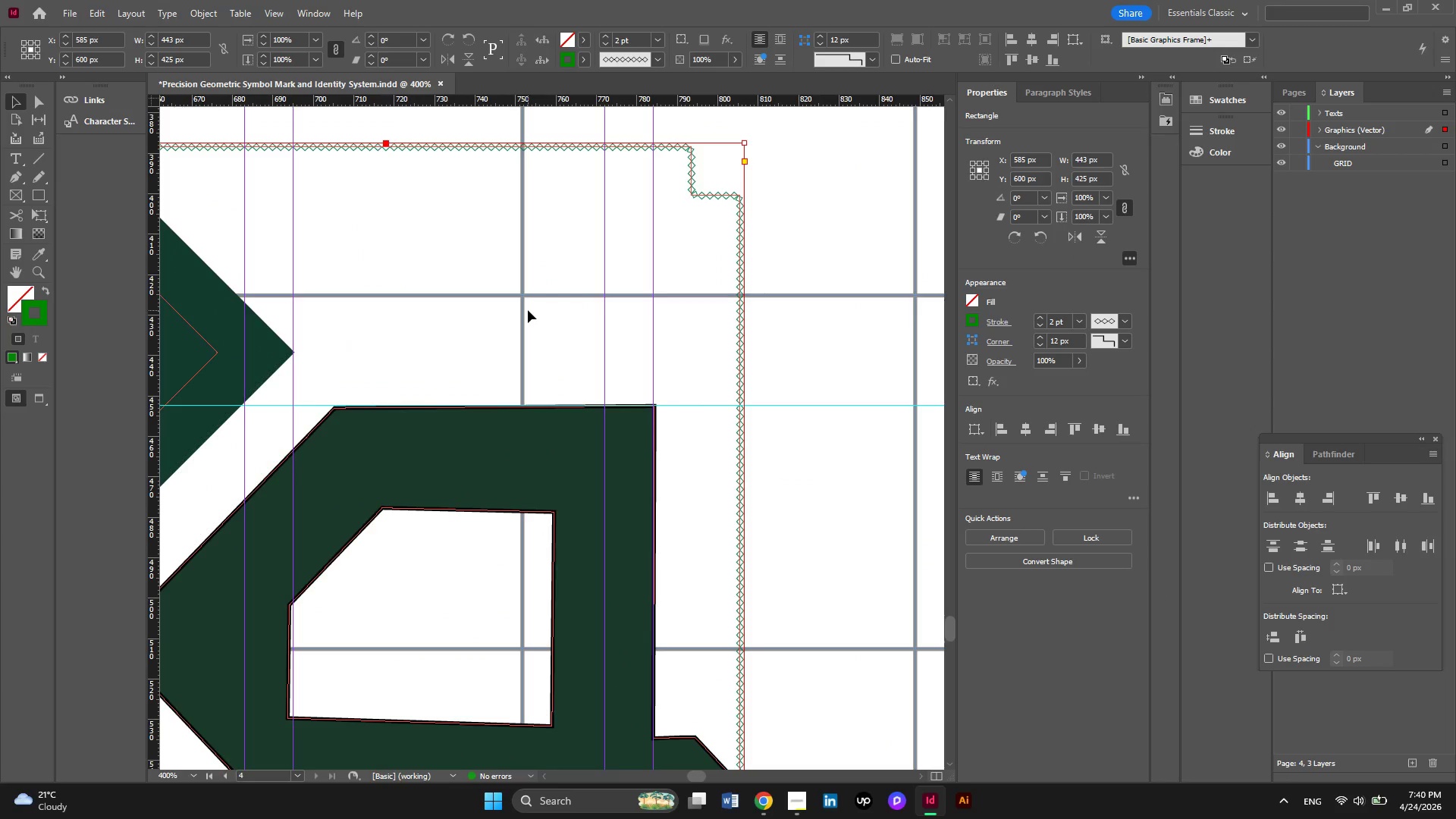 
hold_key(key=AltLeft, duration=1.77)
scroll: coordinate [528, 310], scroll_direction: down, amount: 6.0
 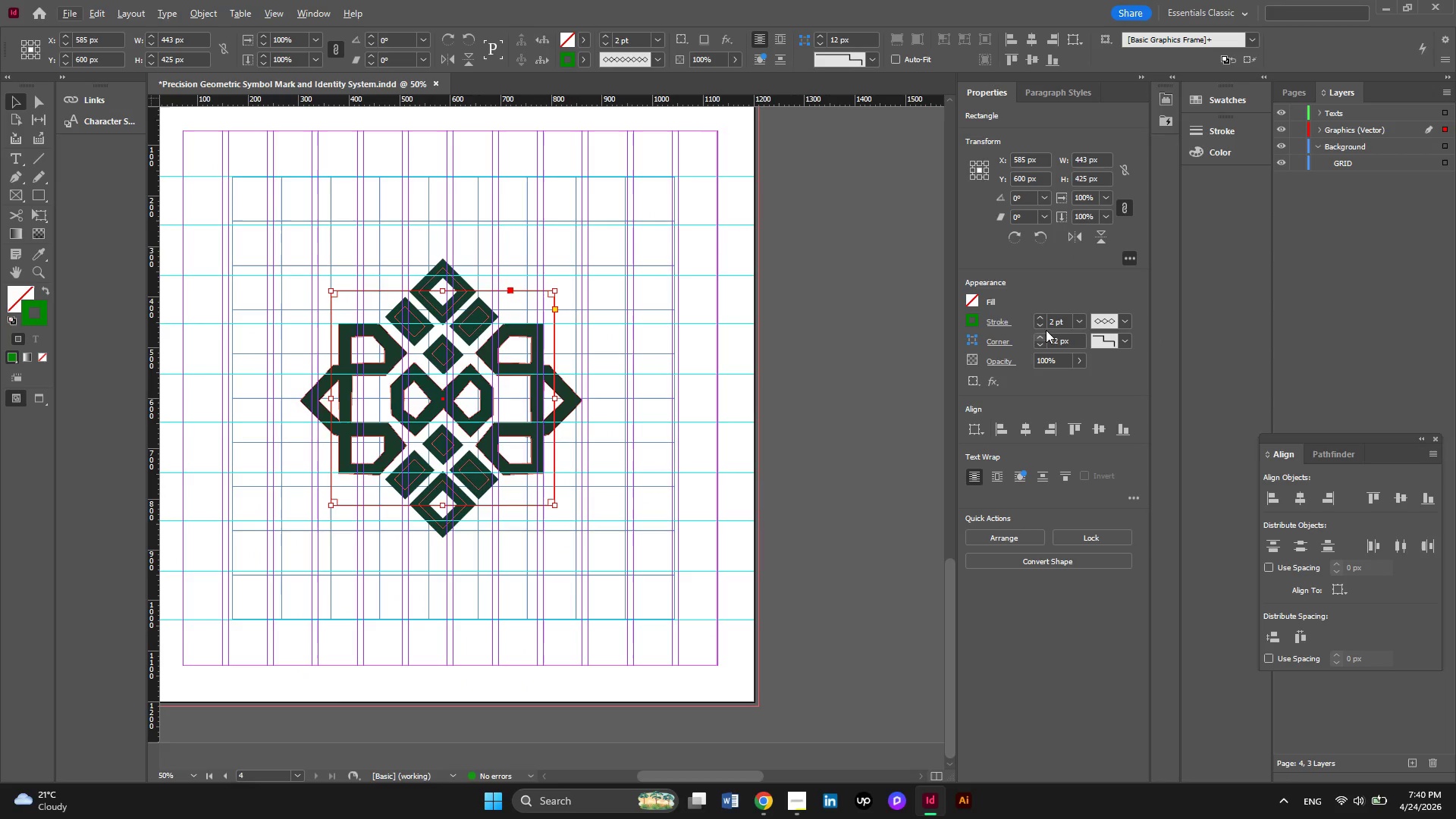 
left_click([1043, 318])
 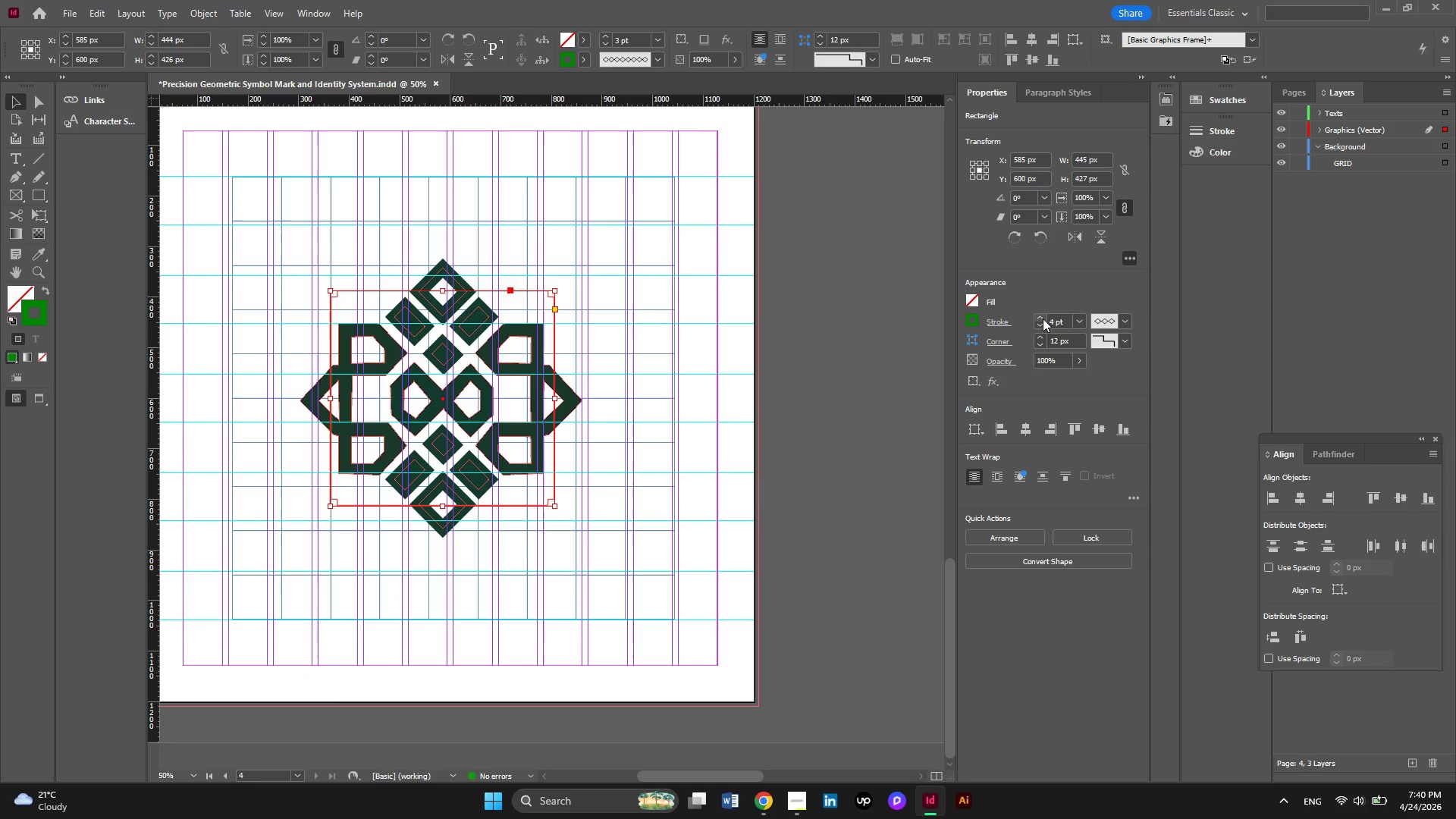 
double_click([1043, 318])
 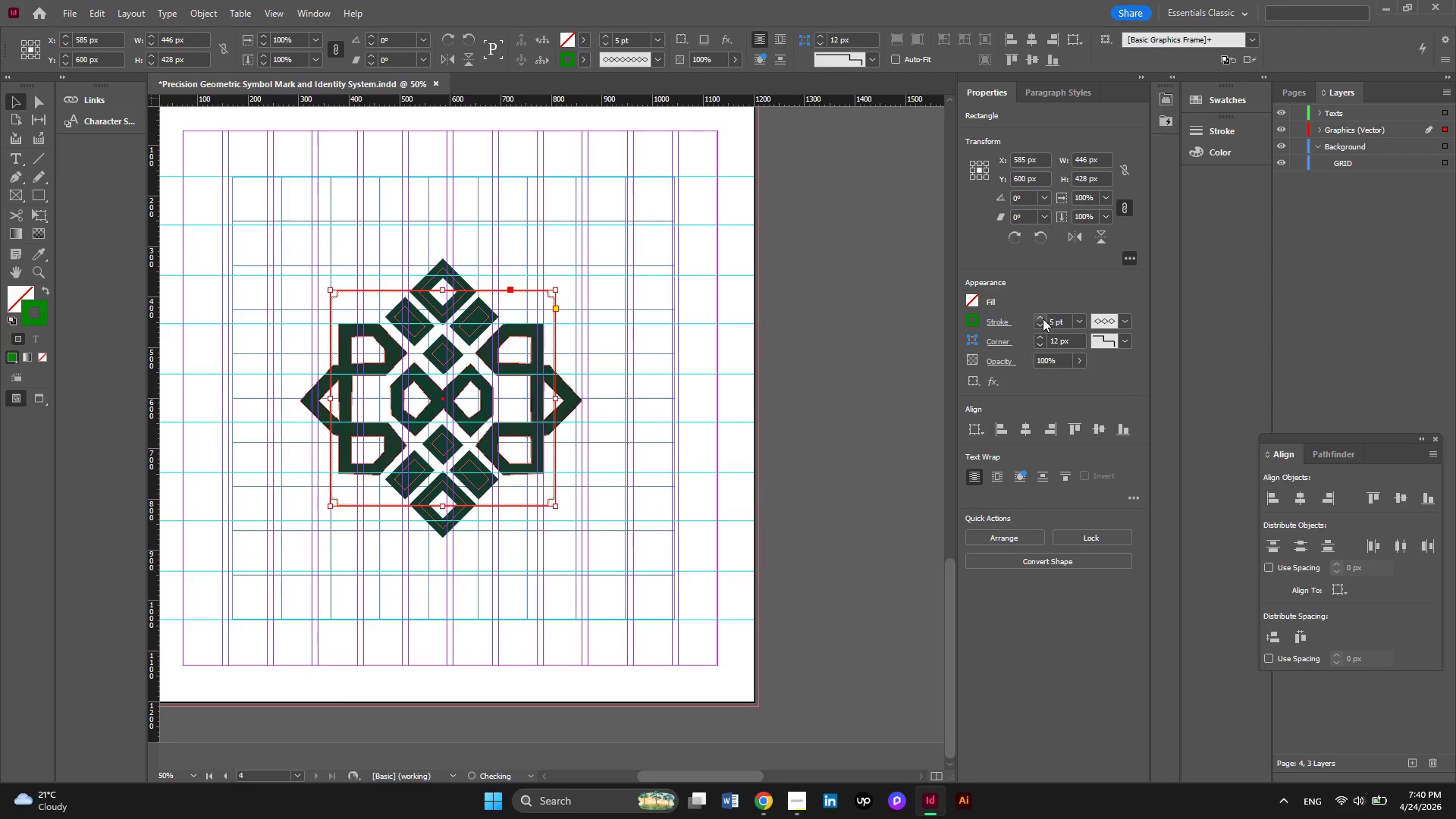 
left_click([1043, 318])
 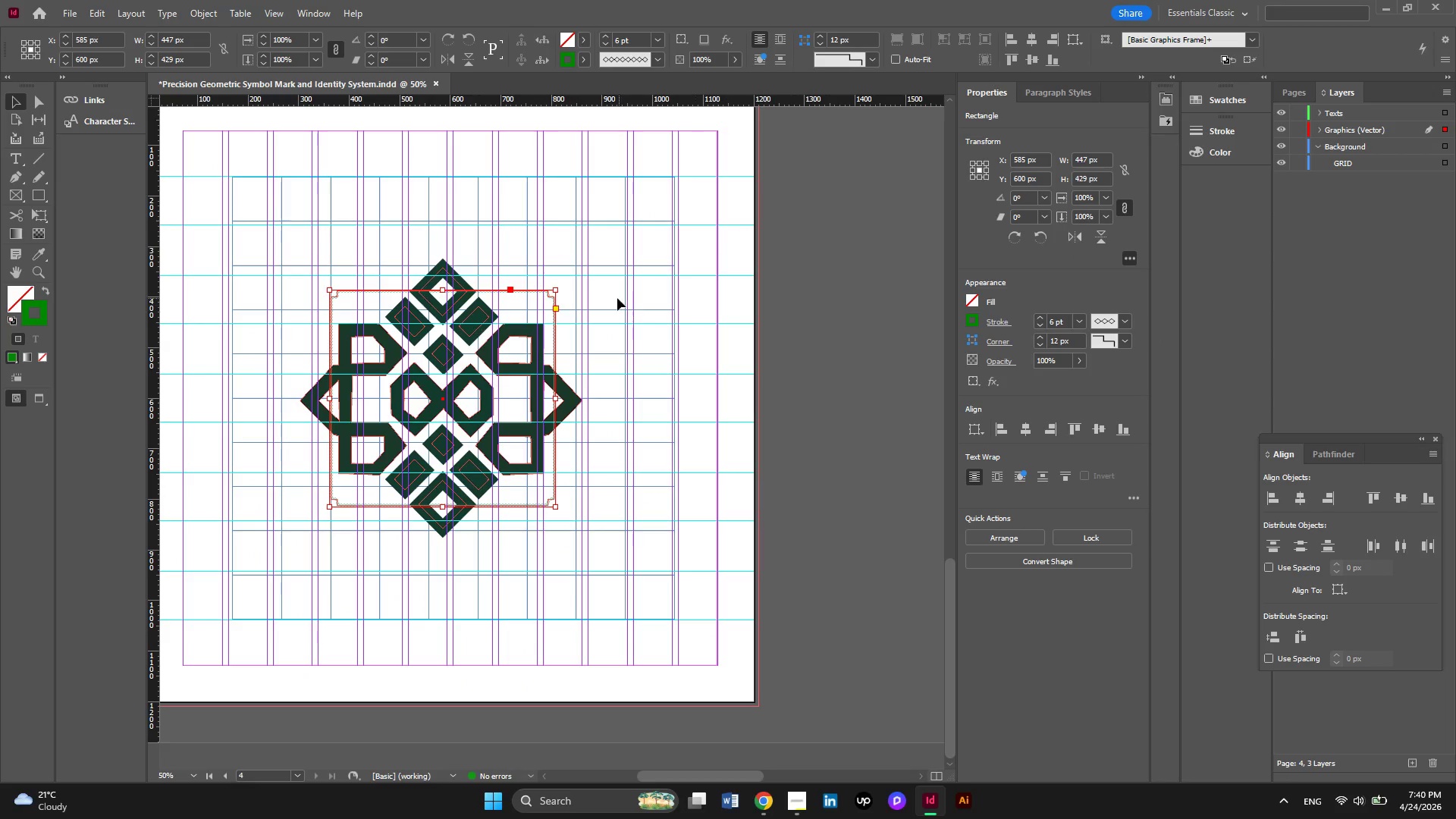 
left_click([617, 298])
 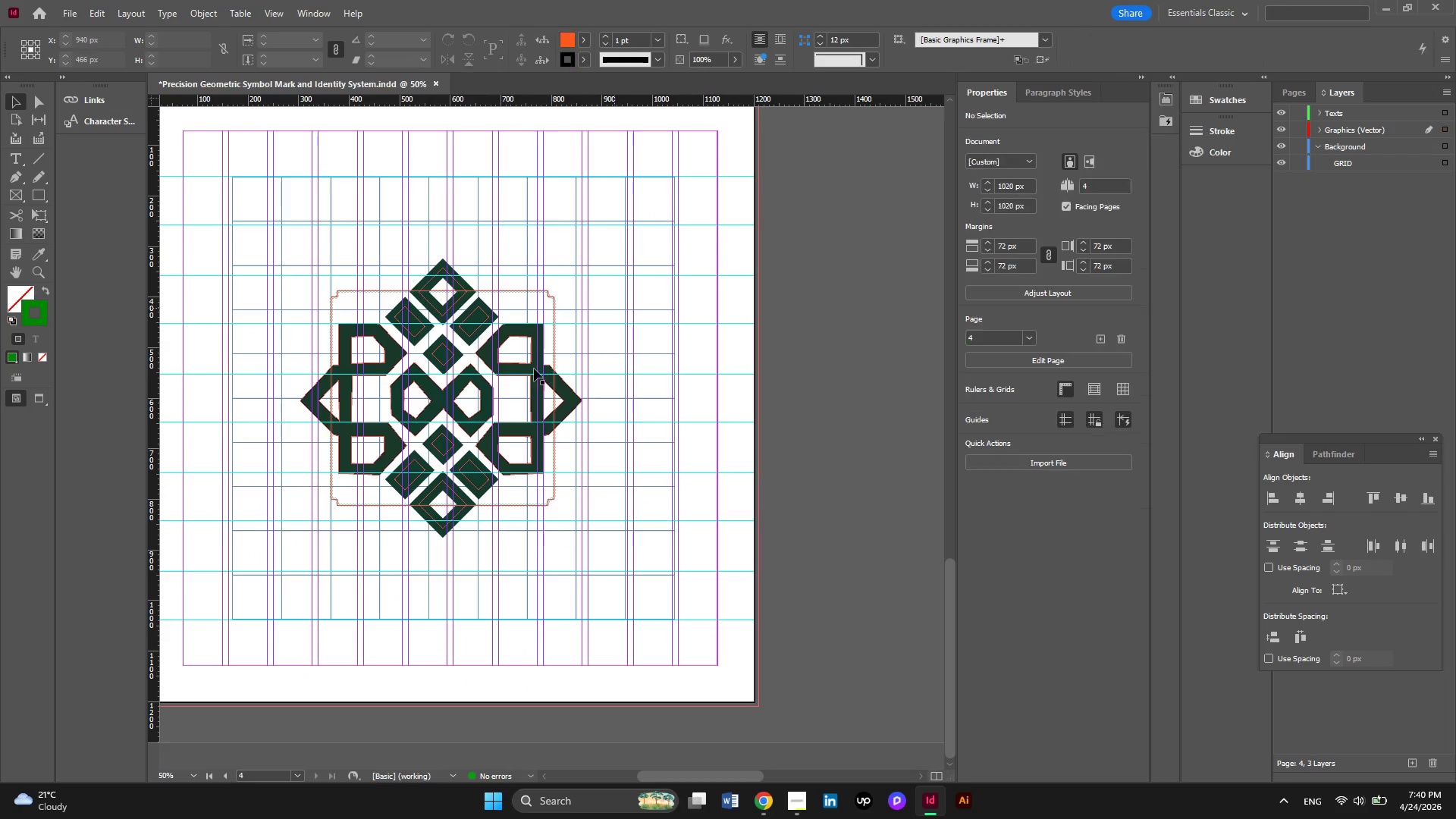 
hold_key(key=AltLeft, duration=0.38)
scroll: coordinate [504, 370], scroll_direction: up, amount: 1.0
 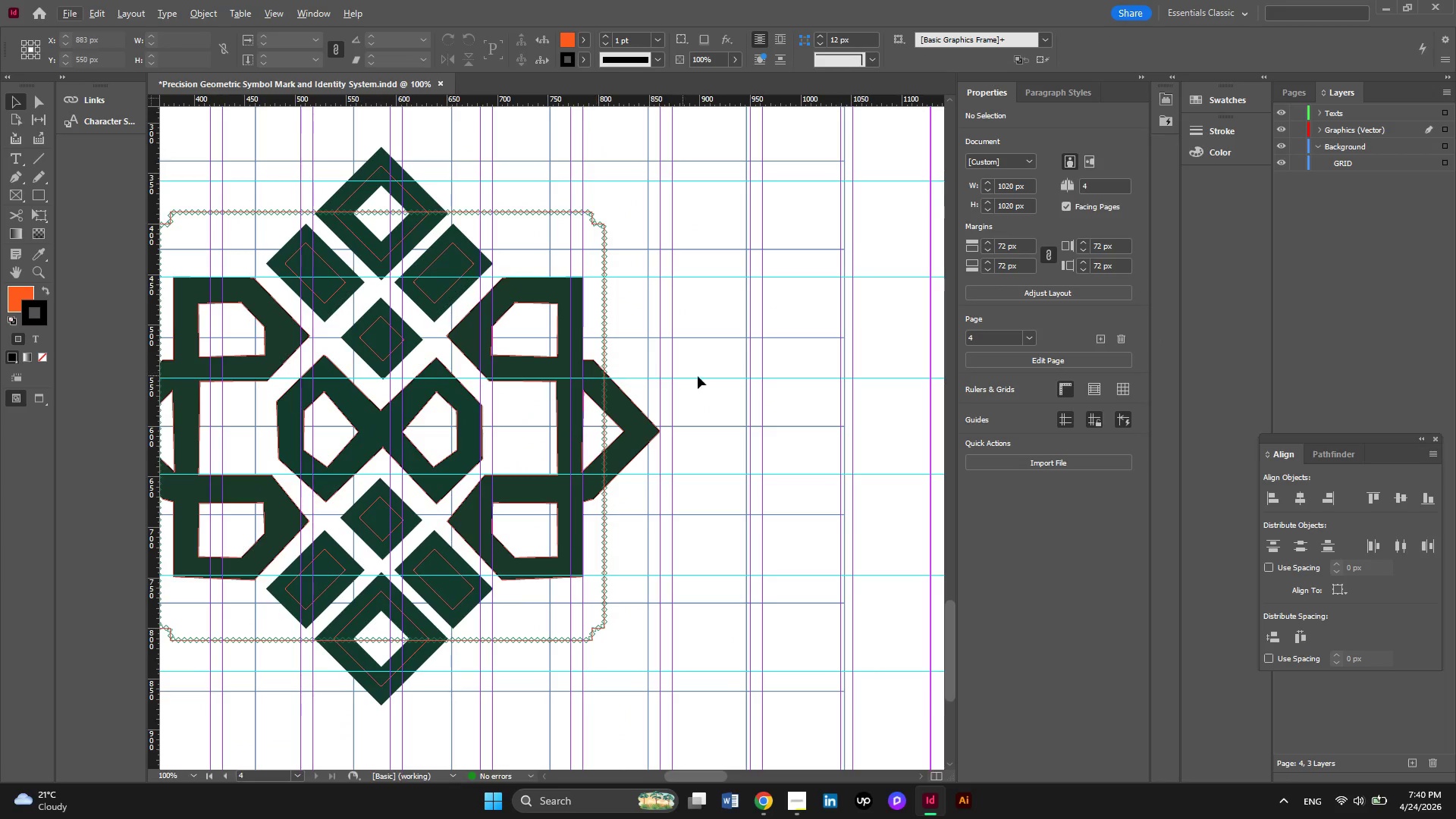 
hold_key(key=AltLeft, duration=0.42)
scroll: coordinate [708, 380], scroll_direction: down, amount: 1.0
 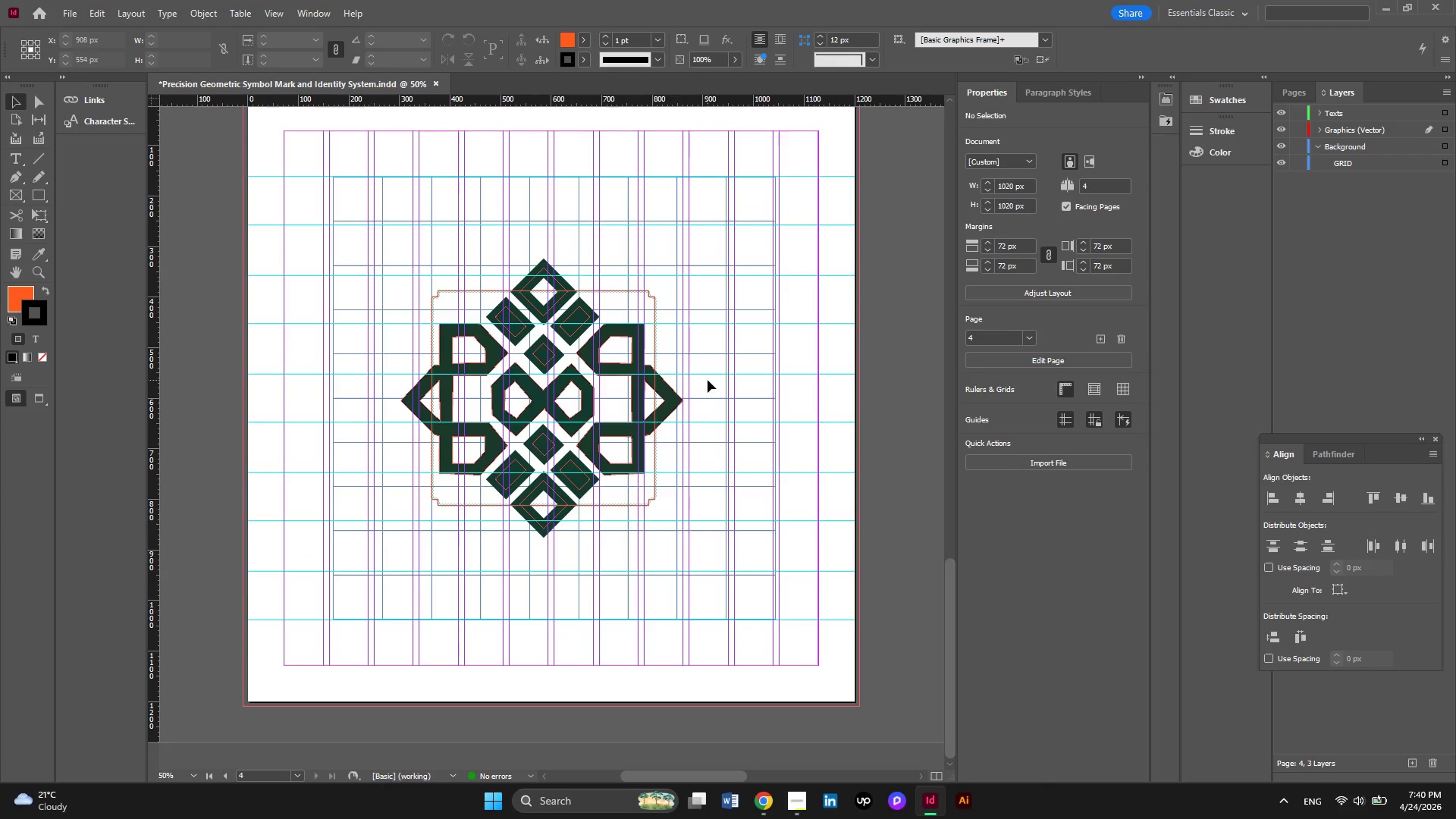 
type(ww)
 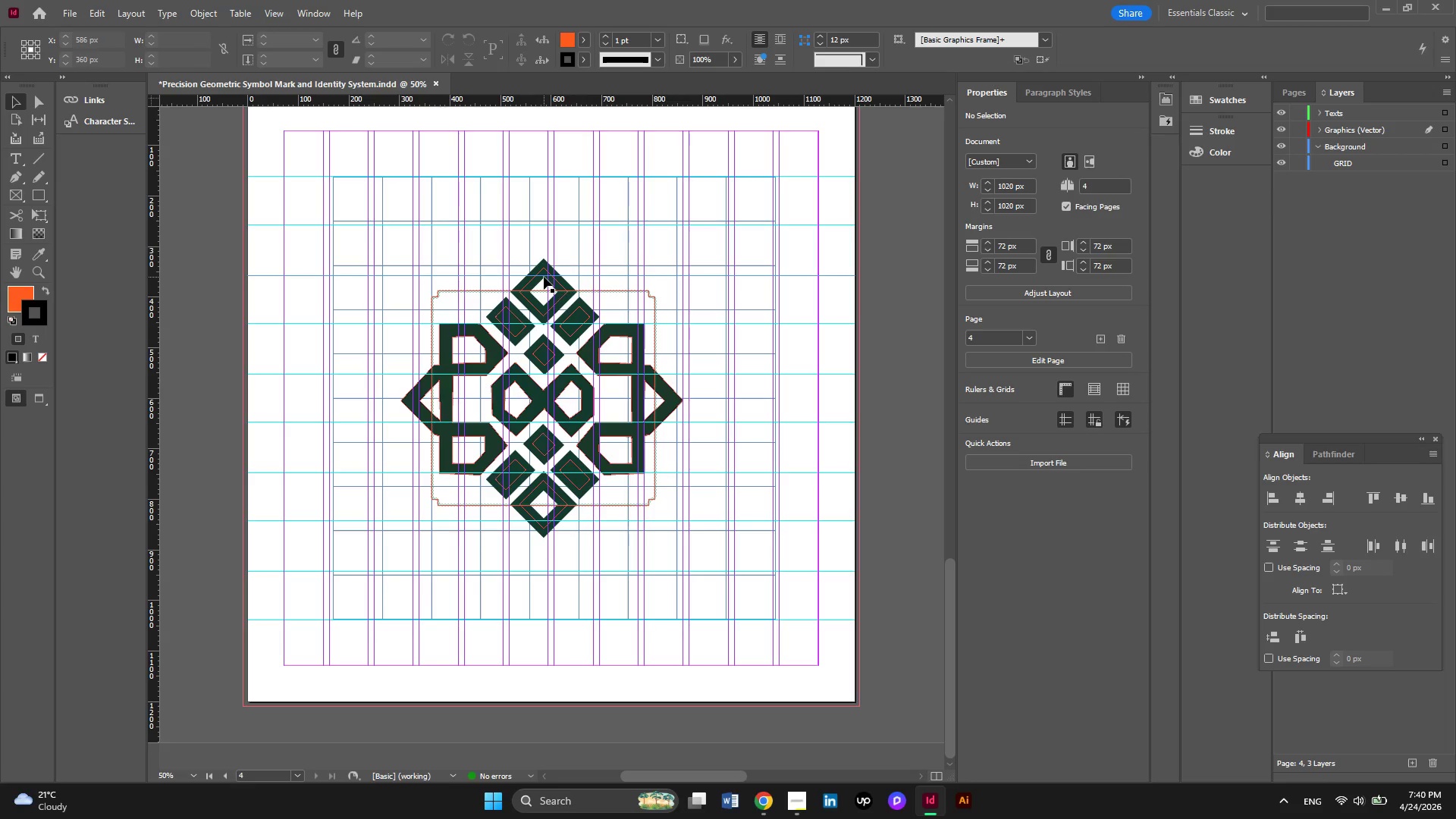 
wait(17.91)
 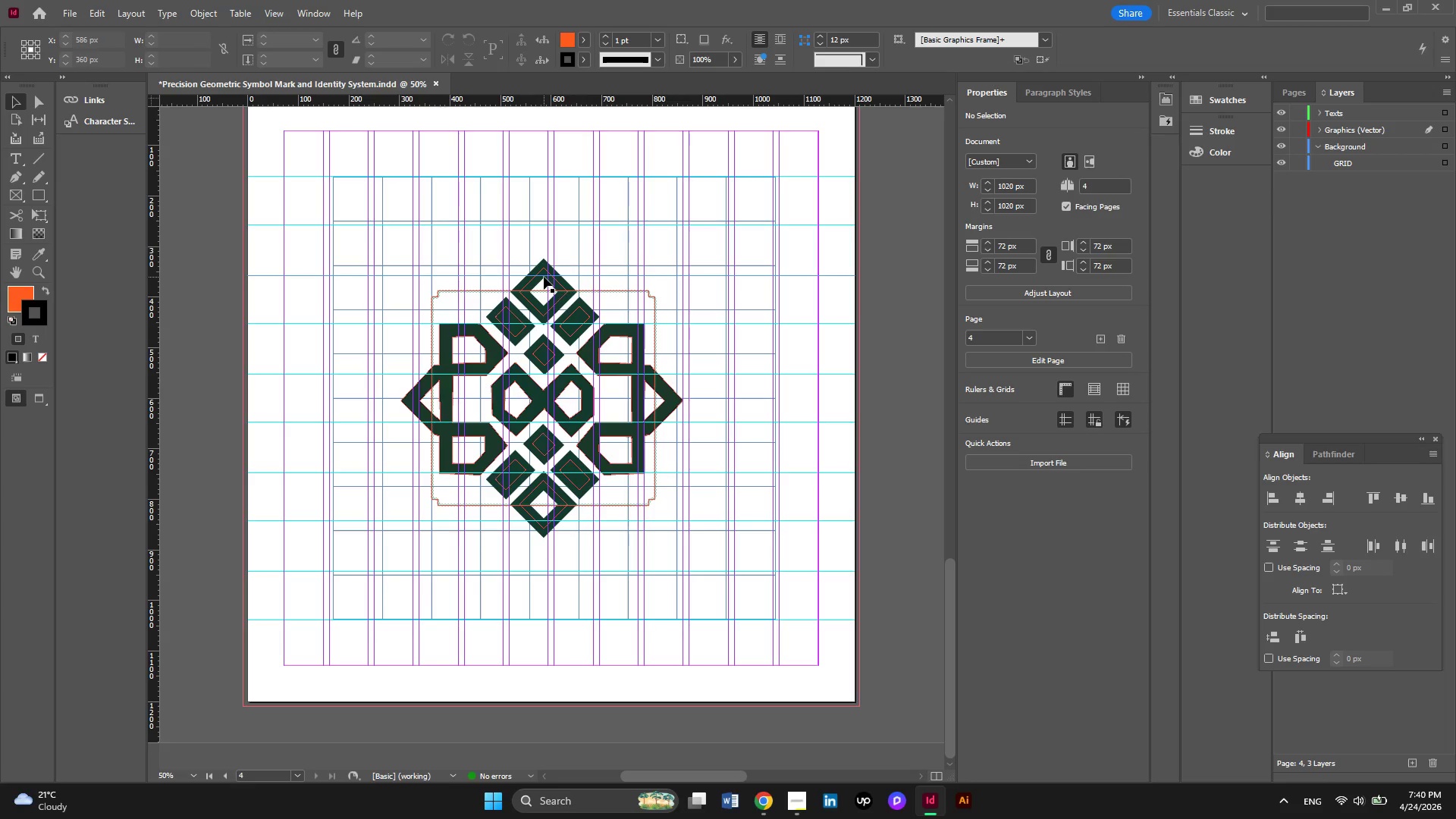 
left_click([39, 193])
 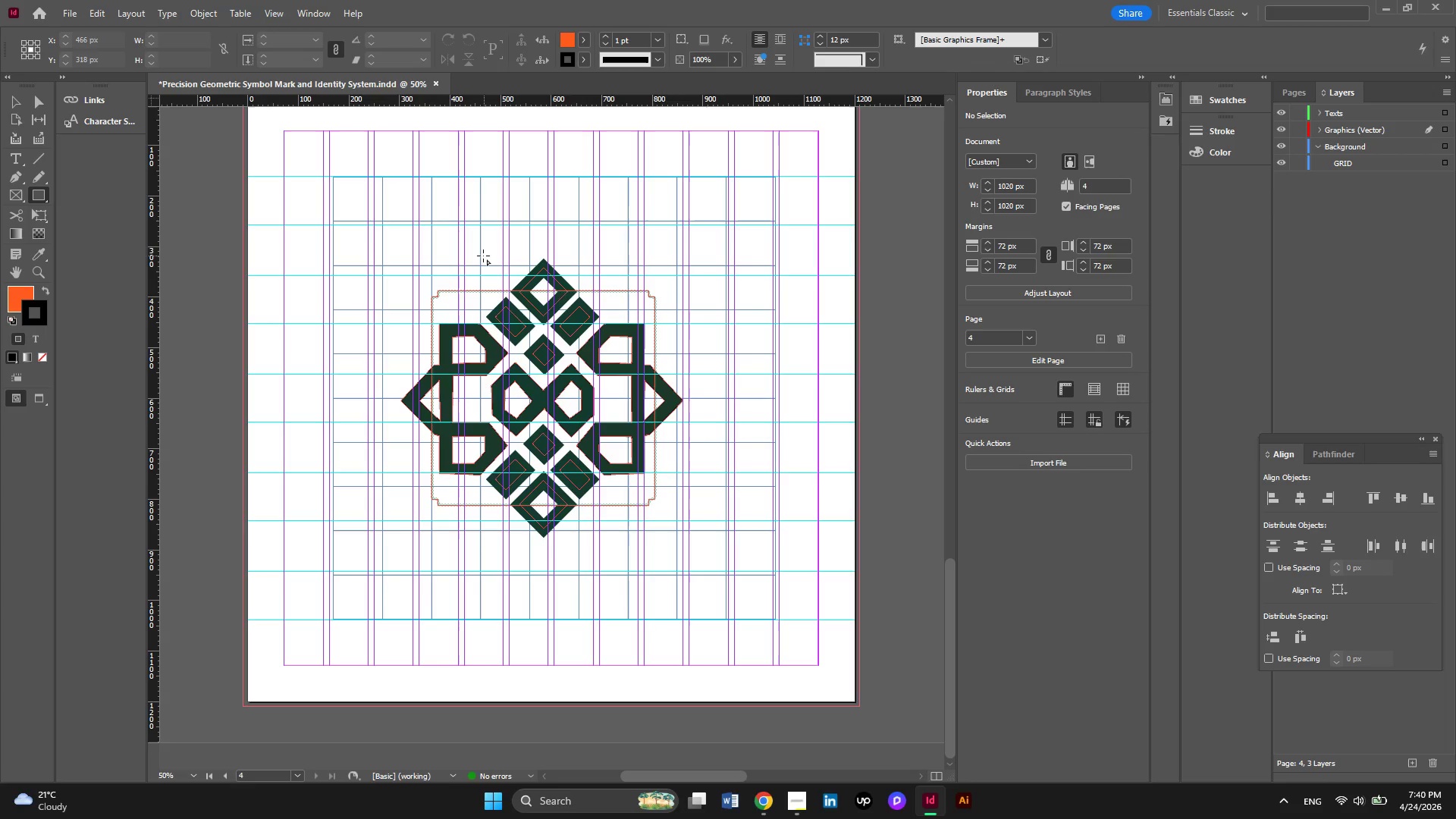 
left_click_drag(start_coordinate=[479, 259], to_coordinate=[607, 541])
 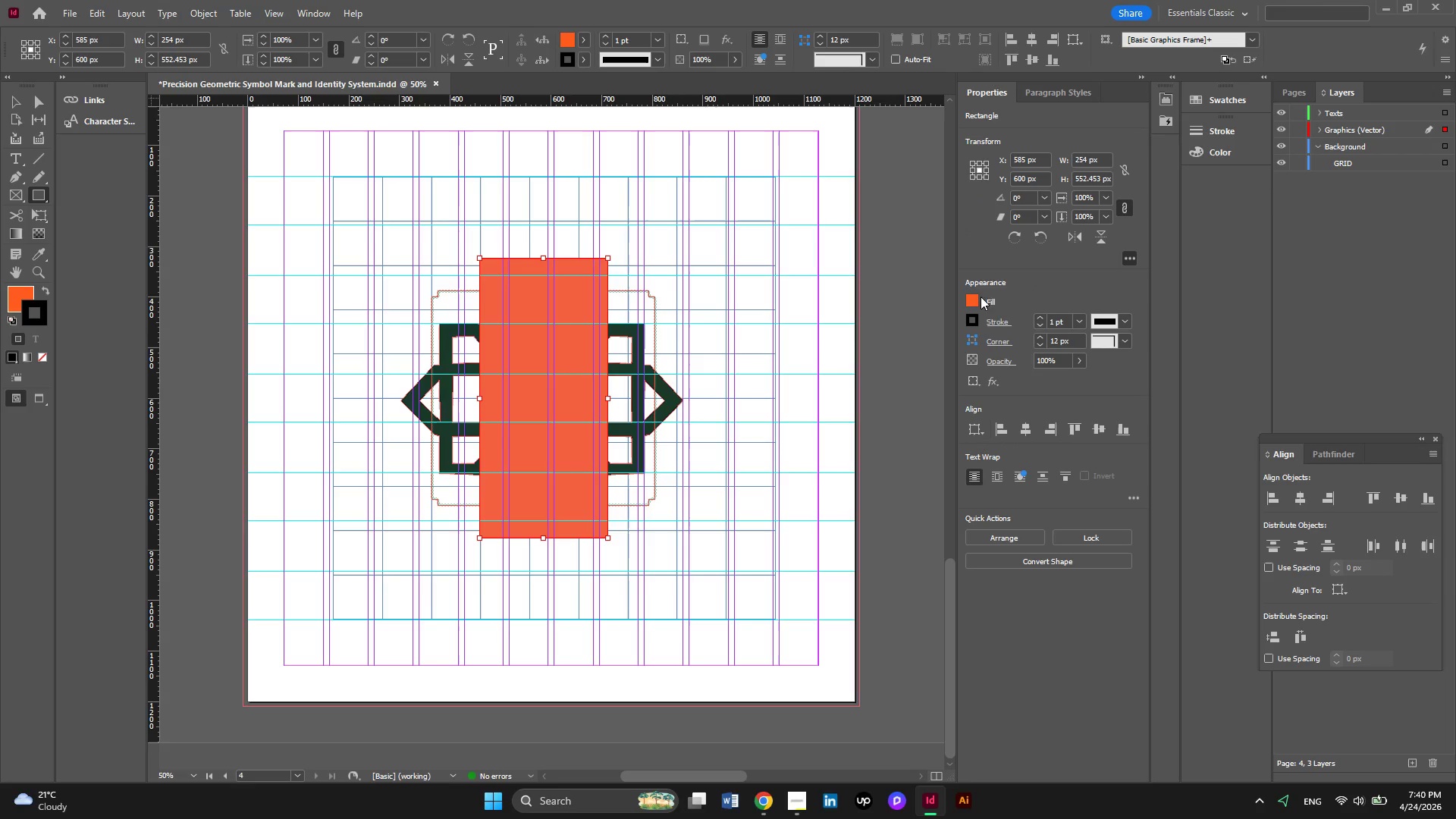 
left_click([975, 297])
 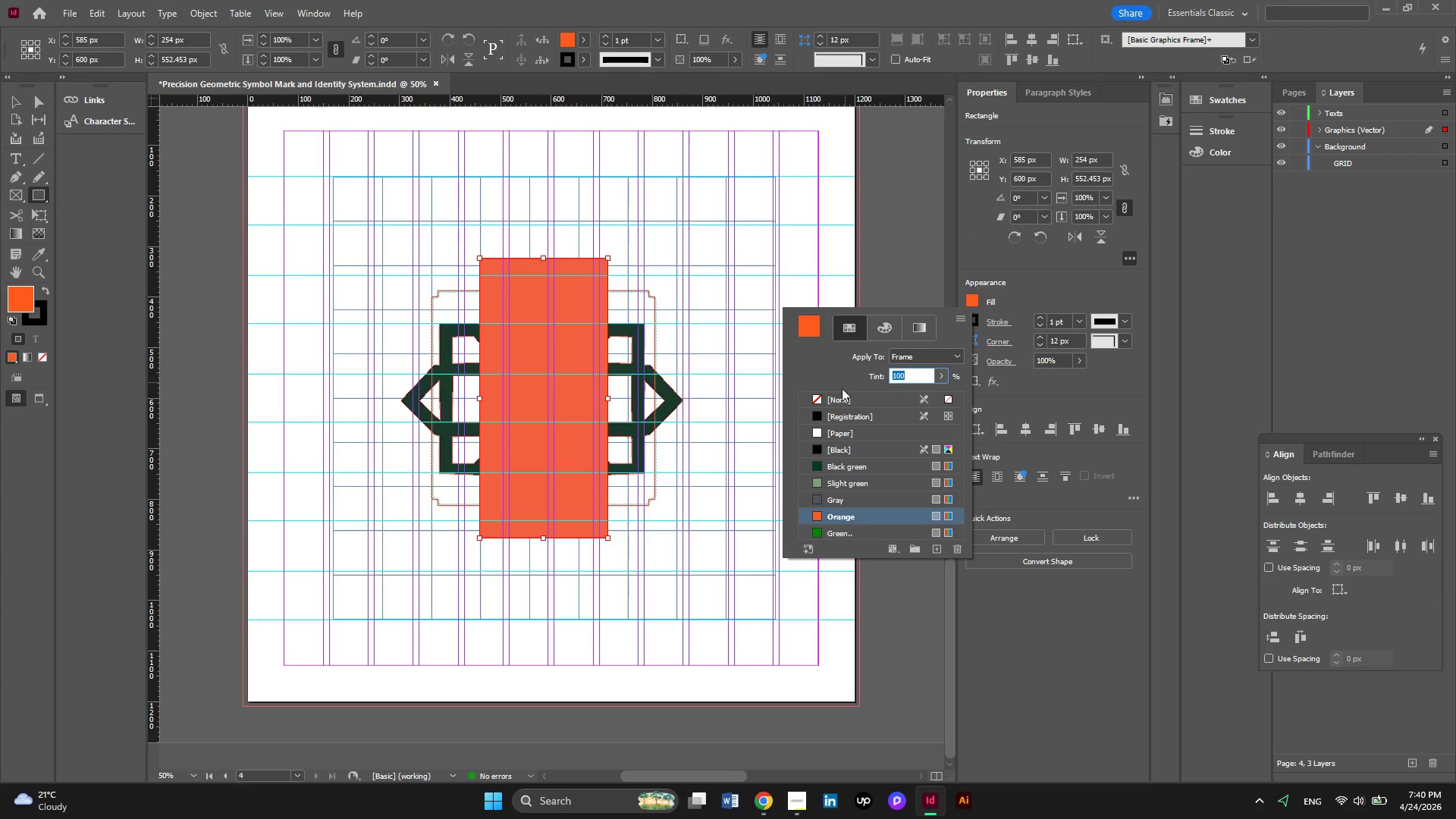 
left_click([817, 403])
 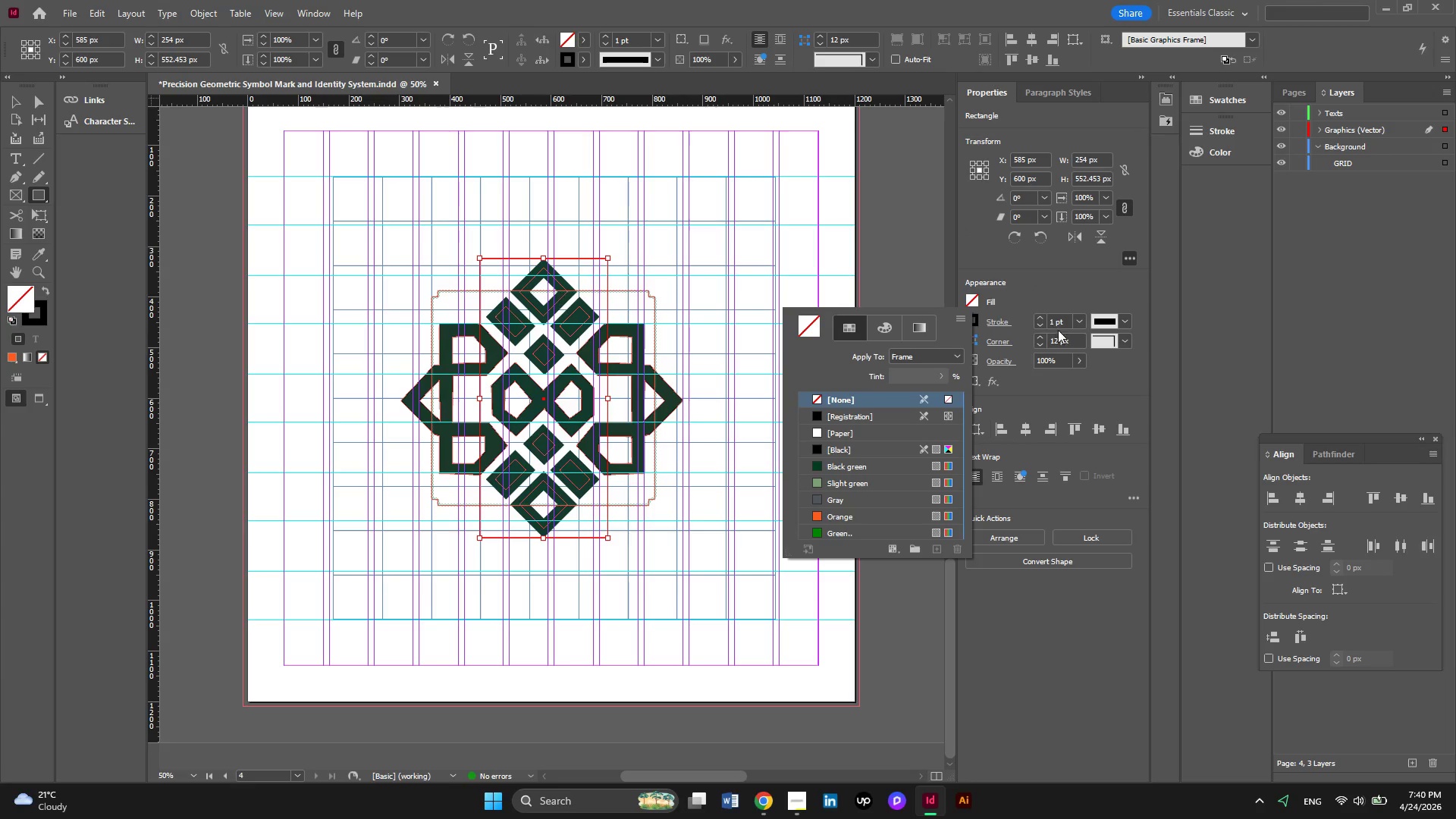 
left_click([1131, 344])
 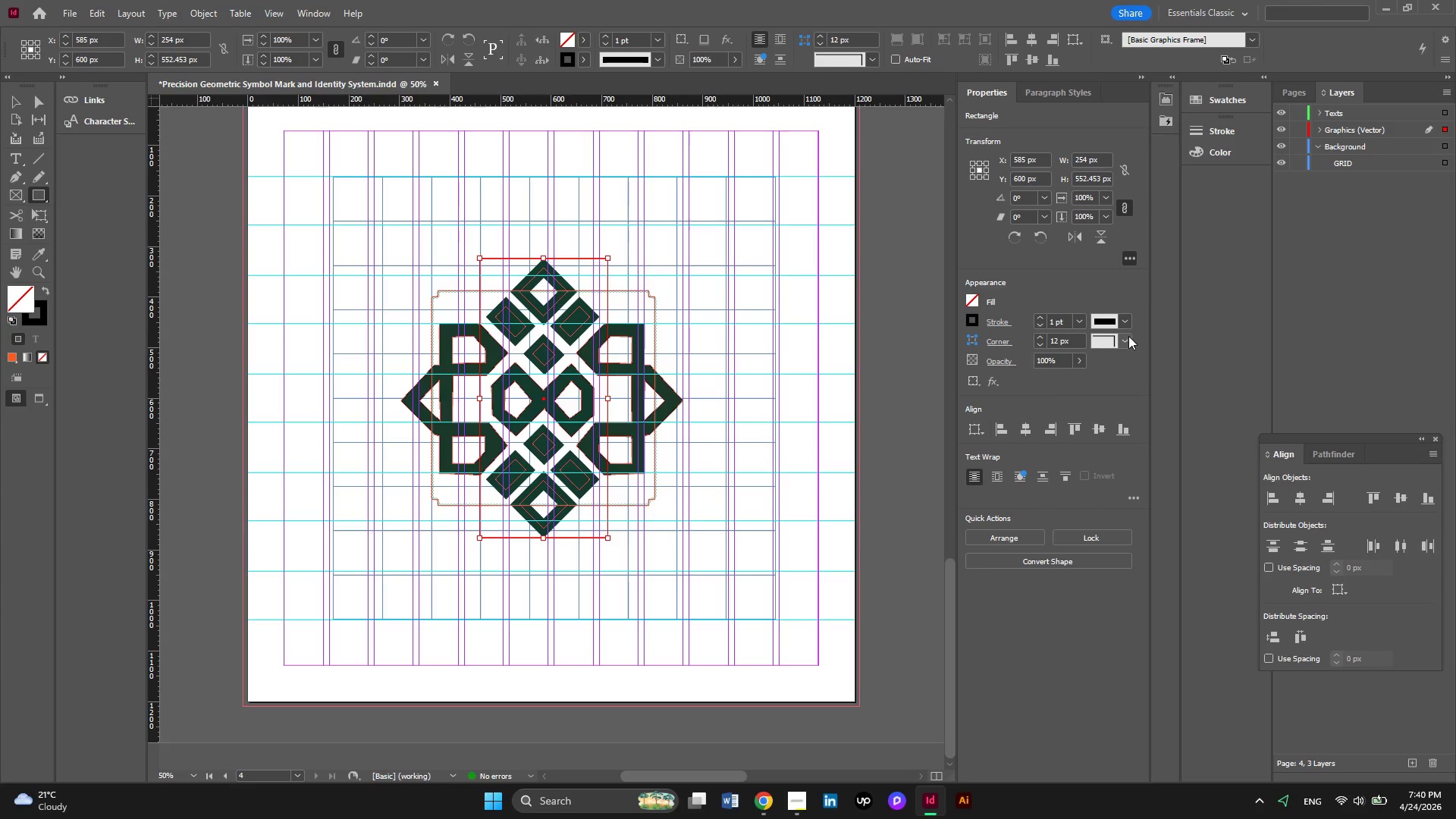 
left_click([1128, 336])
 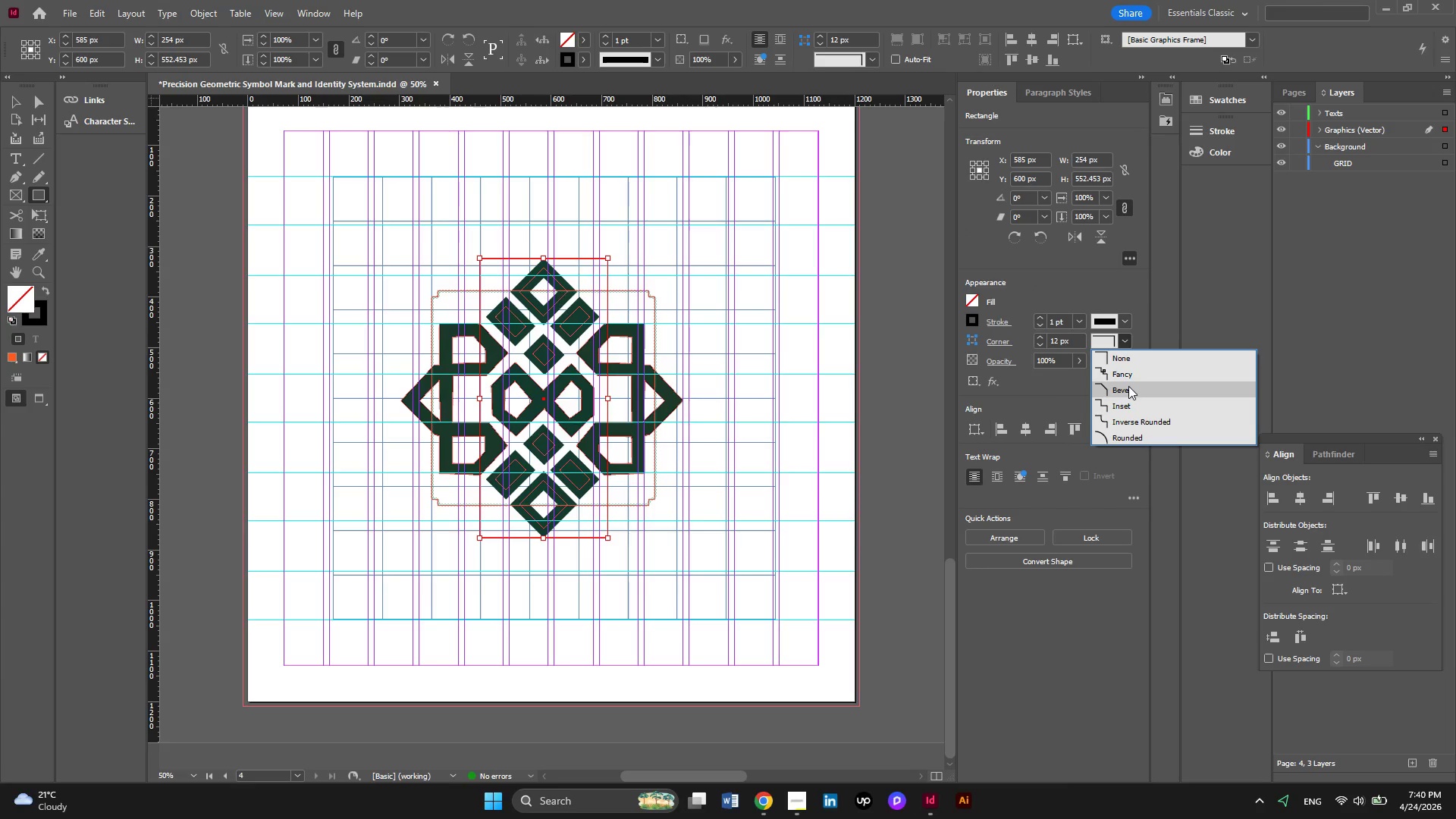 
left_click([1128, 388])
 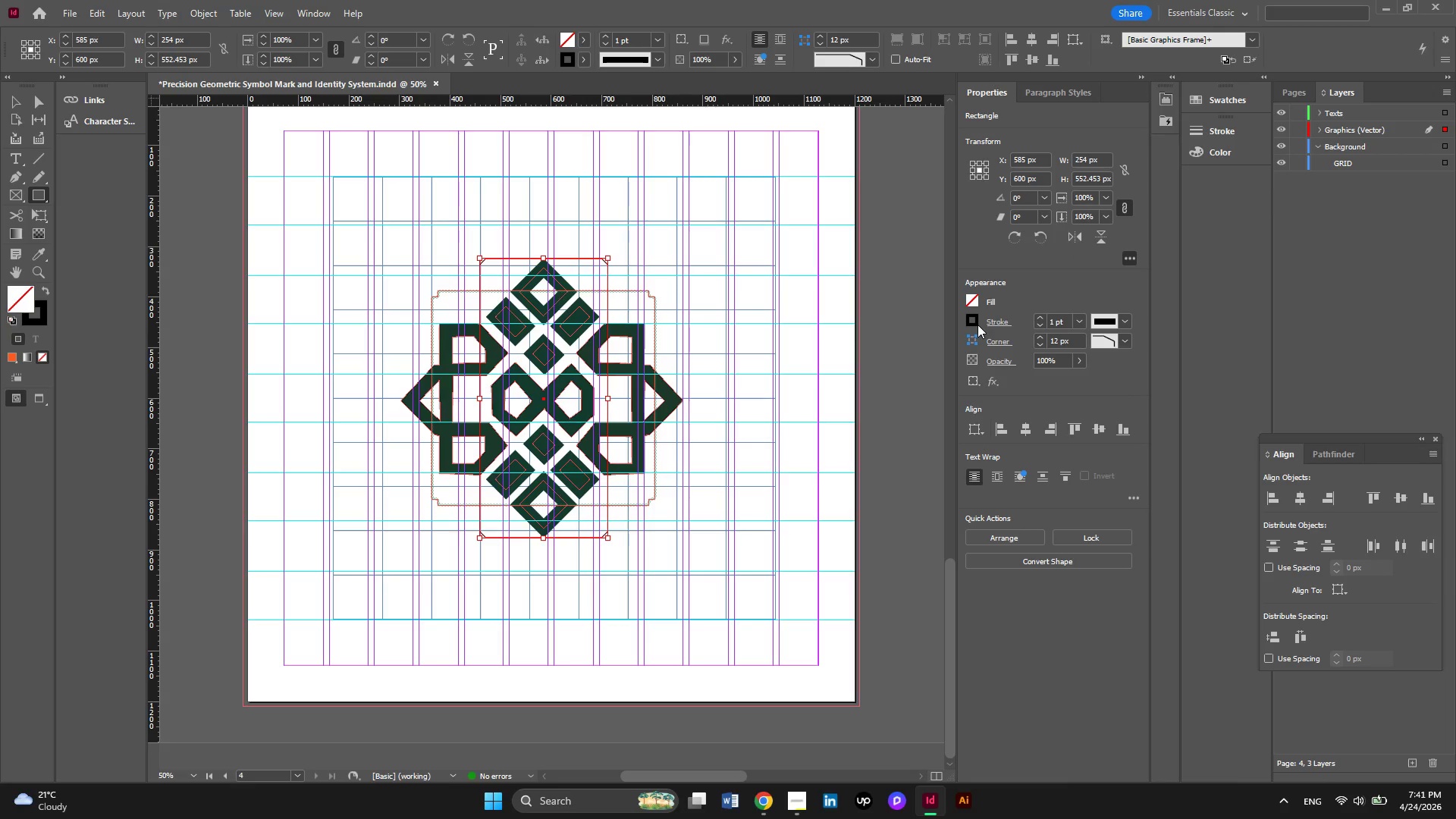 
left_click([972, 325])
 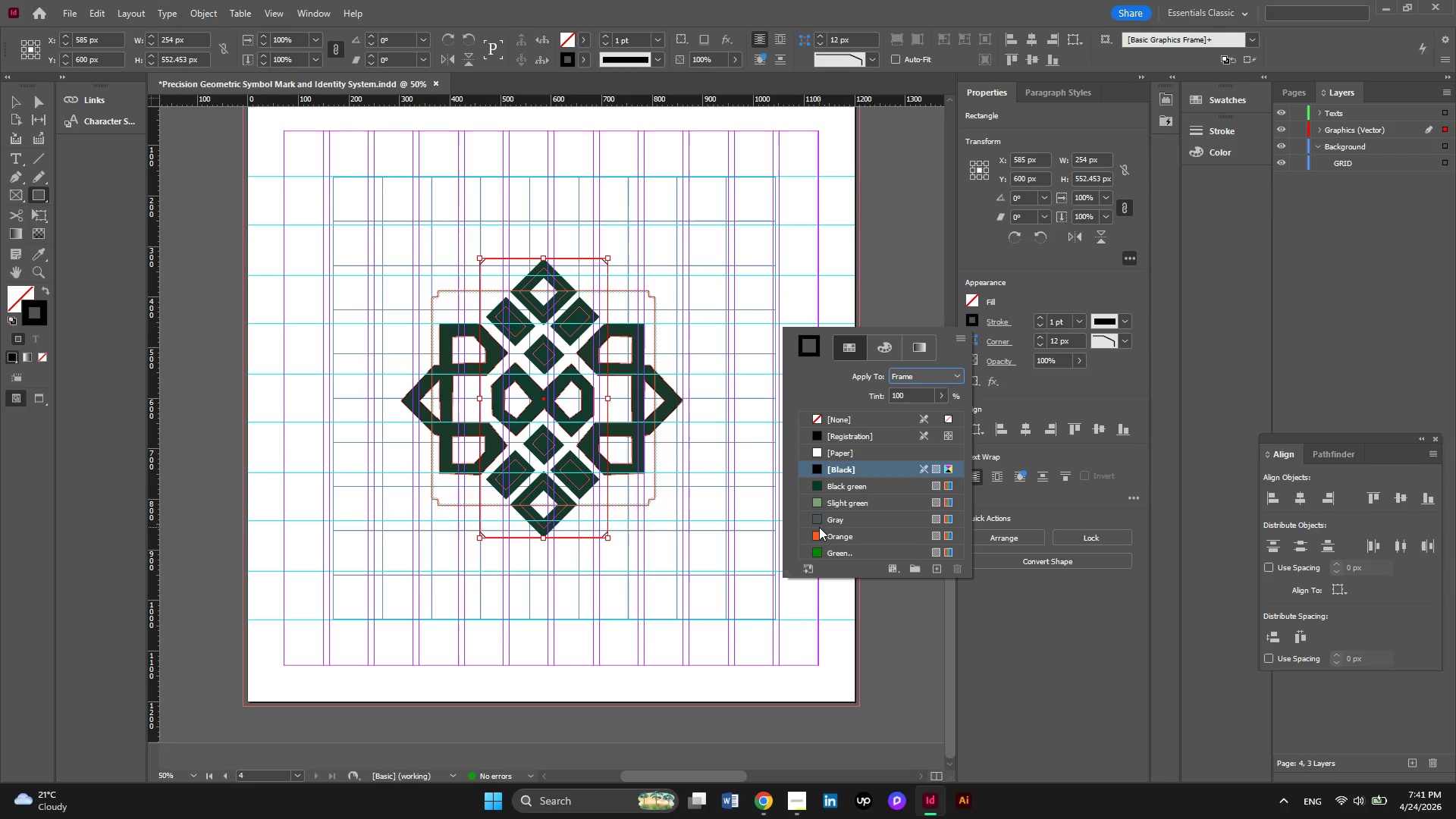 
left_click([814, 531])
 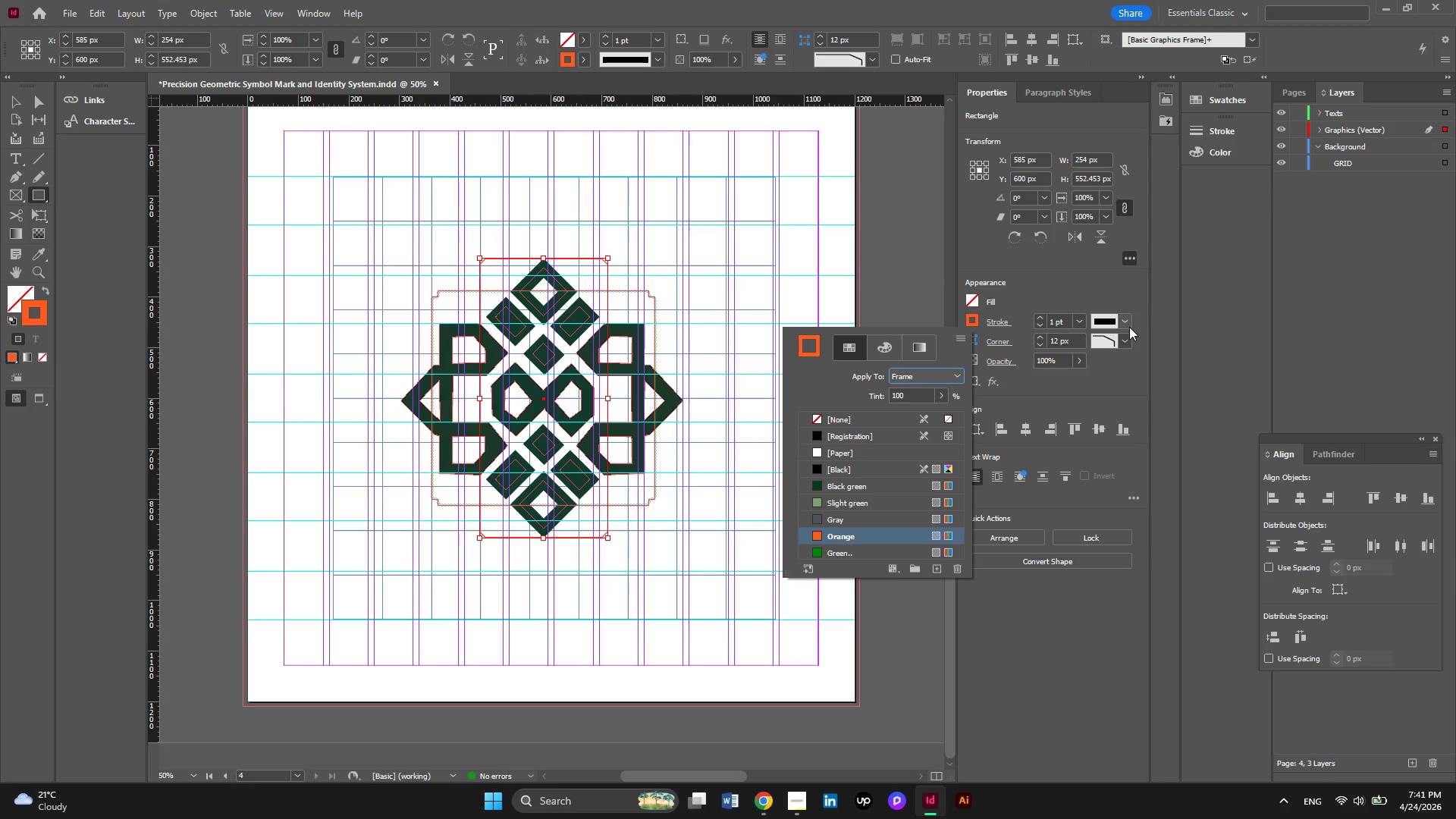 
left_click([1128, 315])
 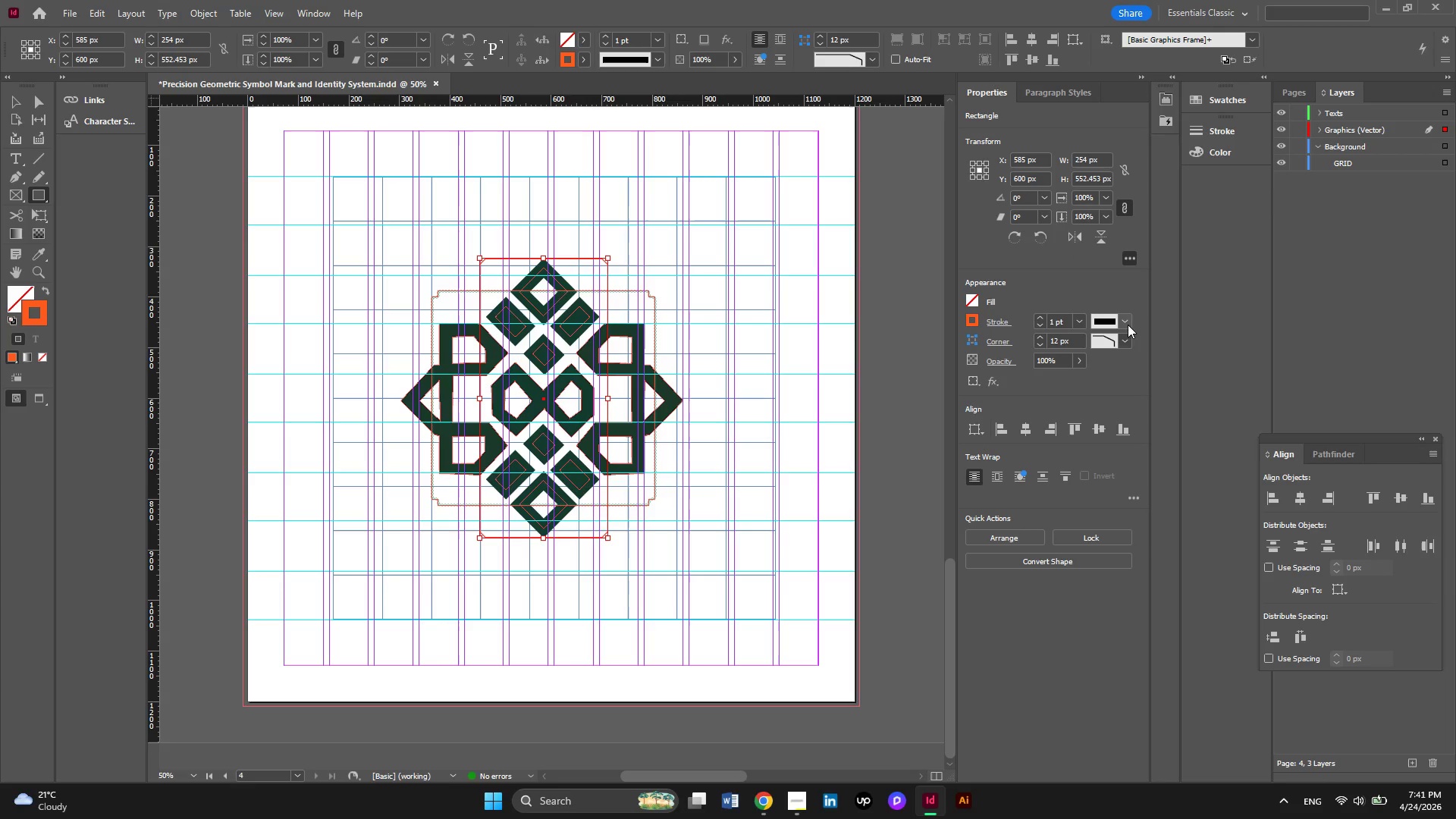 
left_click([1125, 322])
 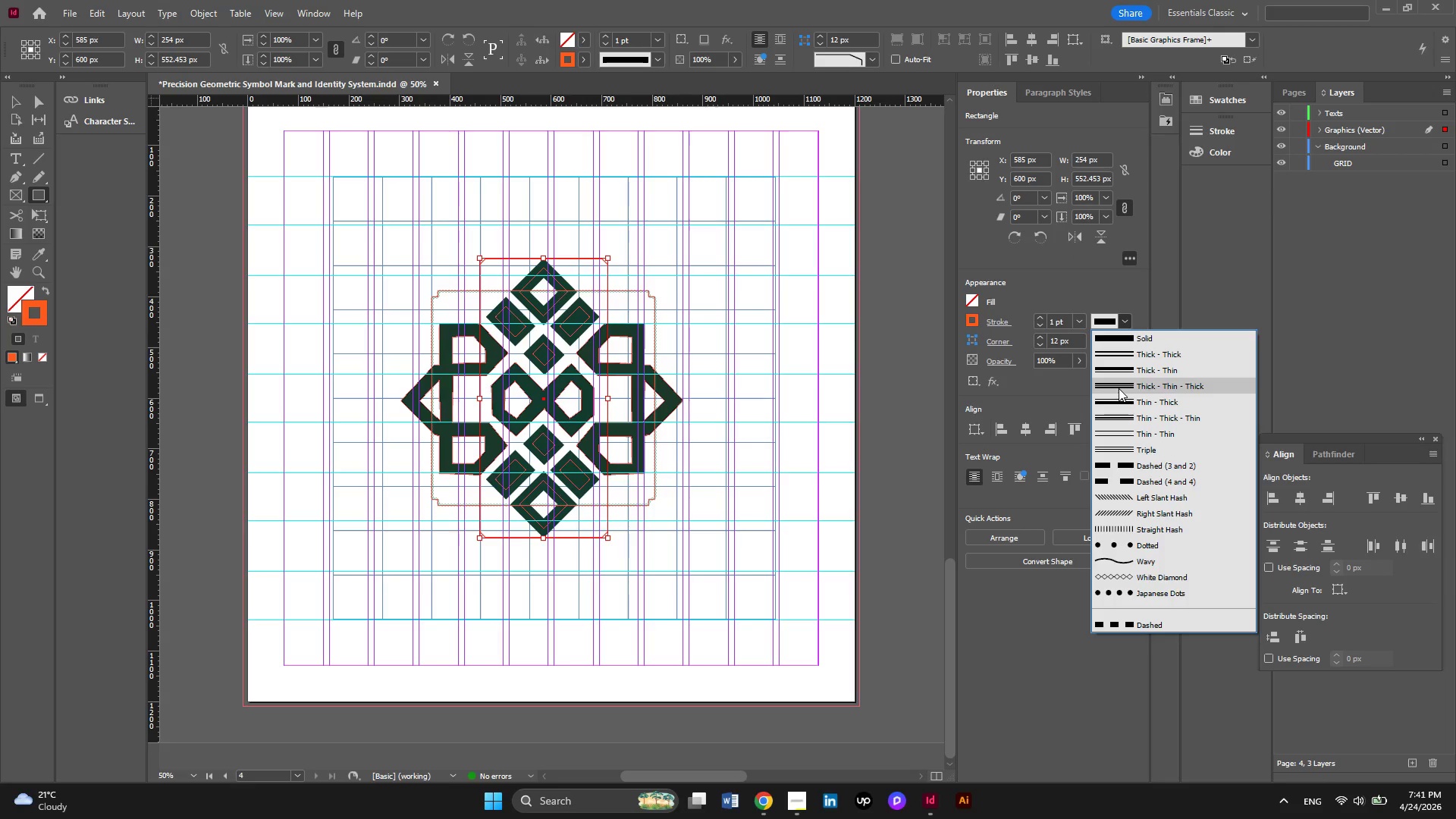 
wait(7.64)
 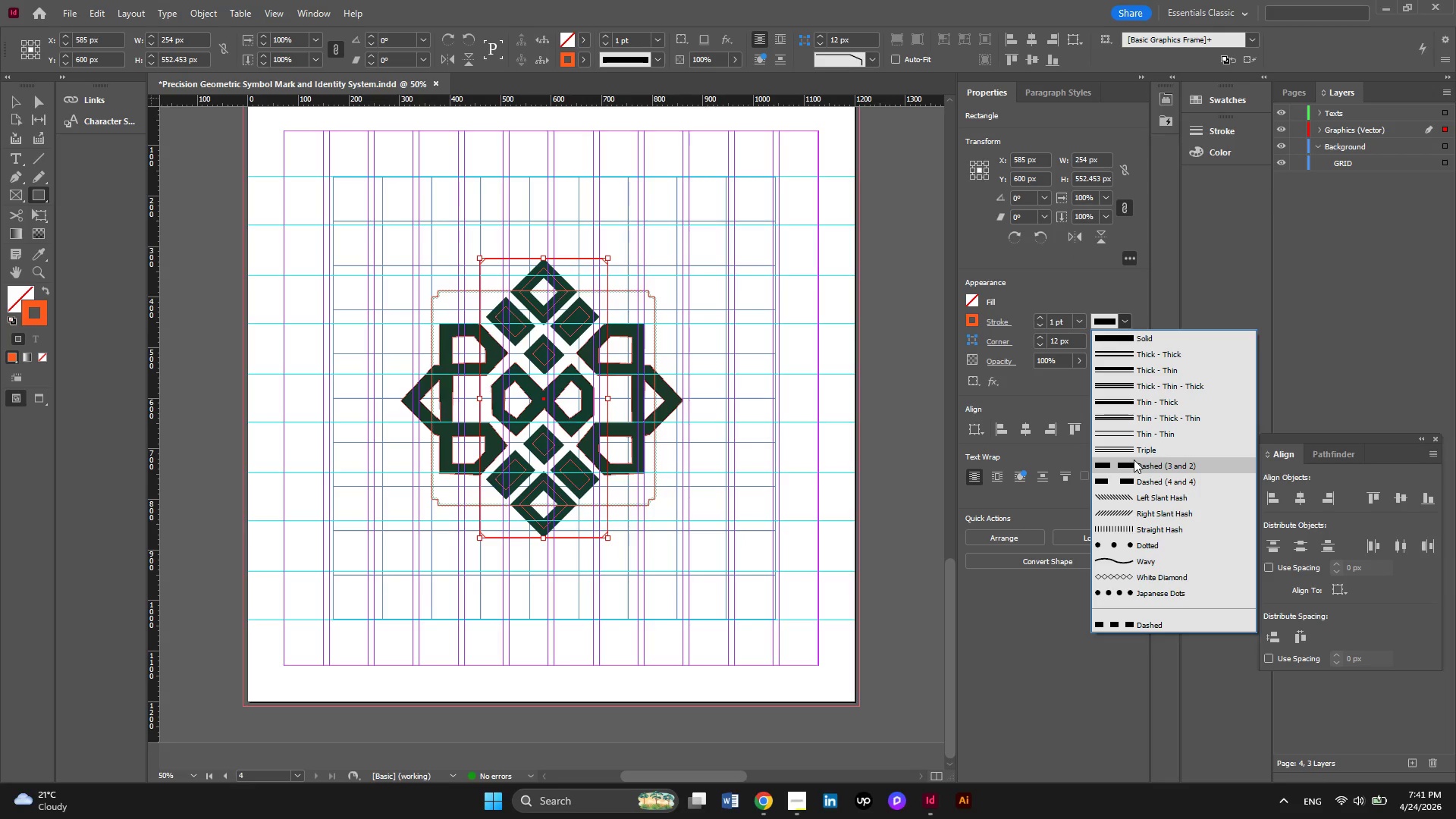 
left_click([1119, 416])
 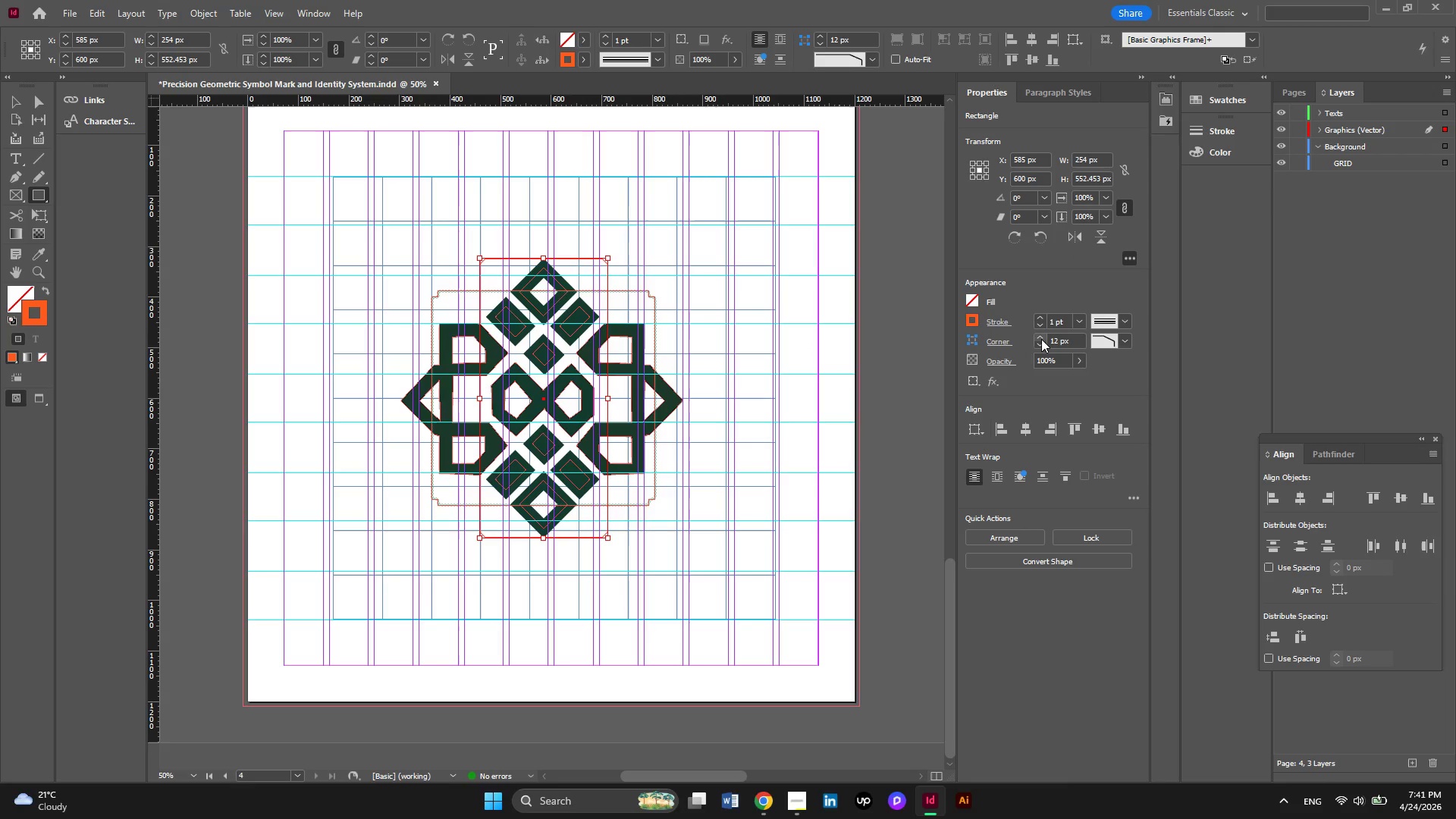 
wait(5.42)
 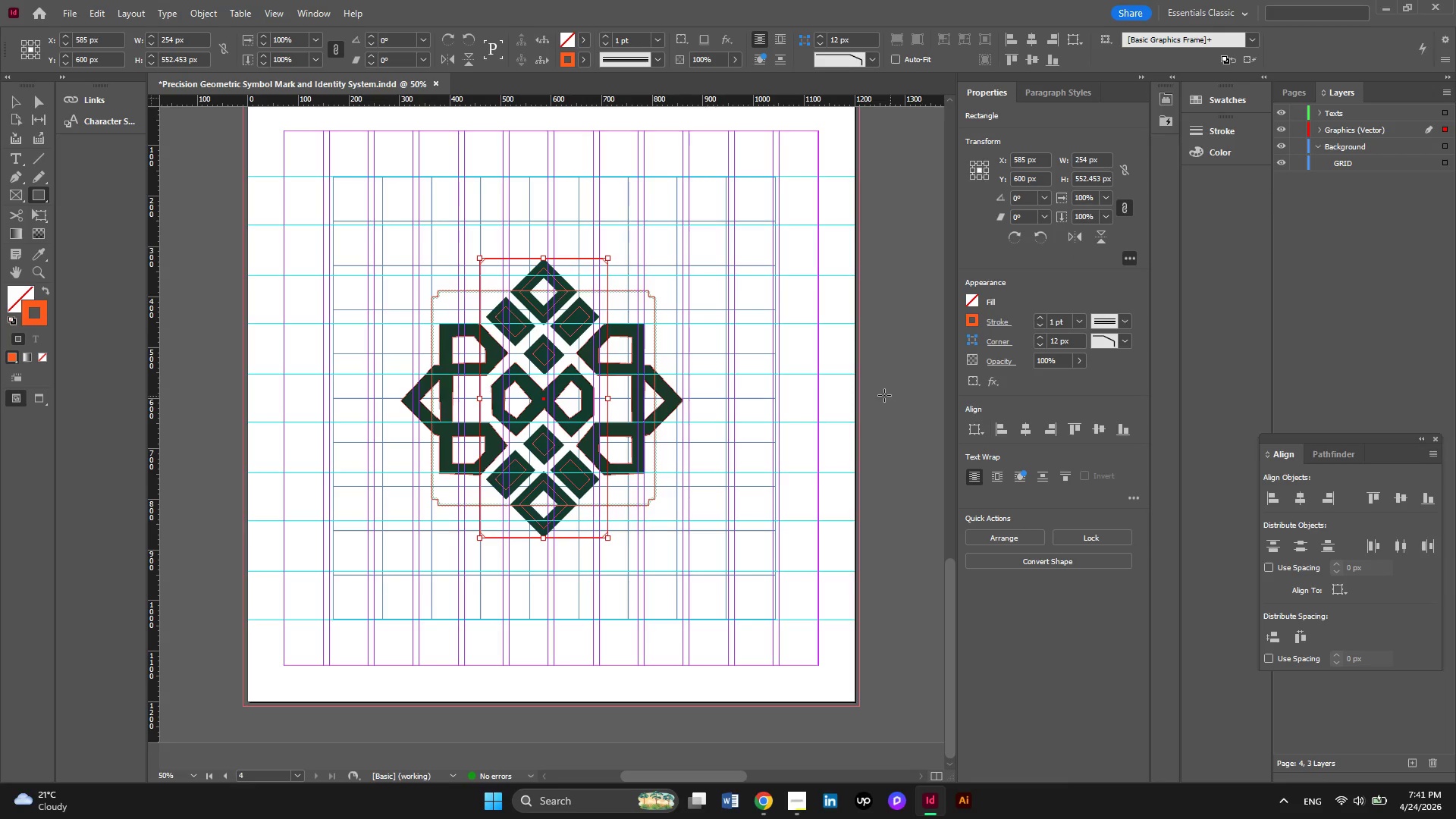 
left_click([1040, 321])
 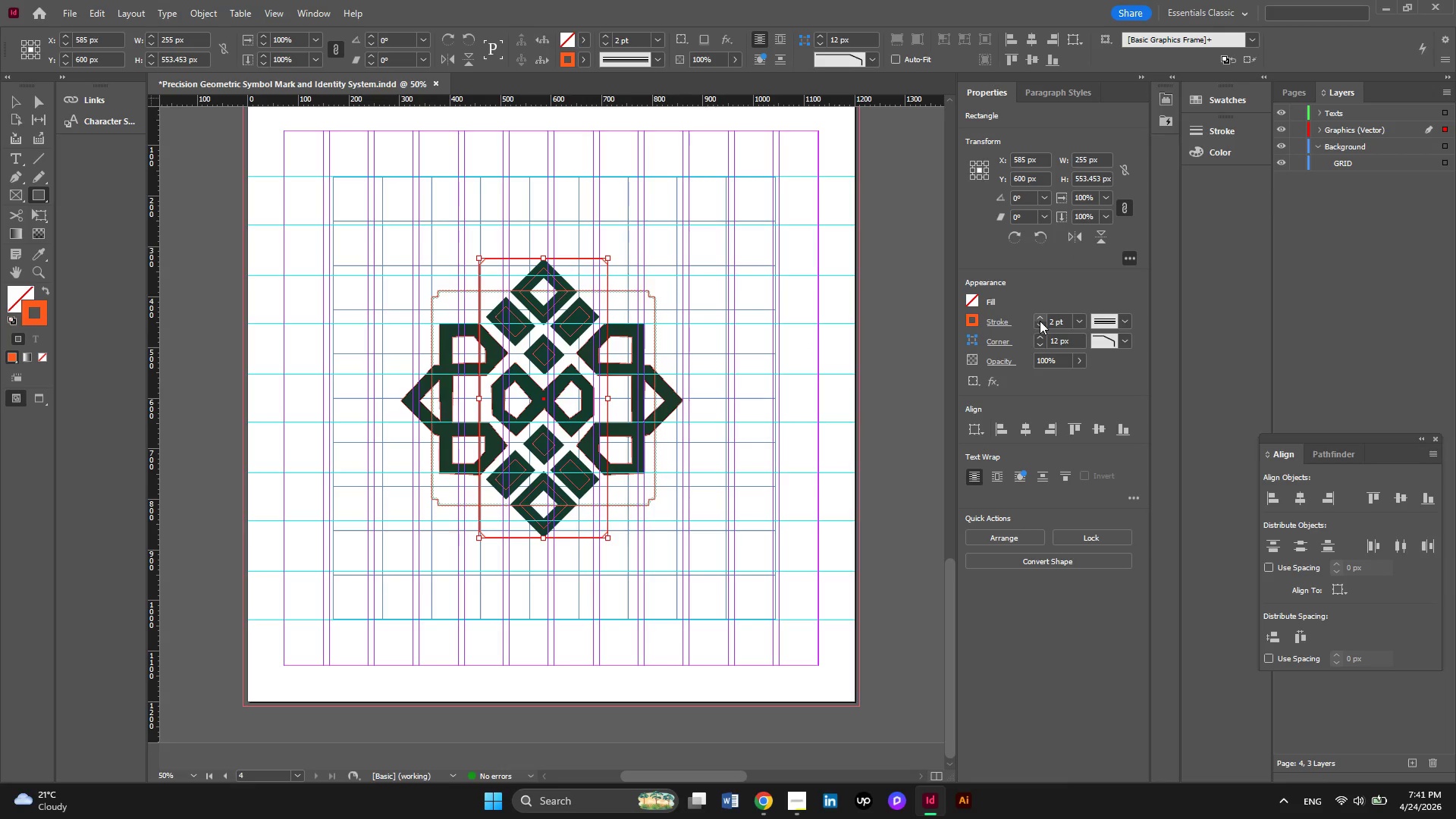 
left_click([1040, 321])
 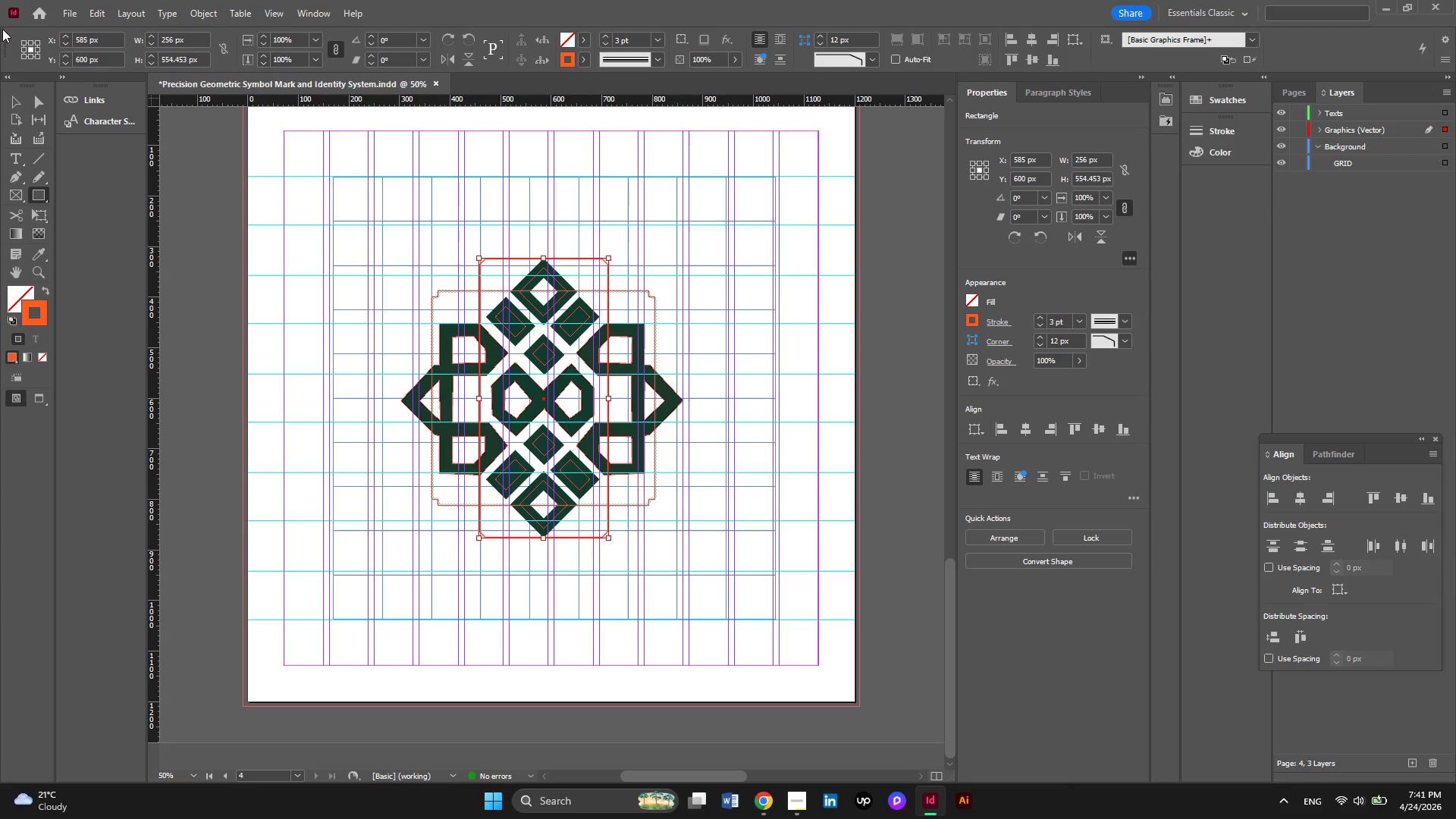 
left_click([16, 103])
 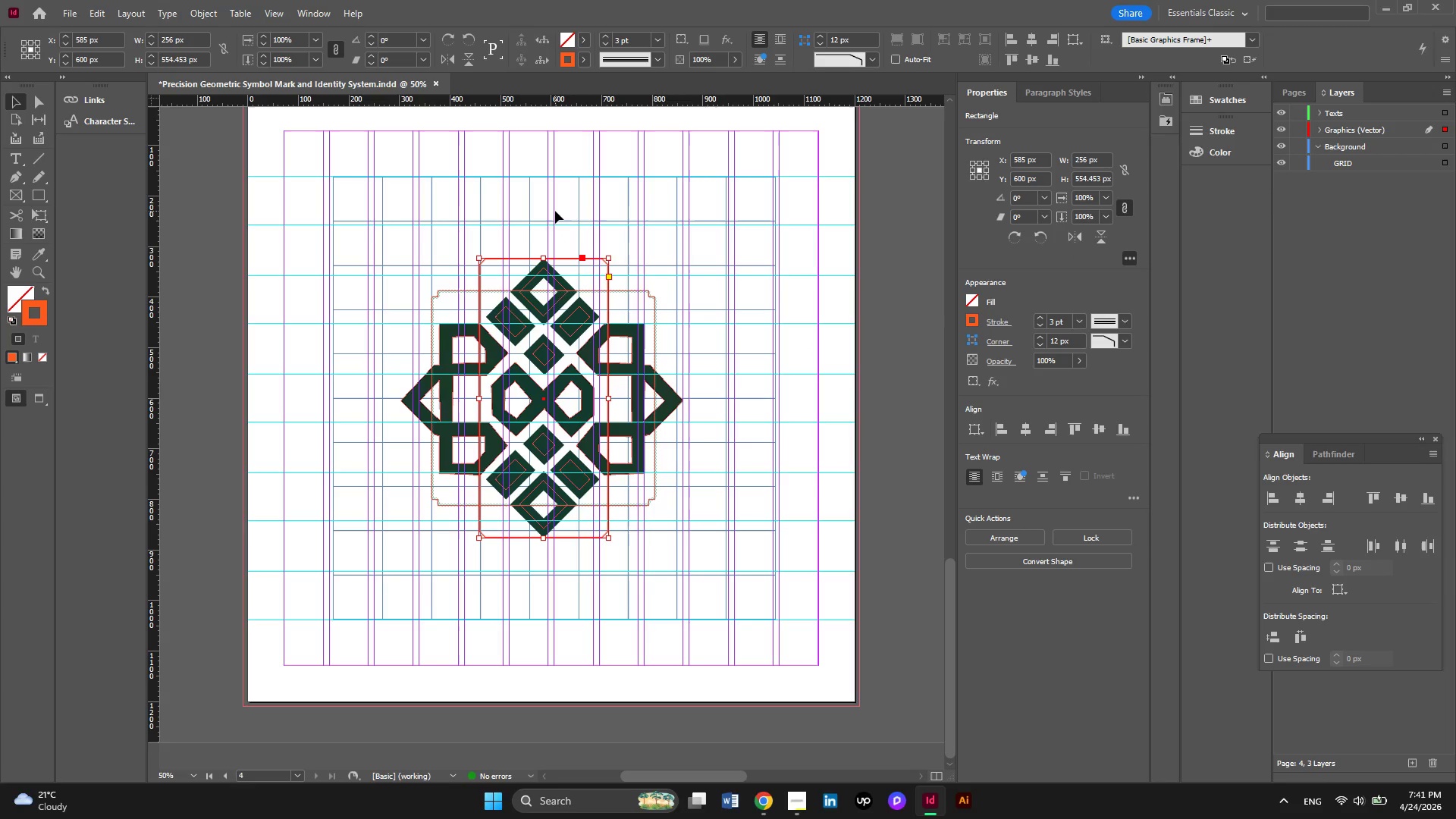 
left_click([555, 211])
 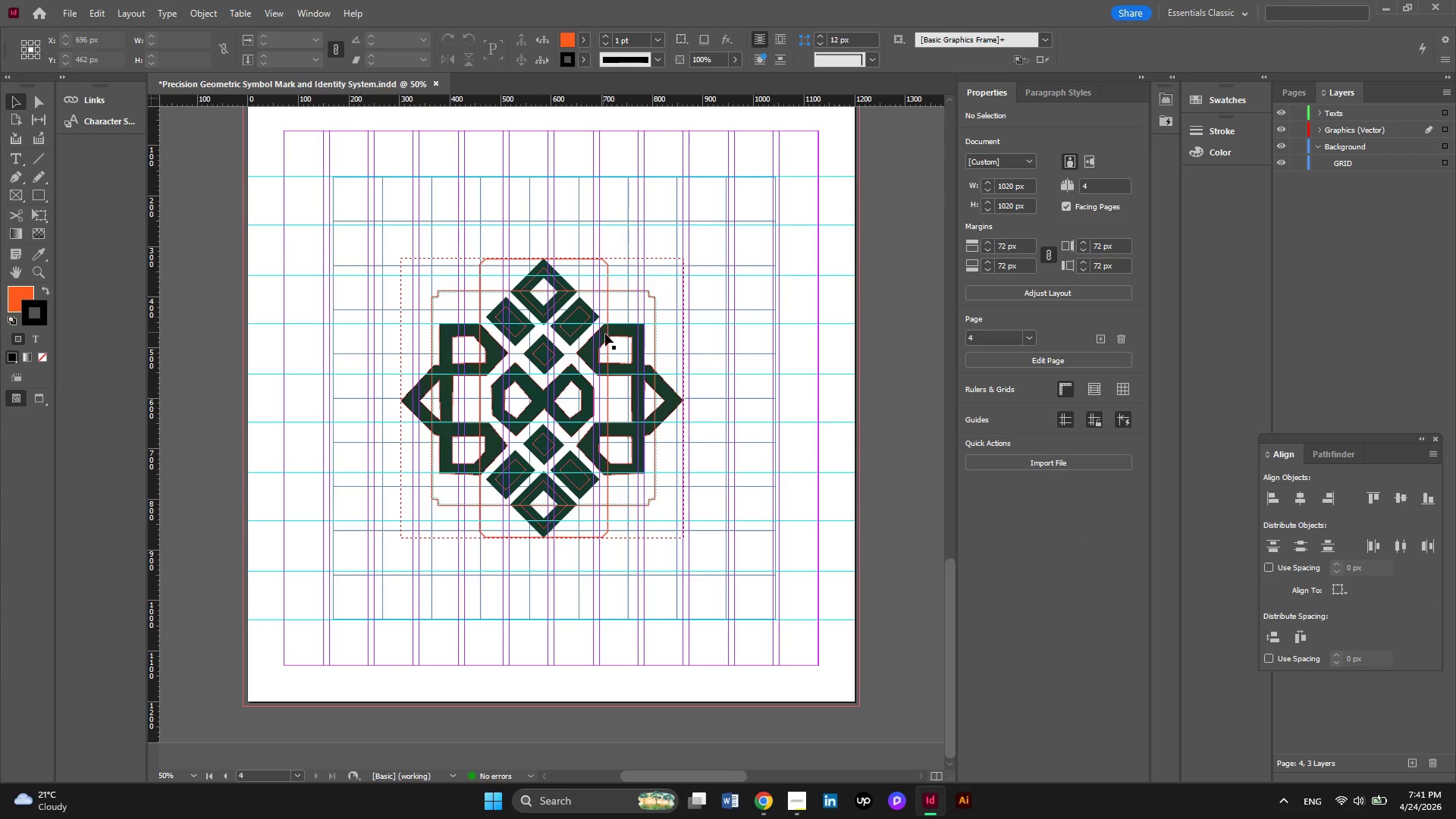 
hold_key(key=AltLeft, duration=0.58)
scroll: coordinate [606, 243], scroll_direction: up, amount: 2.0
 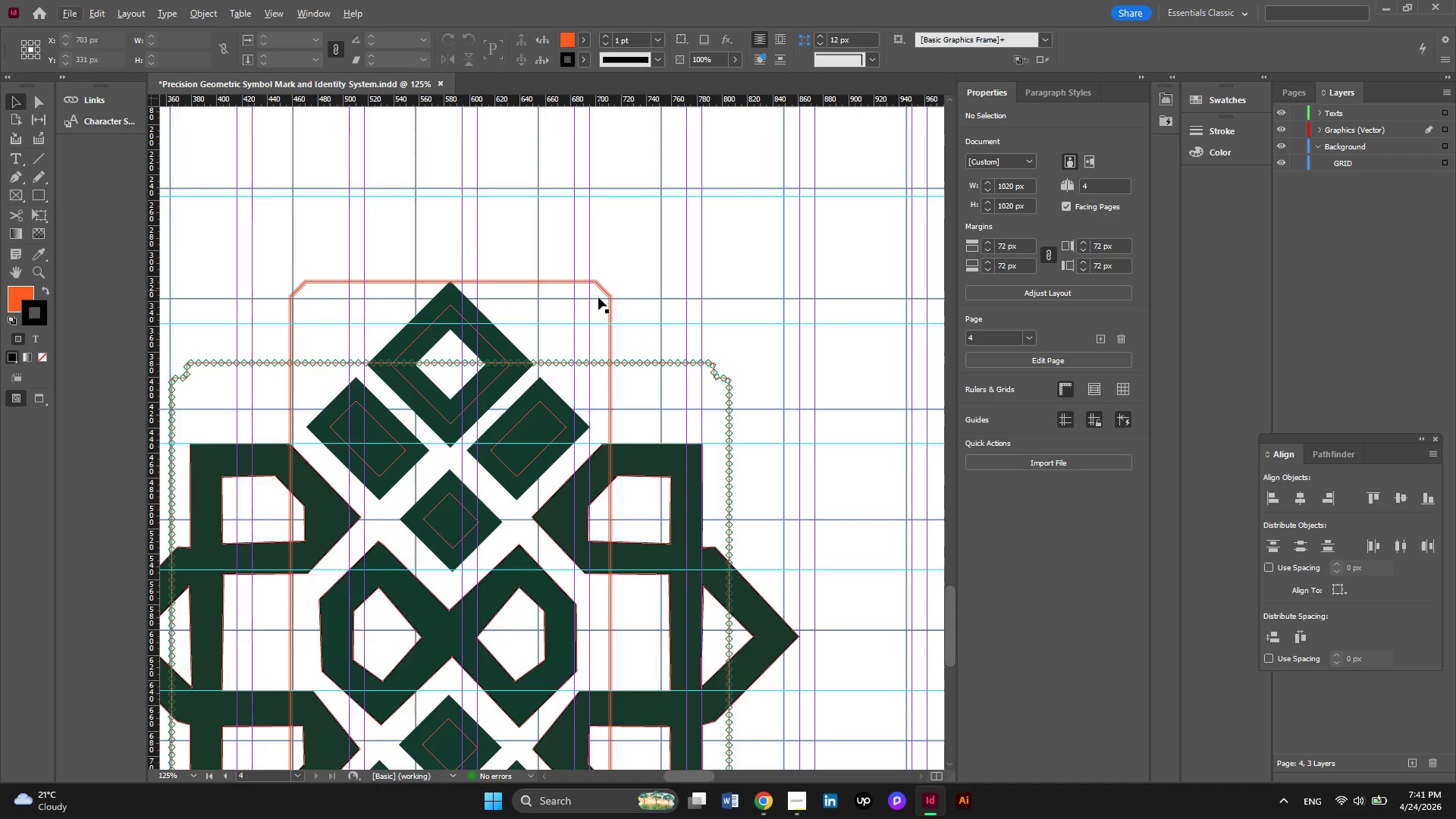 
hold_key(key=AltLeft, duration=0.58)
scroll: coordinate [598, 297], scroll_direction: up, amount: 4.0
 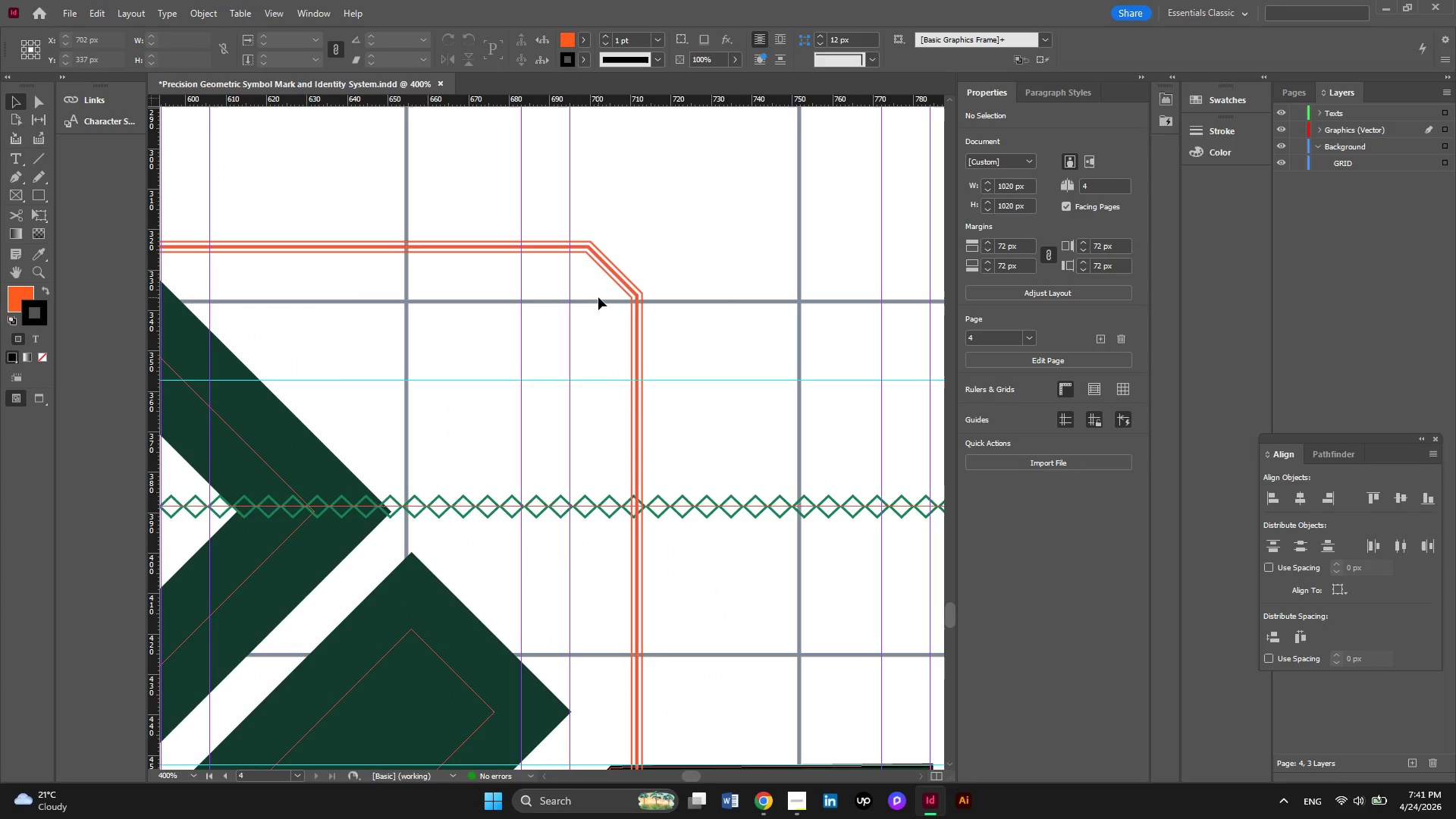 
hold_key(key=AltLeft, duration=0.88)
 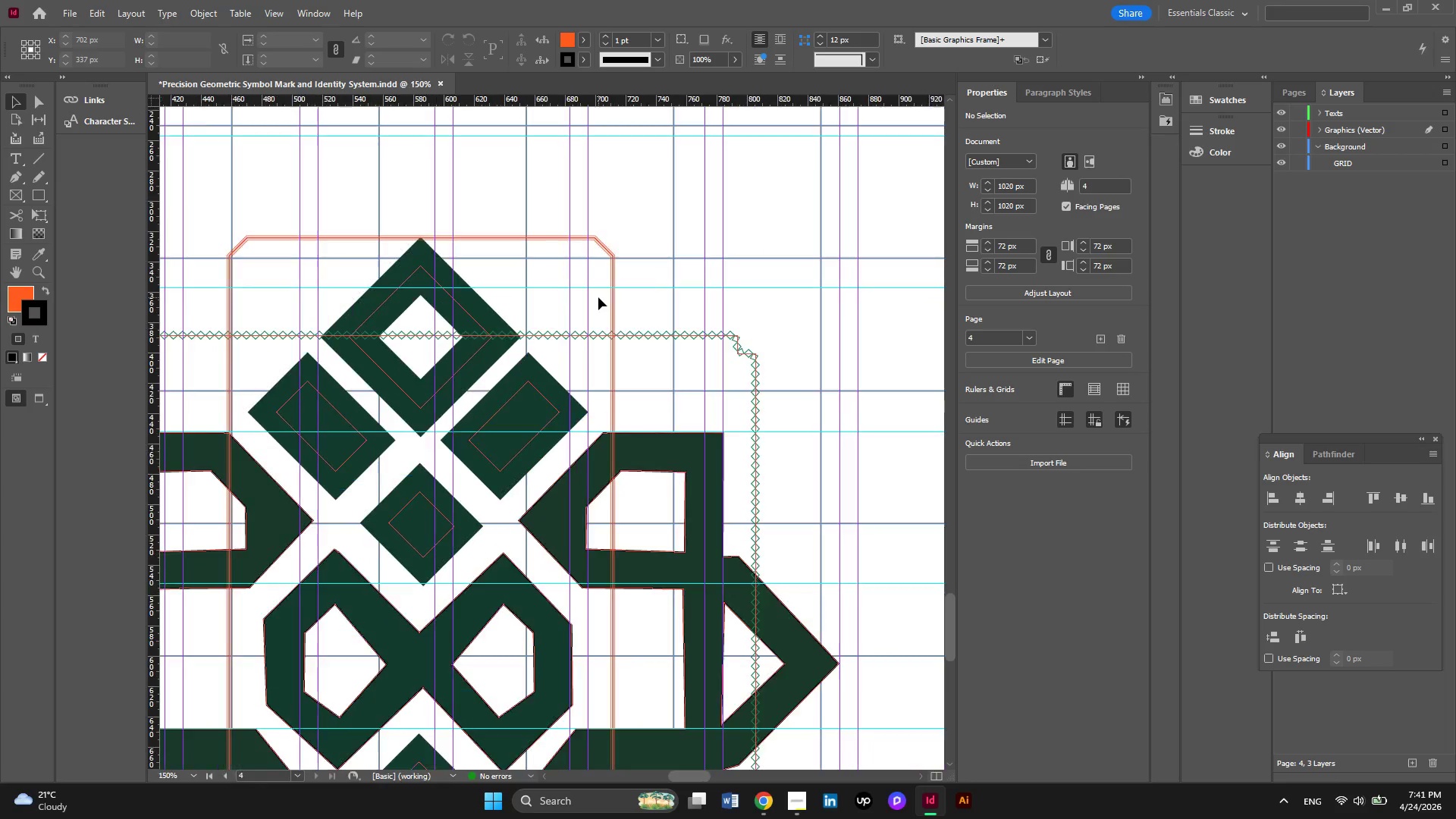 
hold_key(key=AltLeft, duration=0.38)
 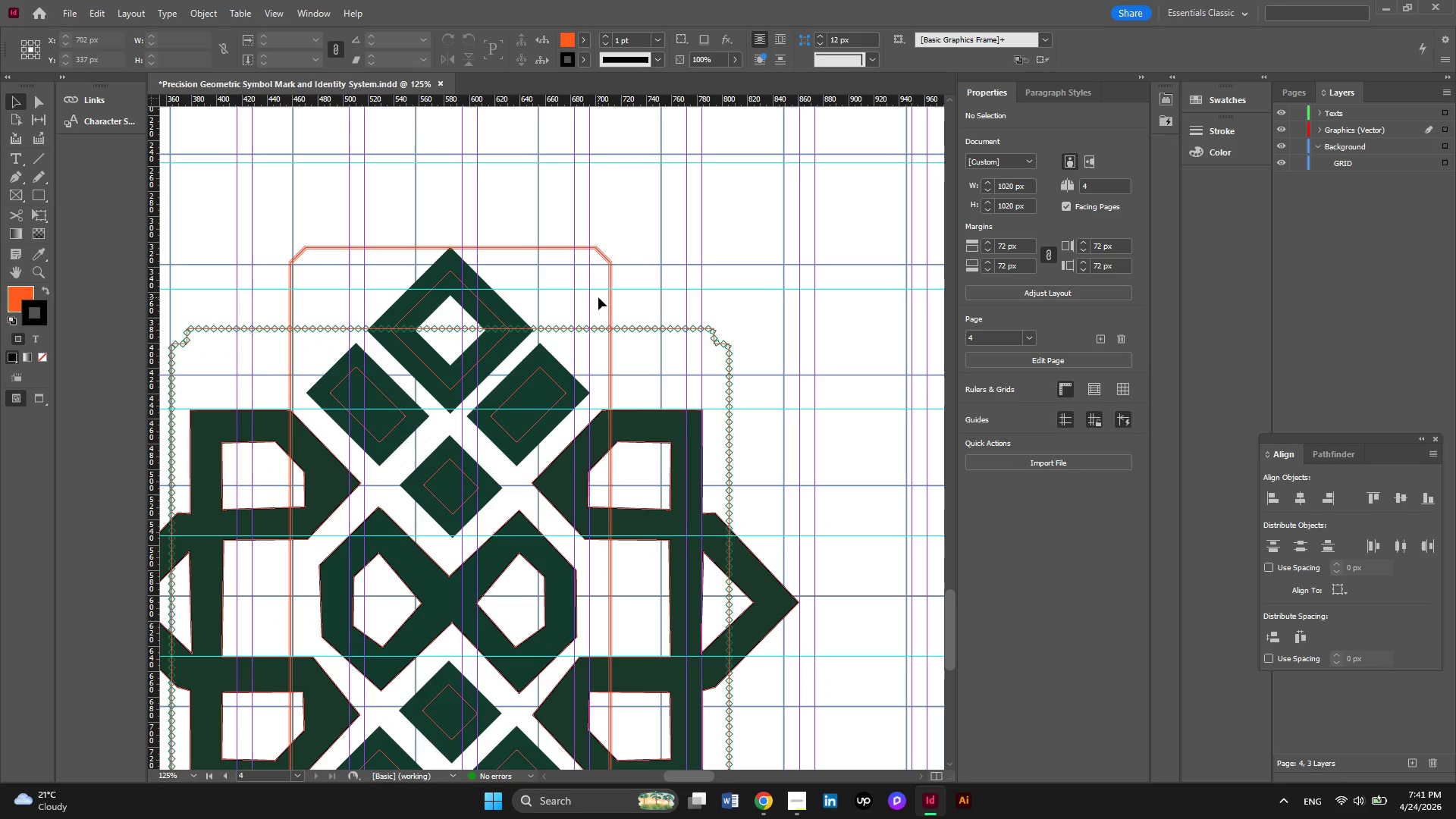 
key(Alt+AltLeft)
 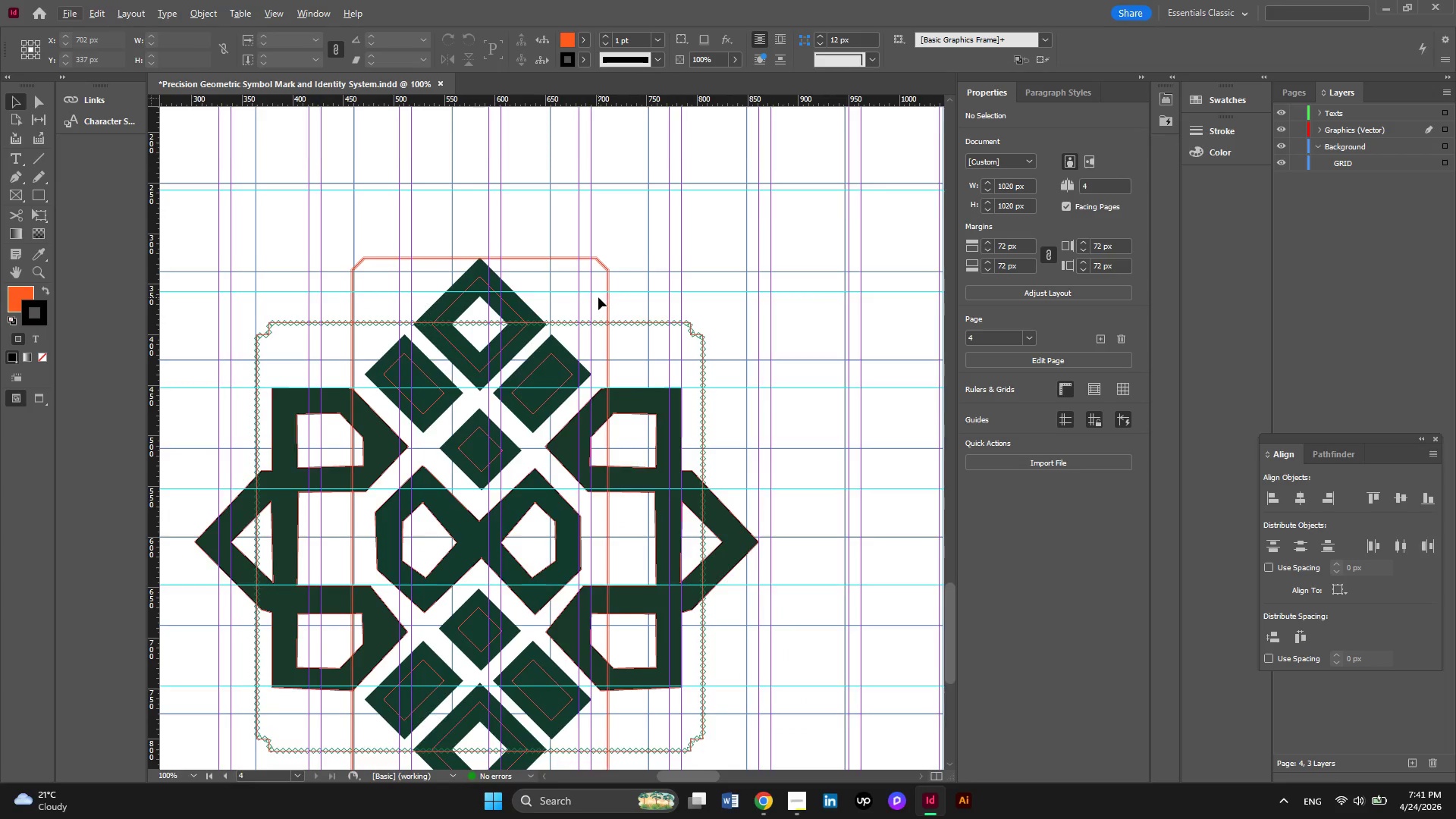 
key(Alt+AltLeft)
 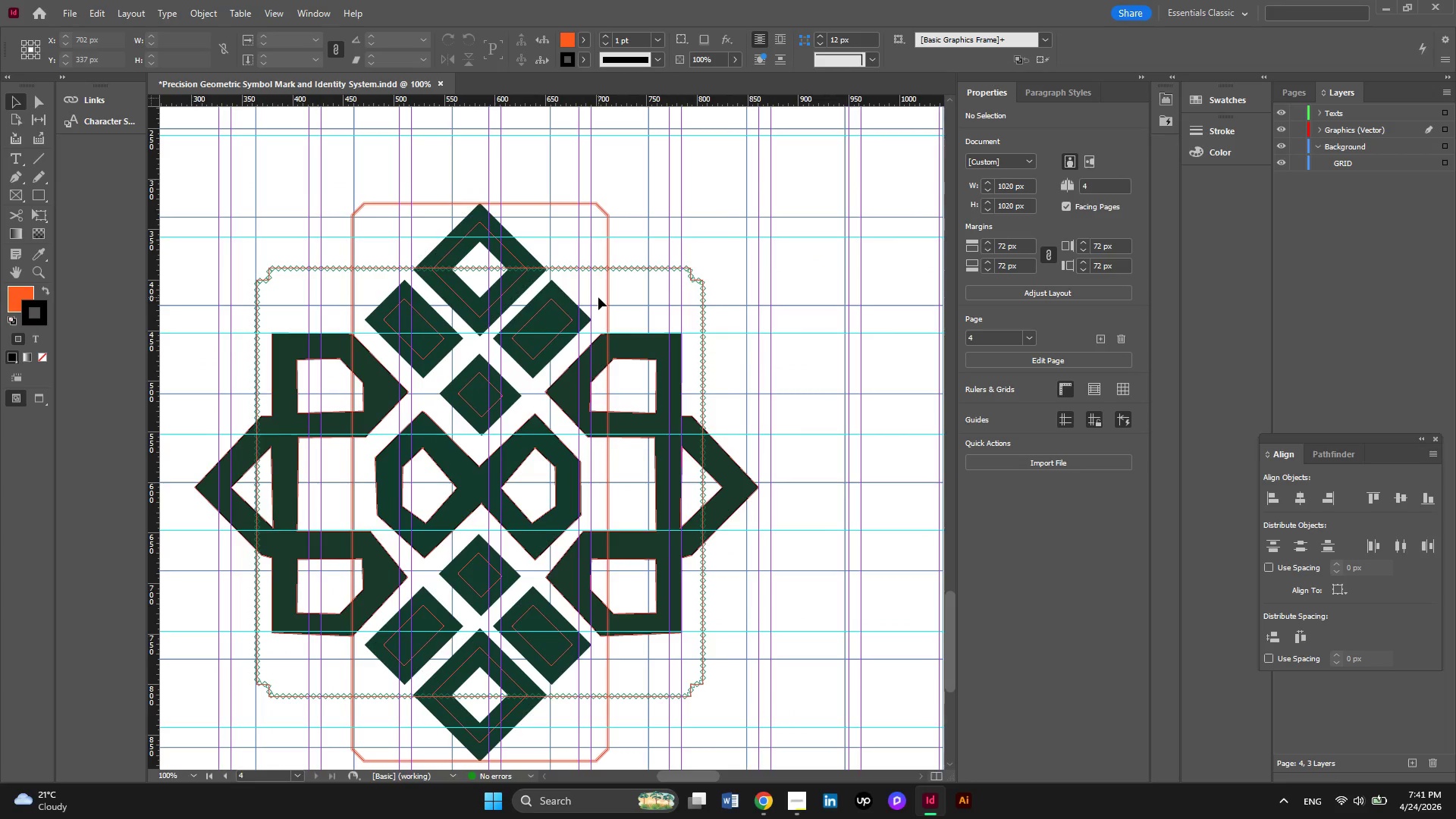 
scroll: coordinate [598, 297], scroll_direction: down, amount: 6.0
 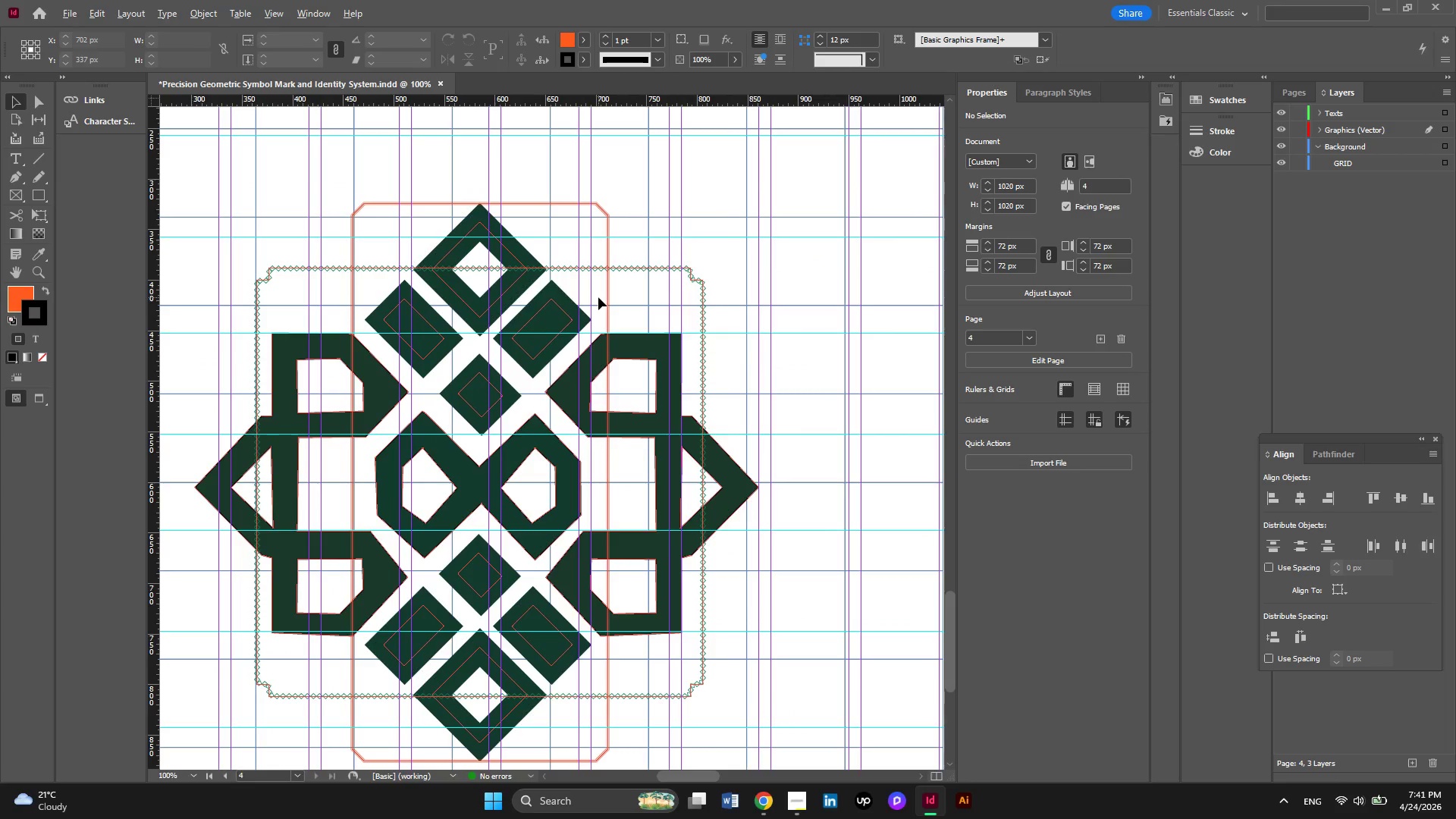 
hold_key(key=AltLeft, duration=0.52)
 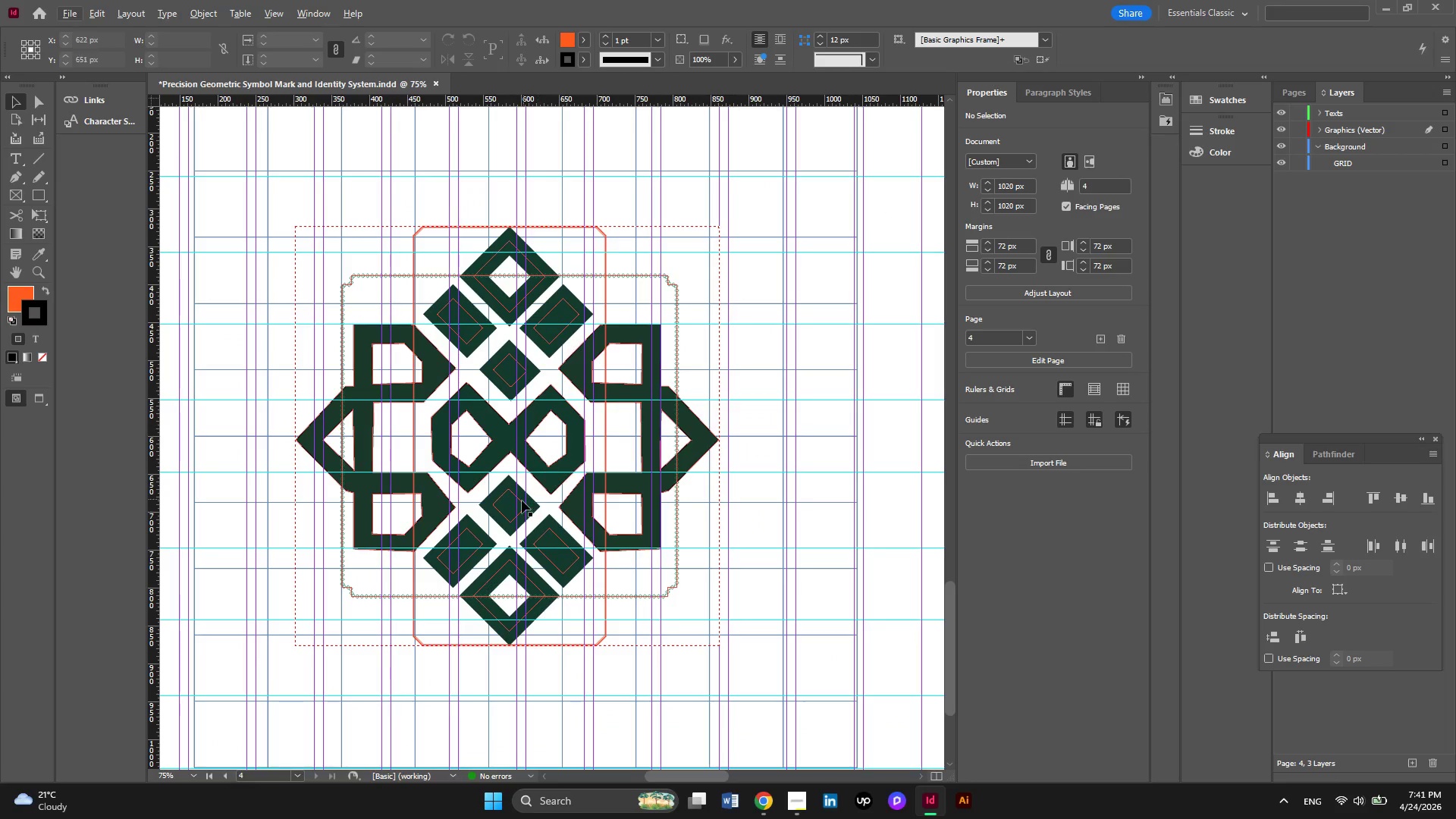 
key(Alt+AltLeft)
 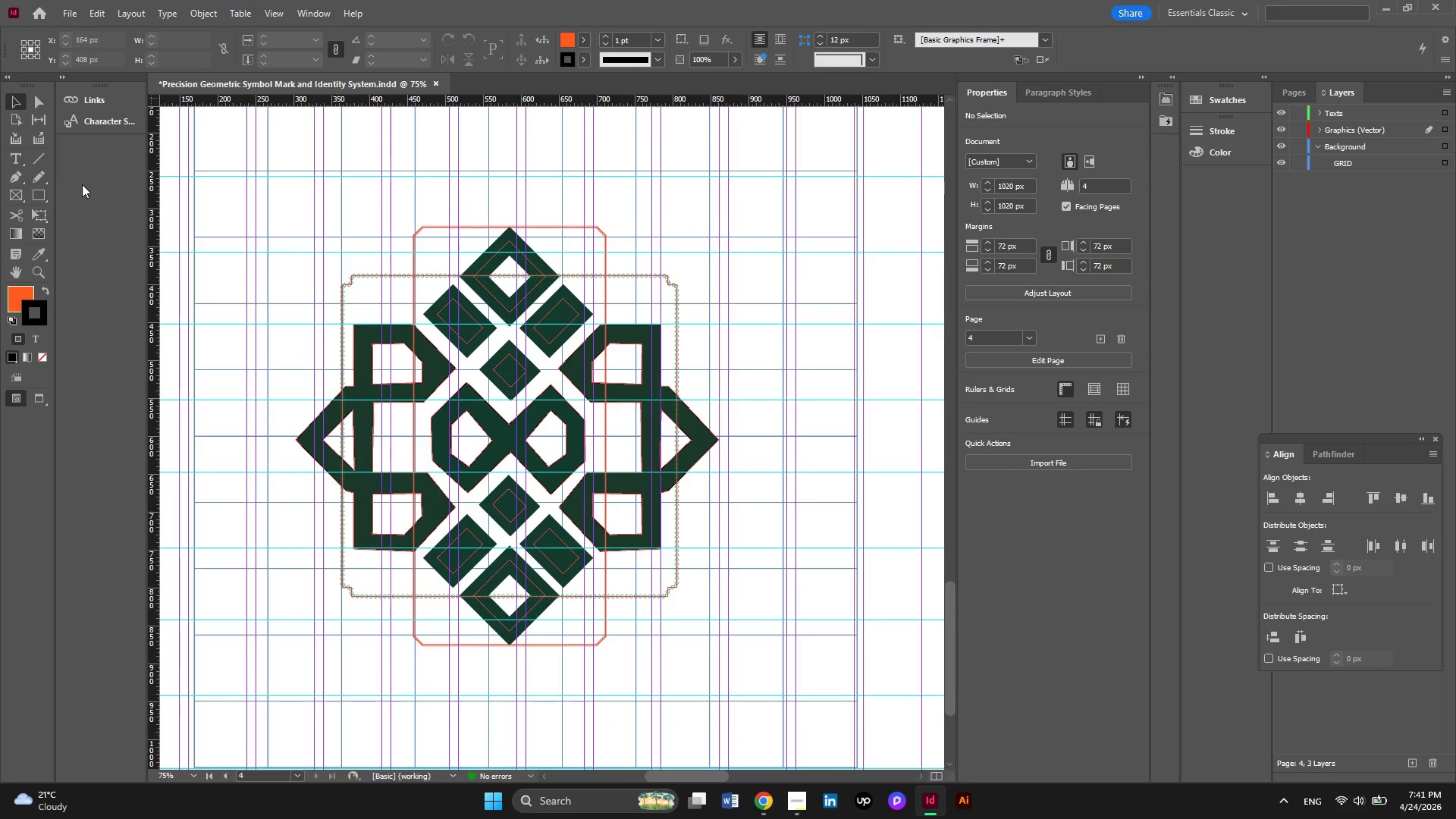 
left_click([40, 197])
 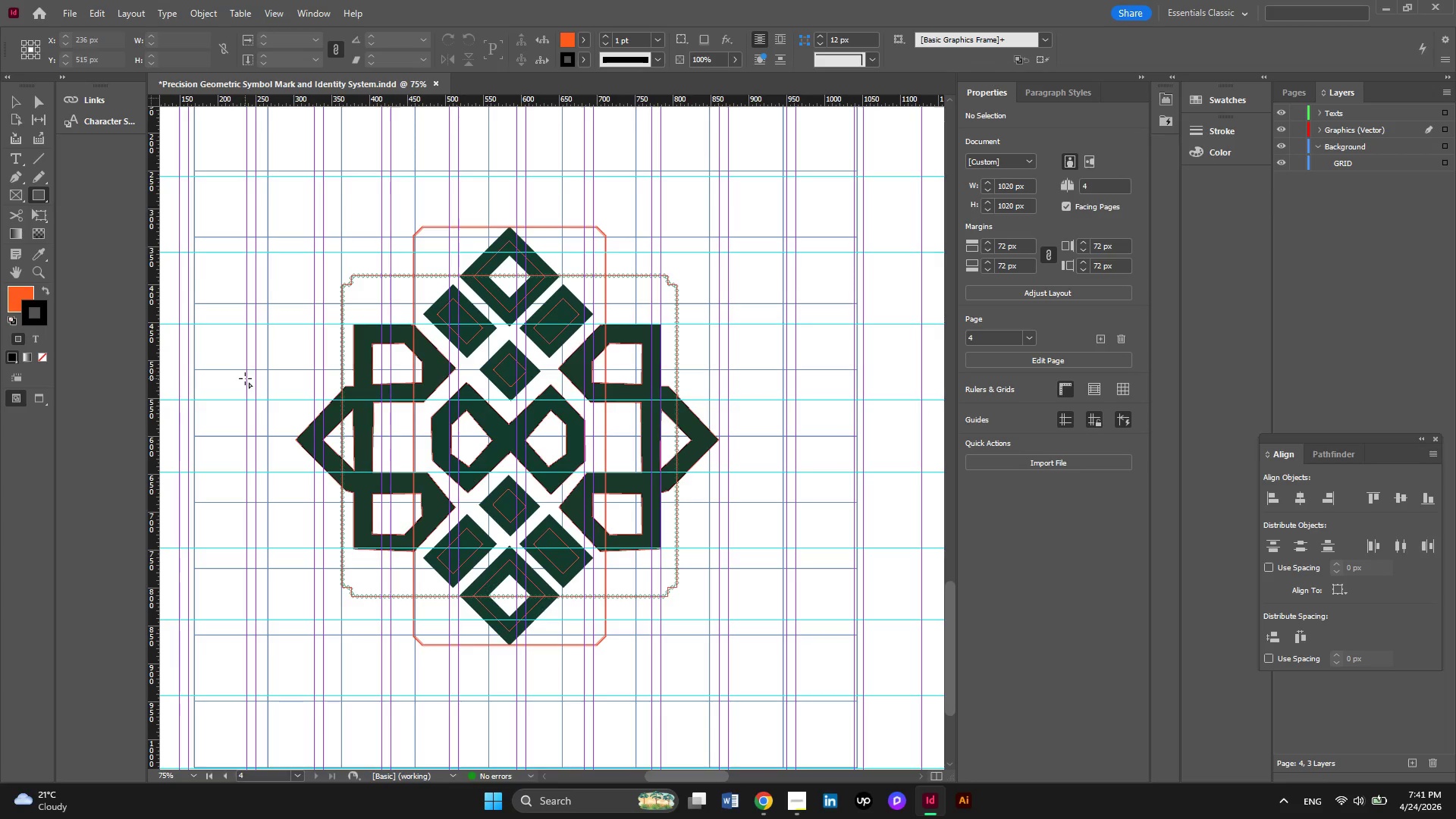 
wait(5.09)
 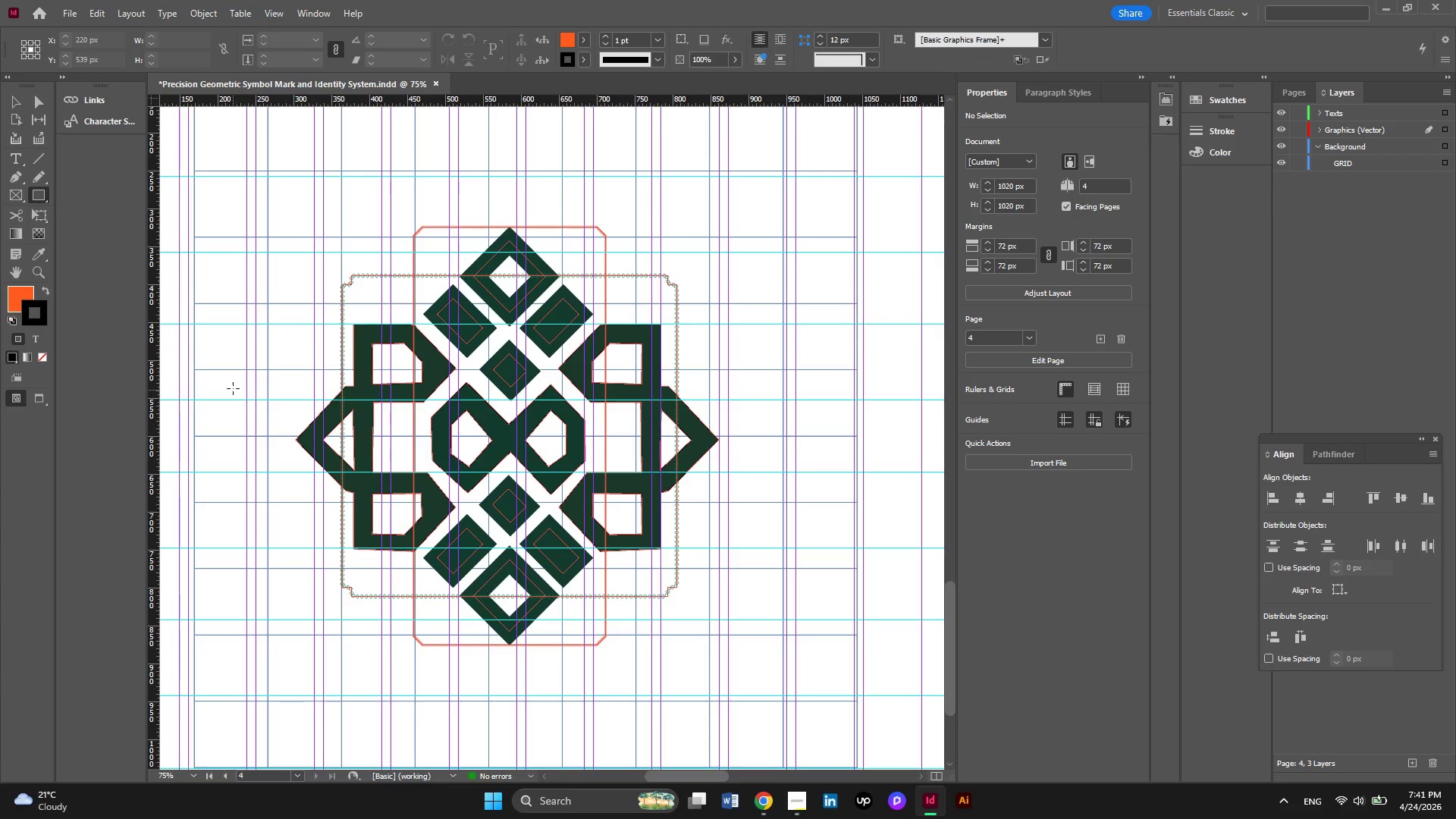 
left_click_drag(start_coordinate=[245, 387], to_coordinate=[764, 494])
 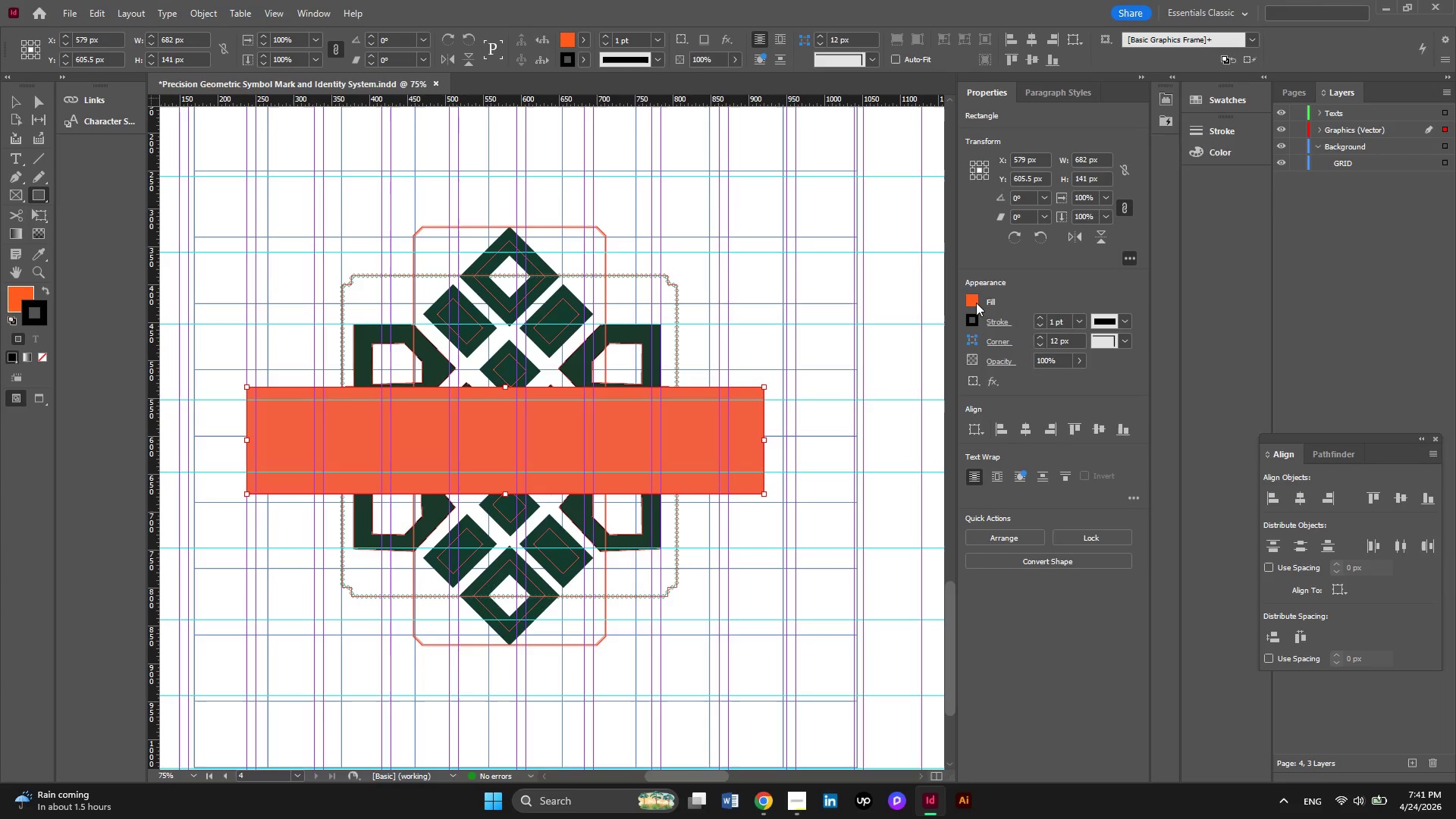 
left_click([976, 303])
 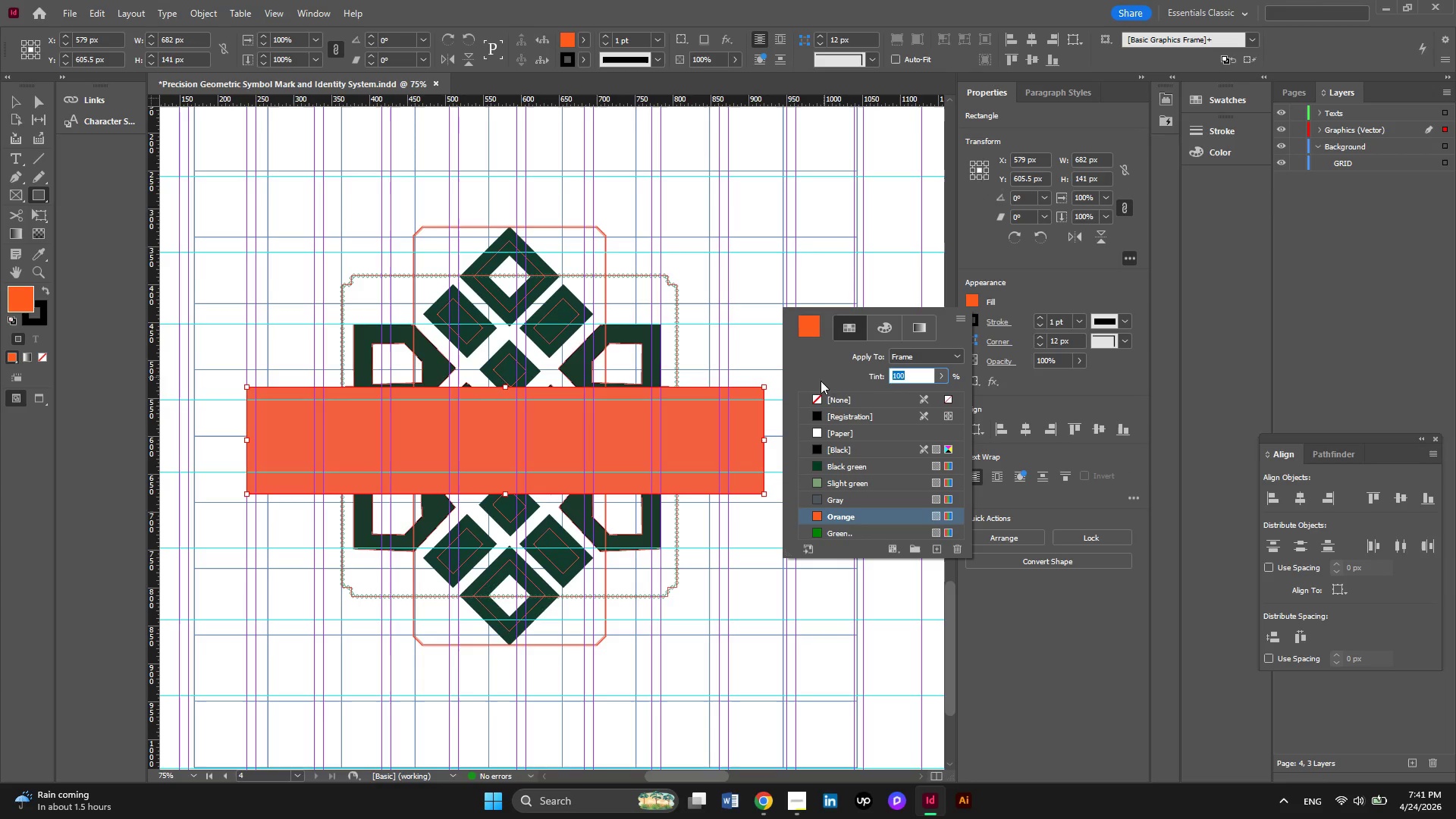 
left_click([815, 400])
 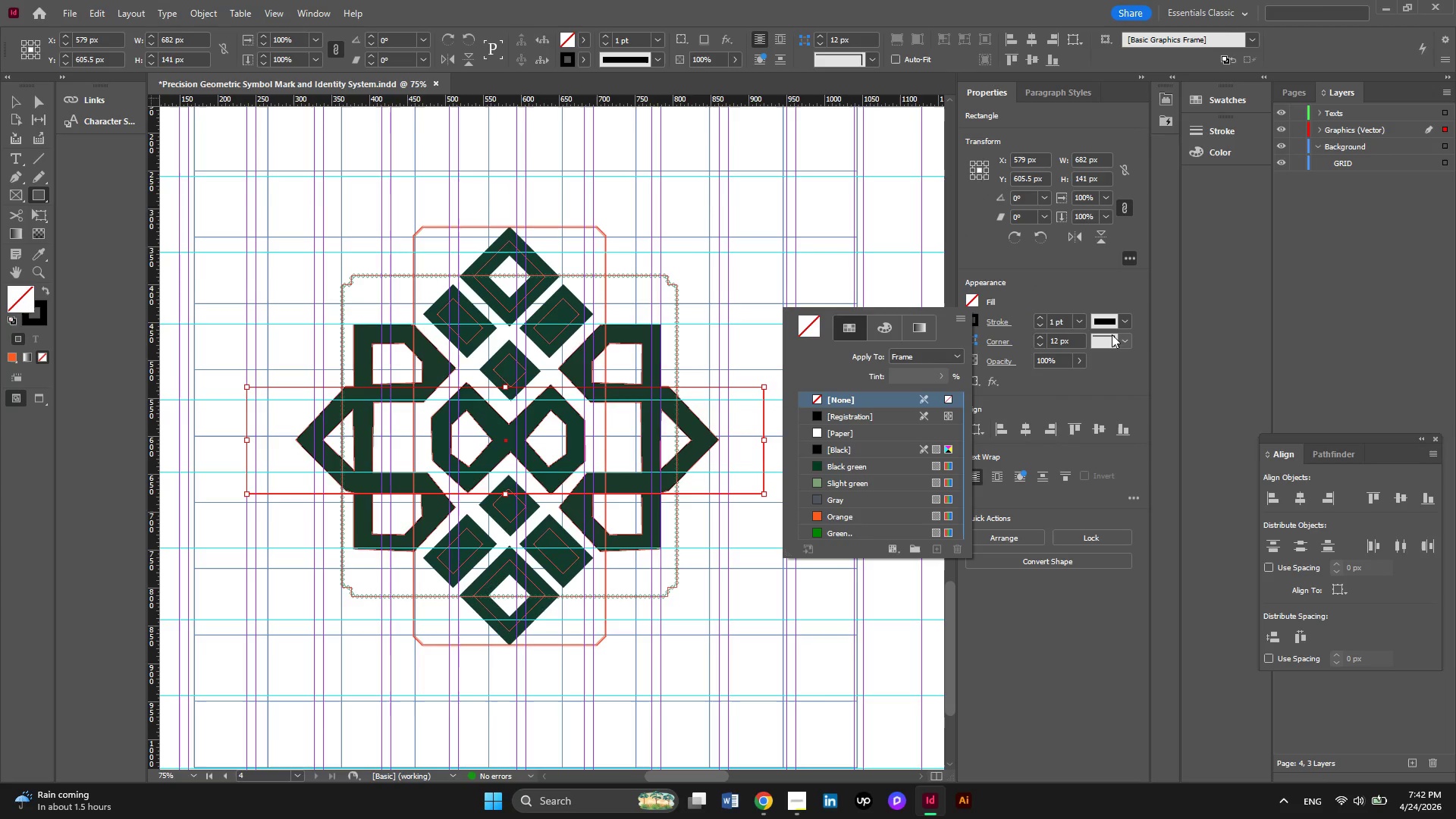 
left_click([1123, 346])
 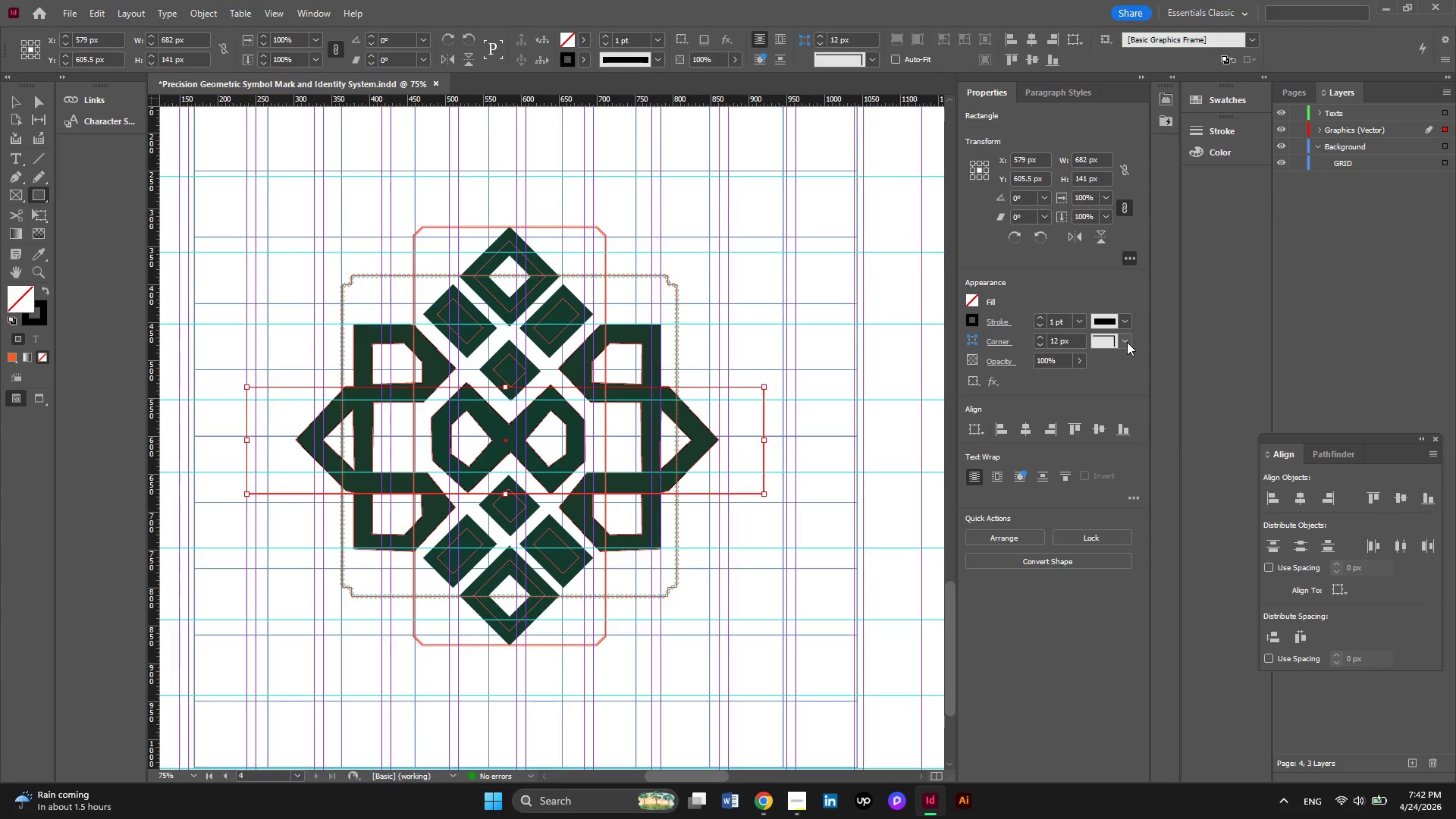 
left_click([1127, 342])
 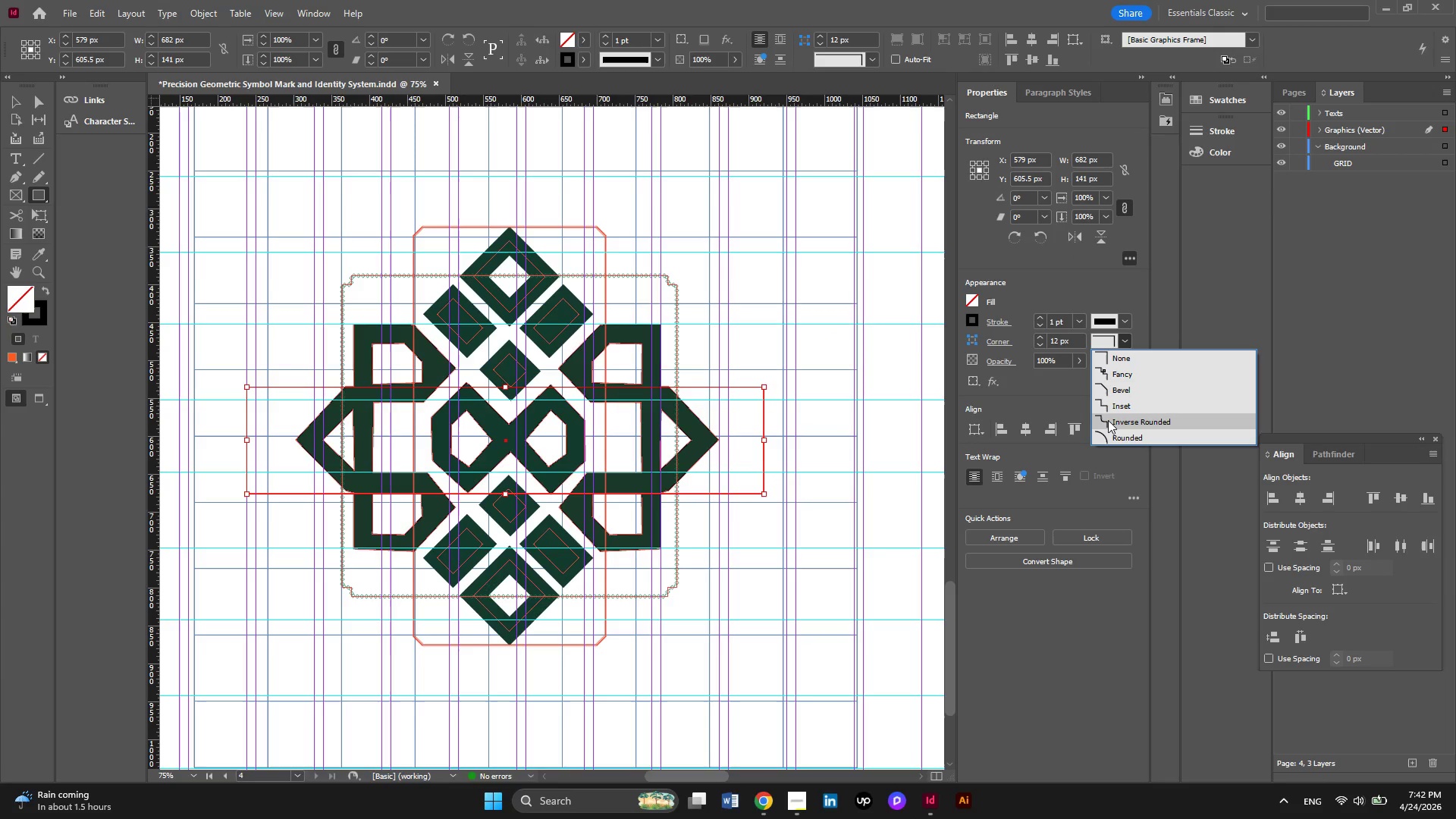 
left_click([1108, 420])
 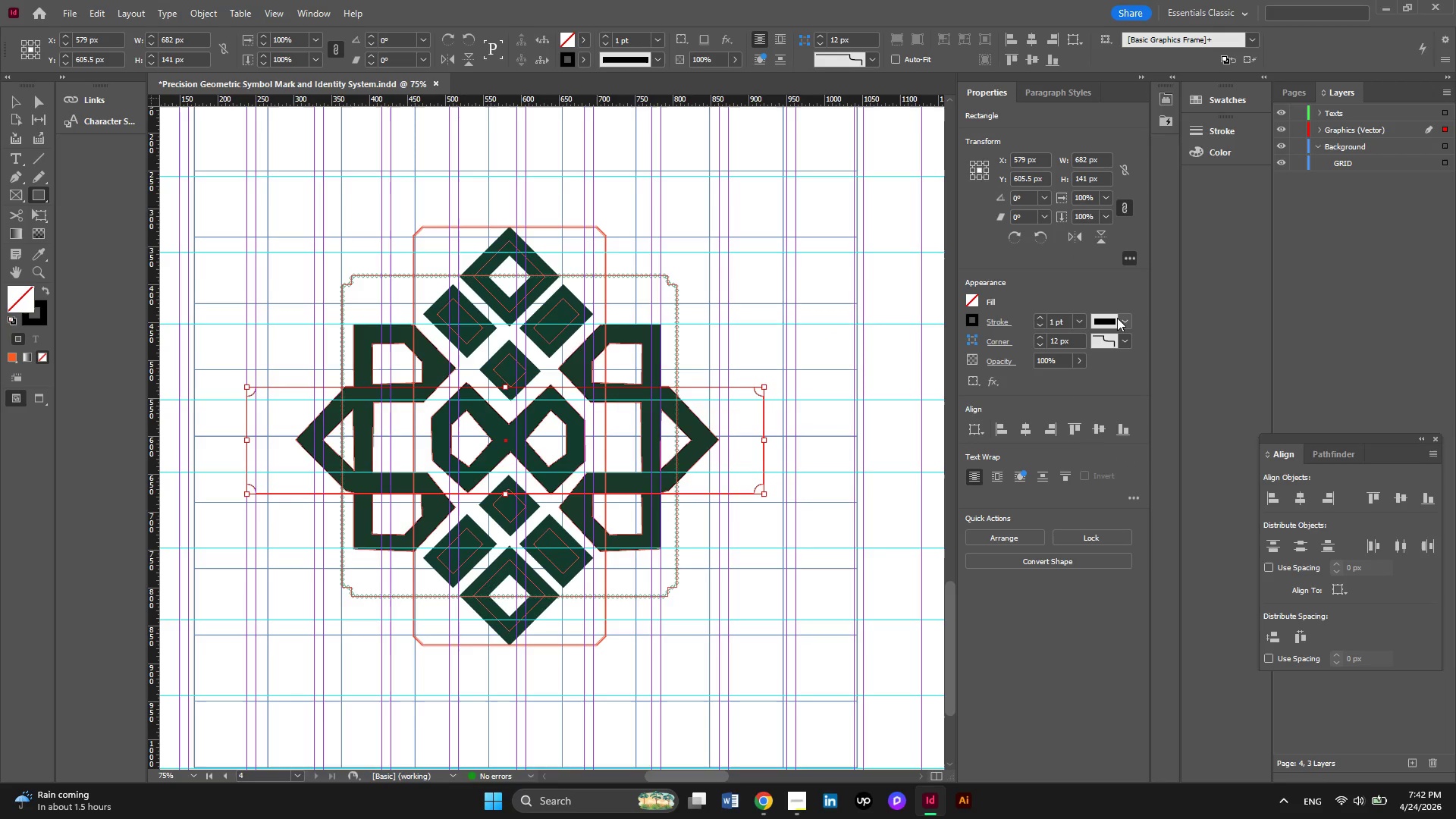 
left_click([1124, 325])
 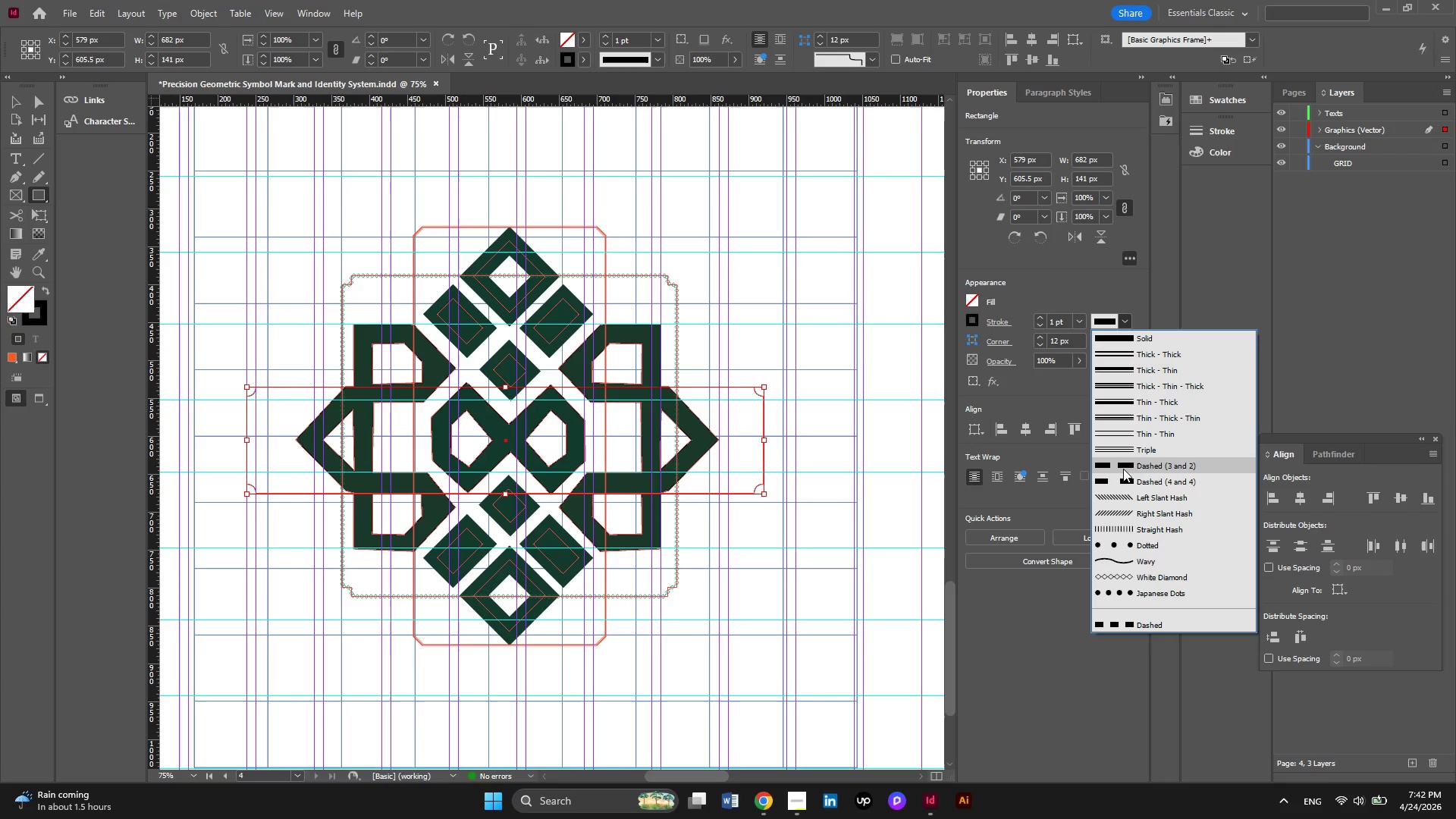 
left_click([1123, 469])
 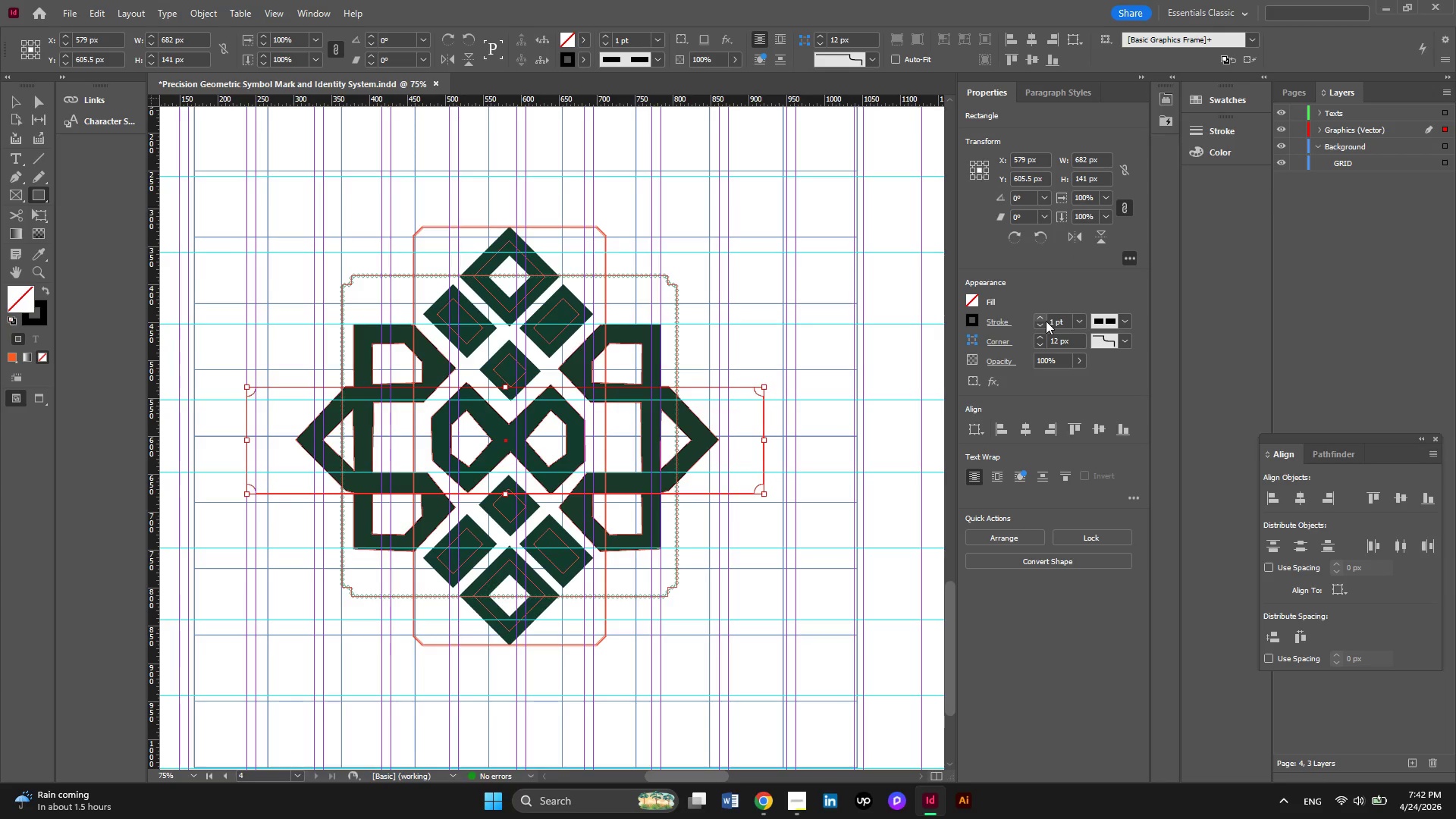 
left_click([1046, 321])
 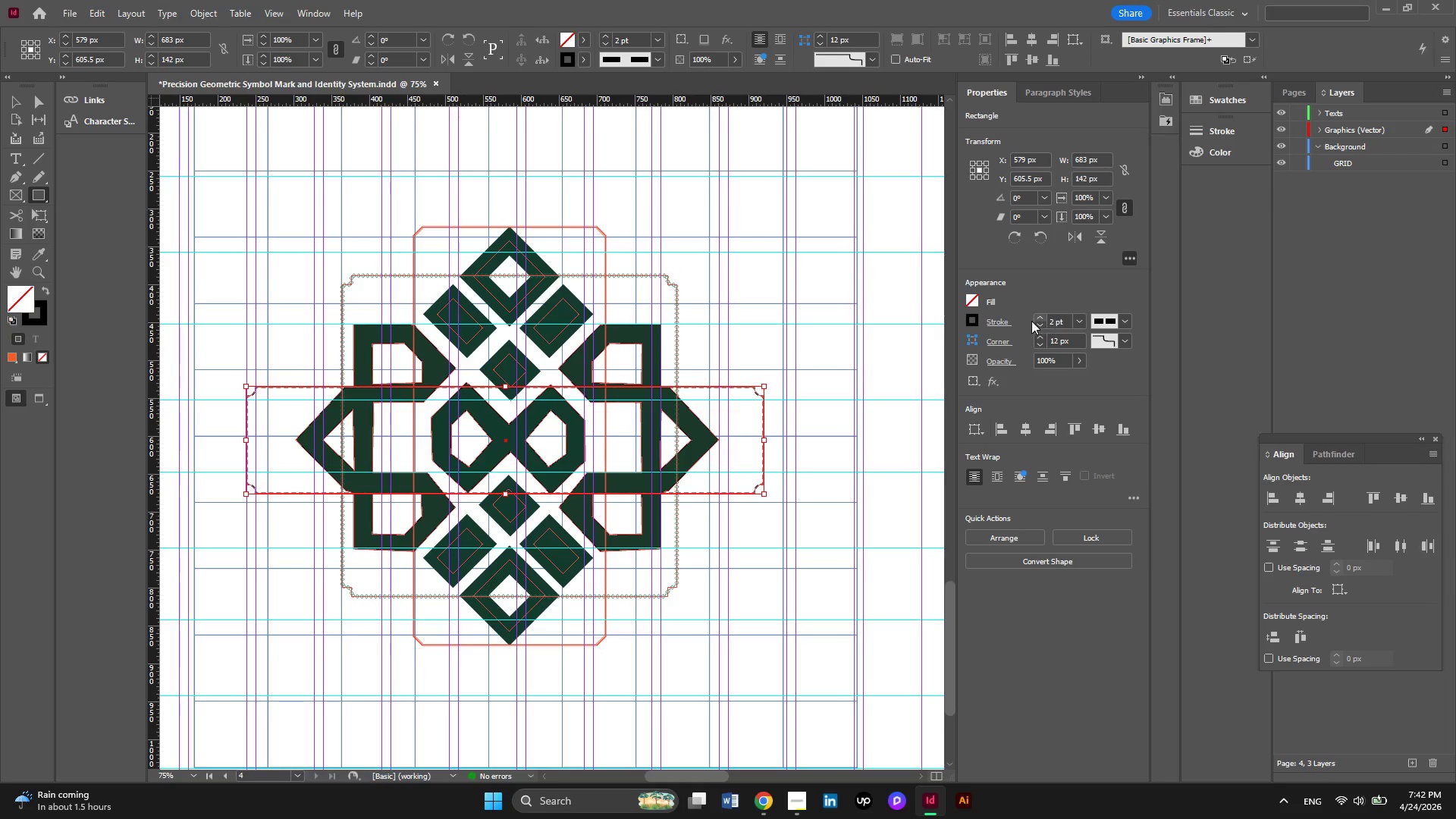 
left_click([968, 321])
 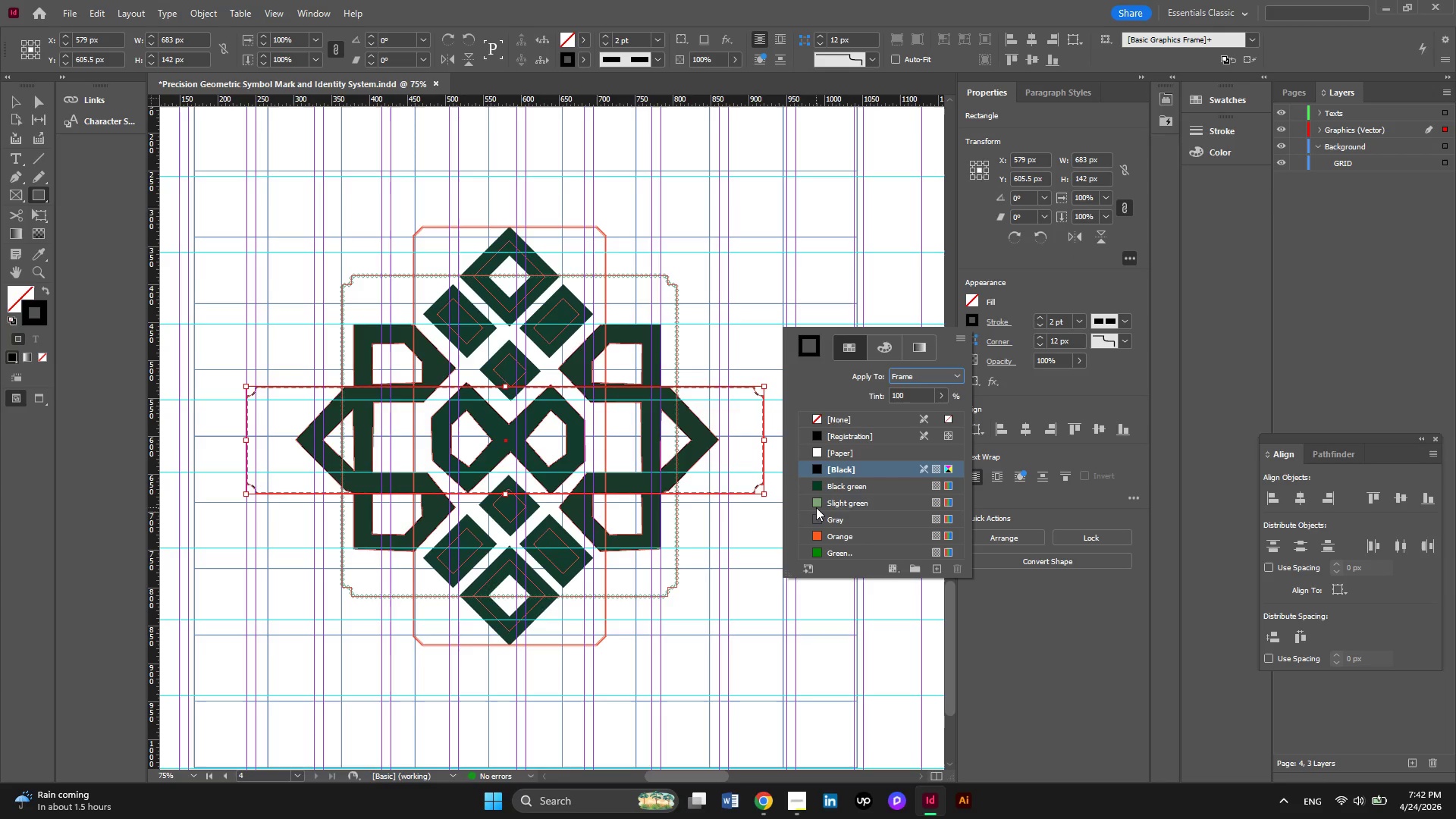 
left_click([815, 503])
 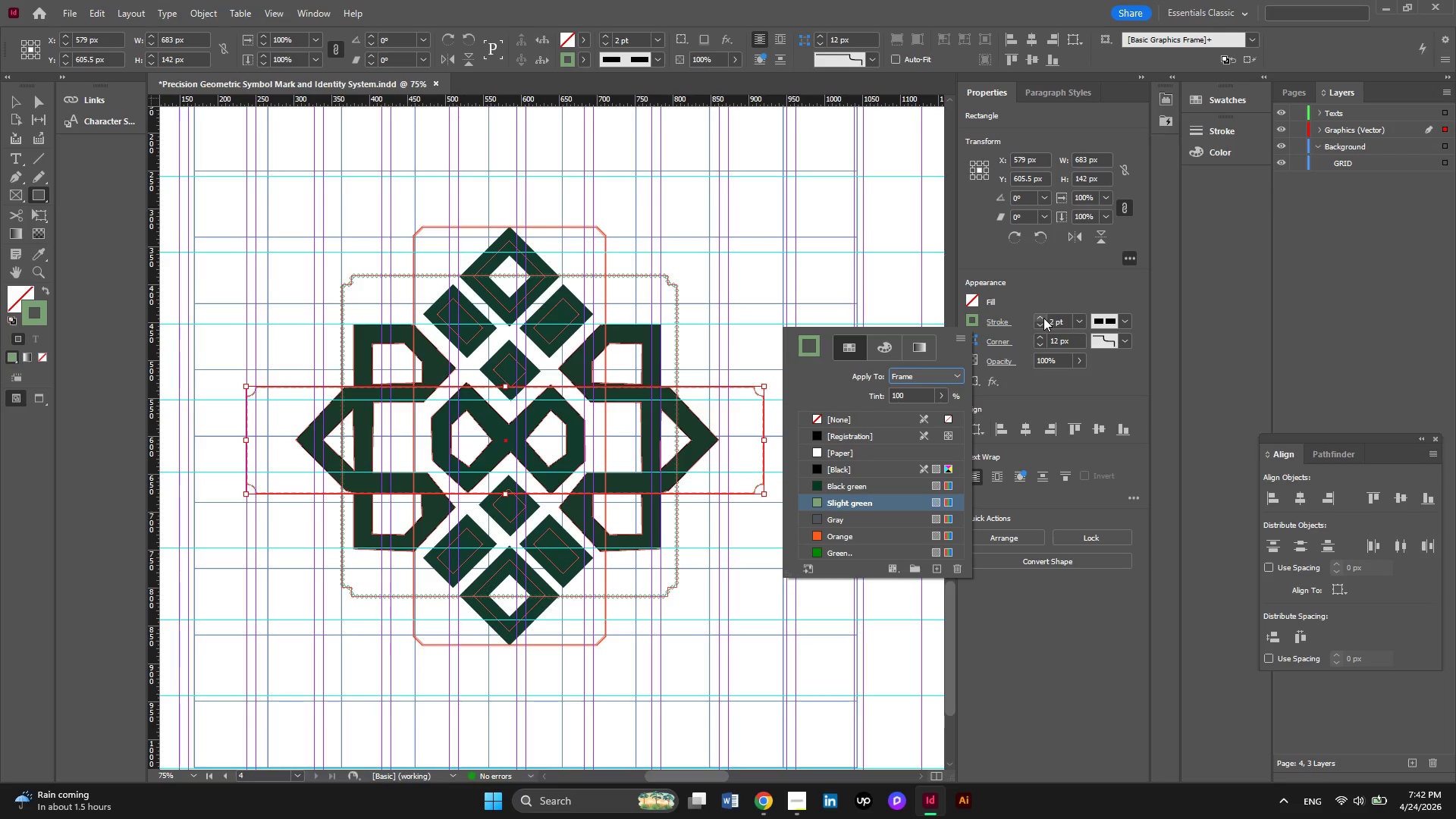 
left_click([1043, 318])
 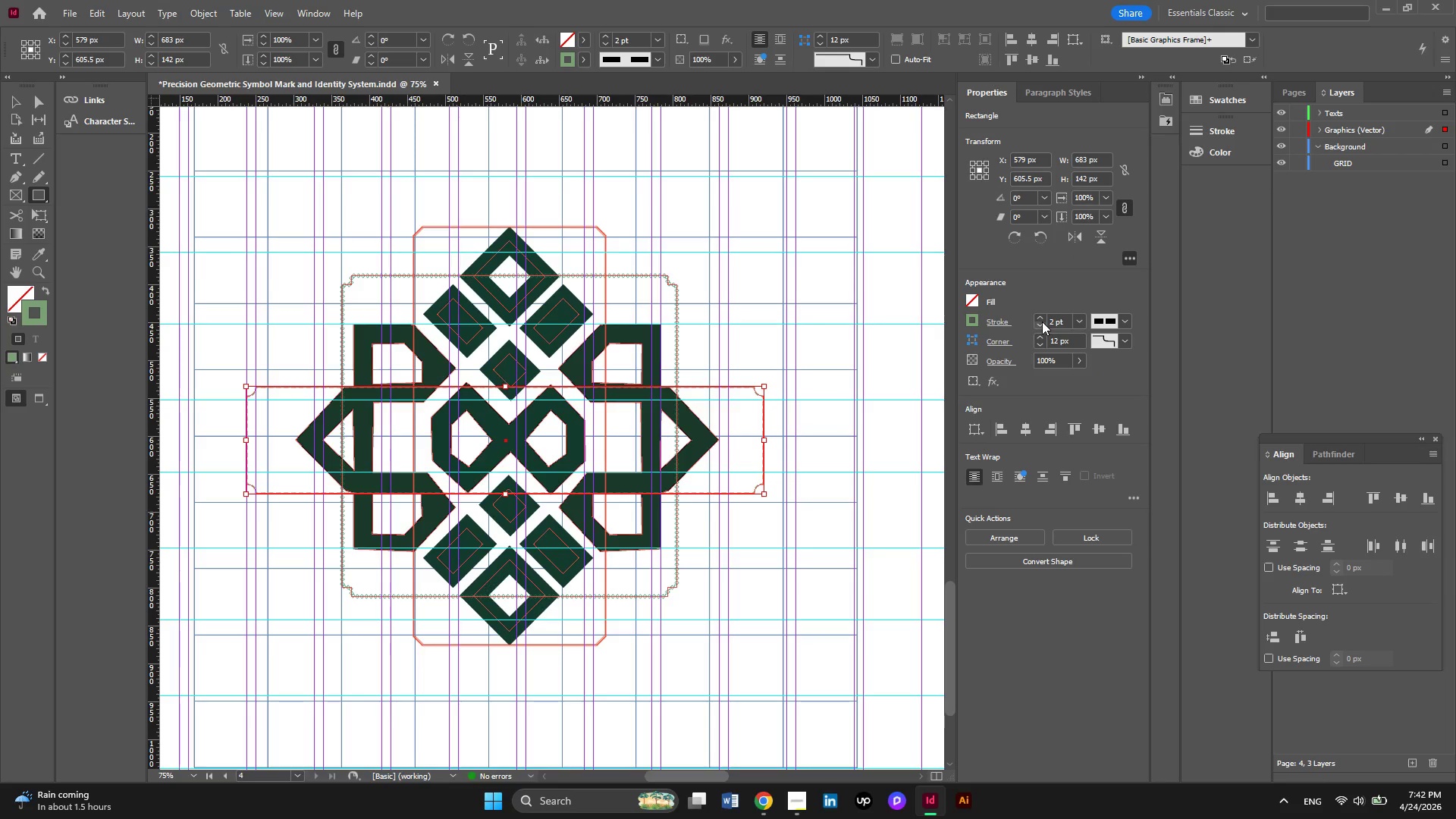 
left_click([1042, 322])
 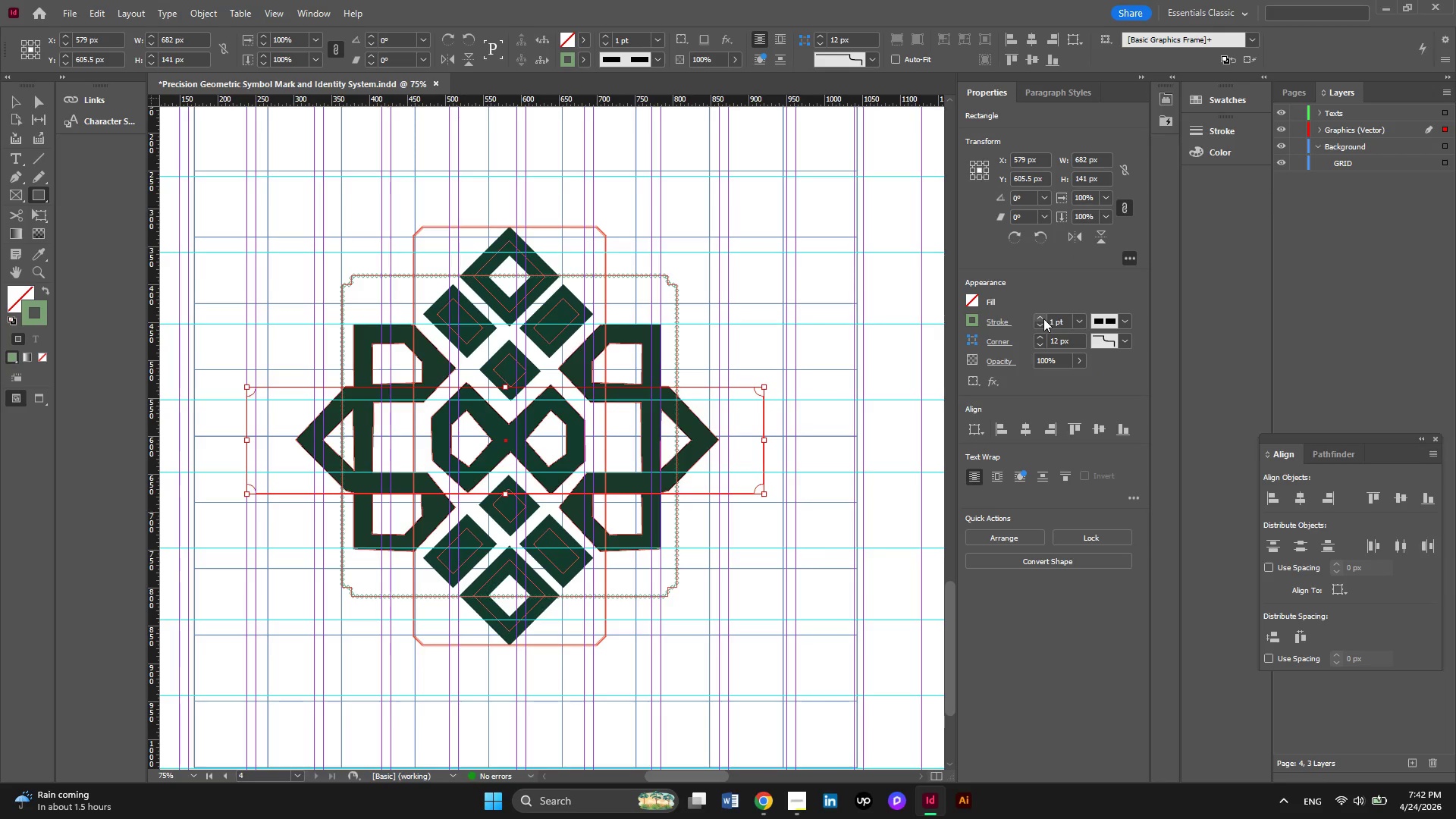 
left_click([1043, 318])
 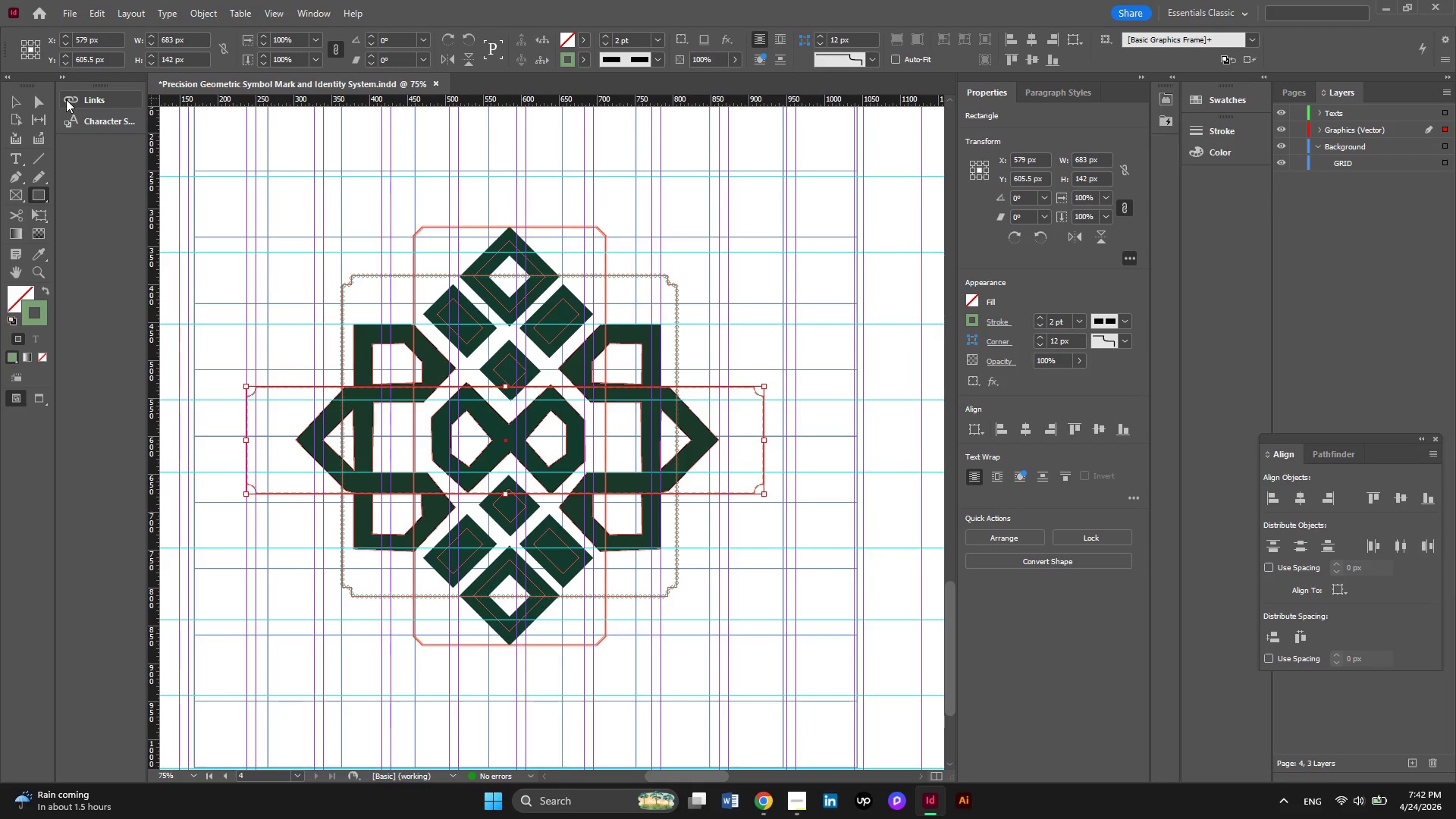 
left_click([17, 102])
 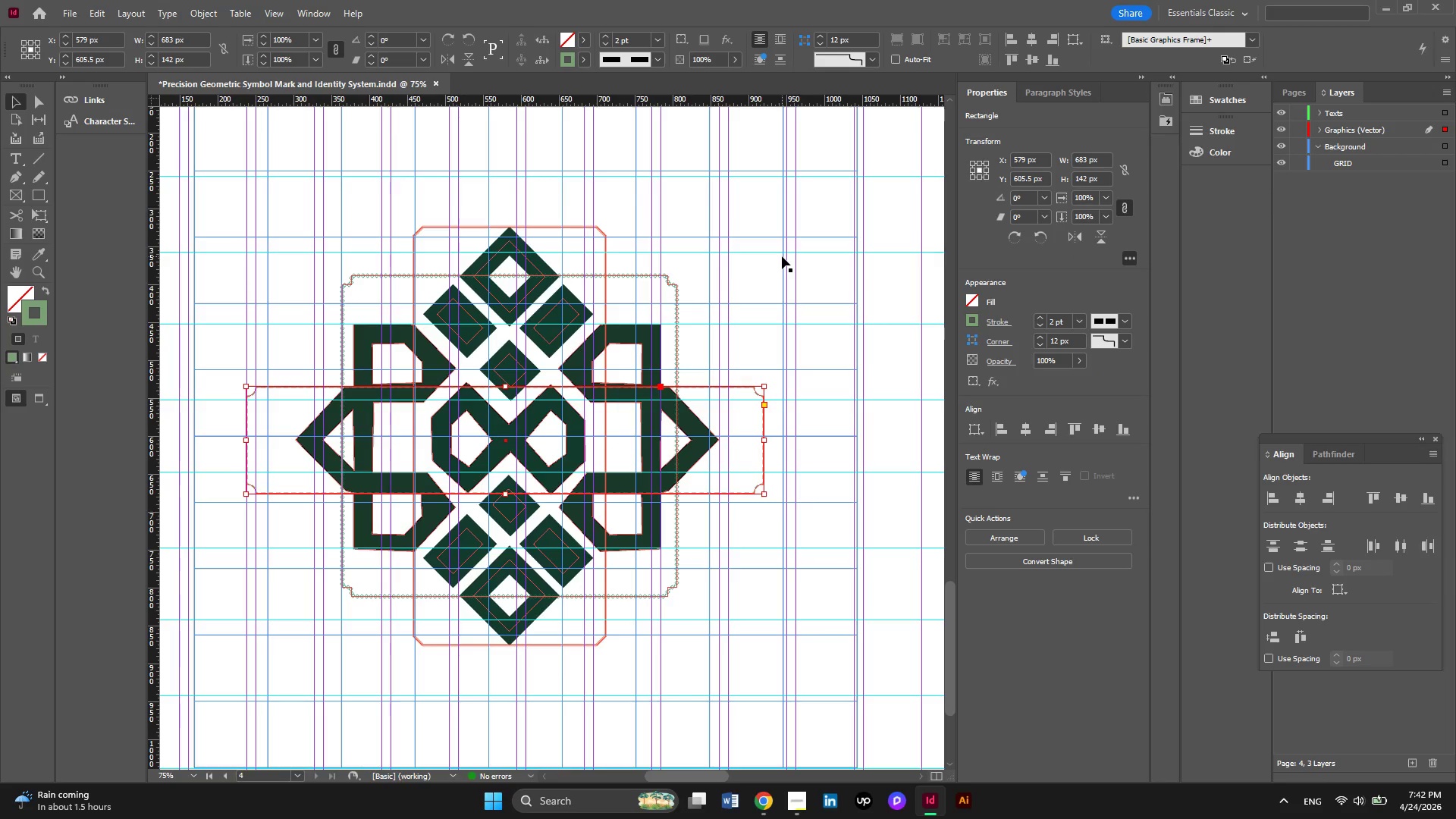 
left_click([748, 259])
 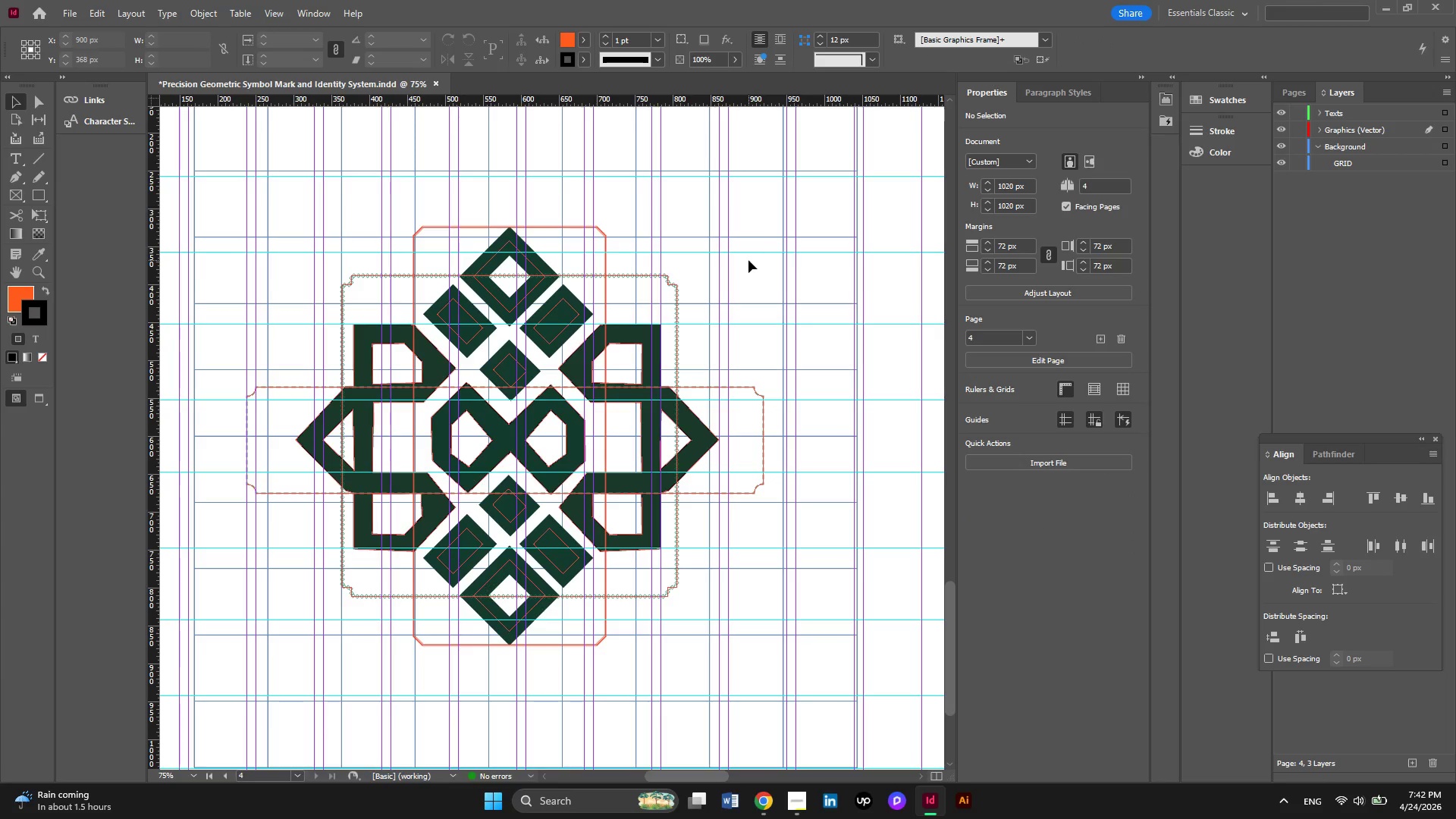 
key(W)
 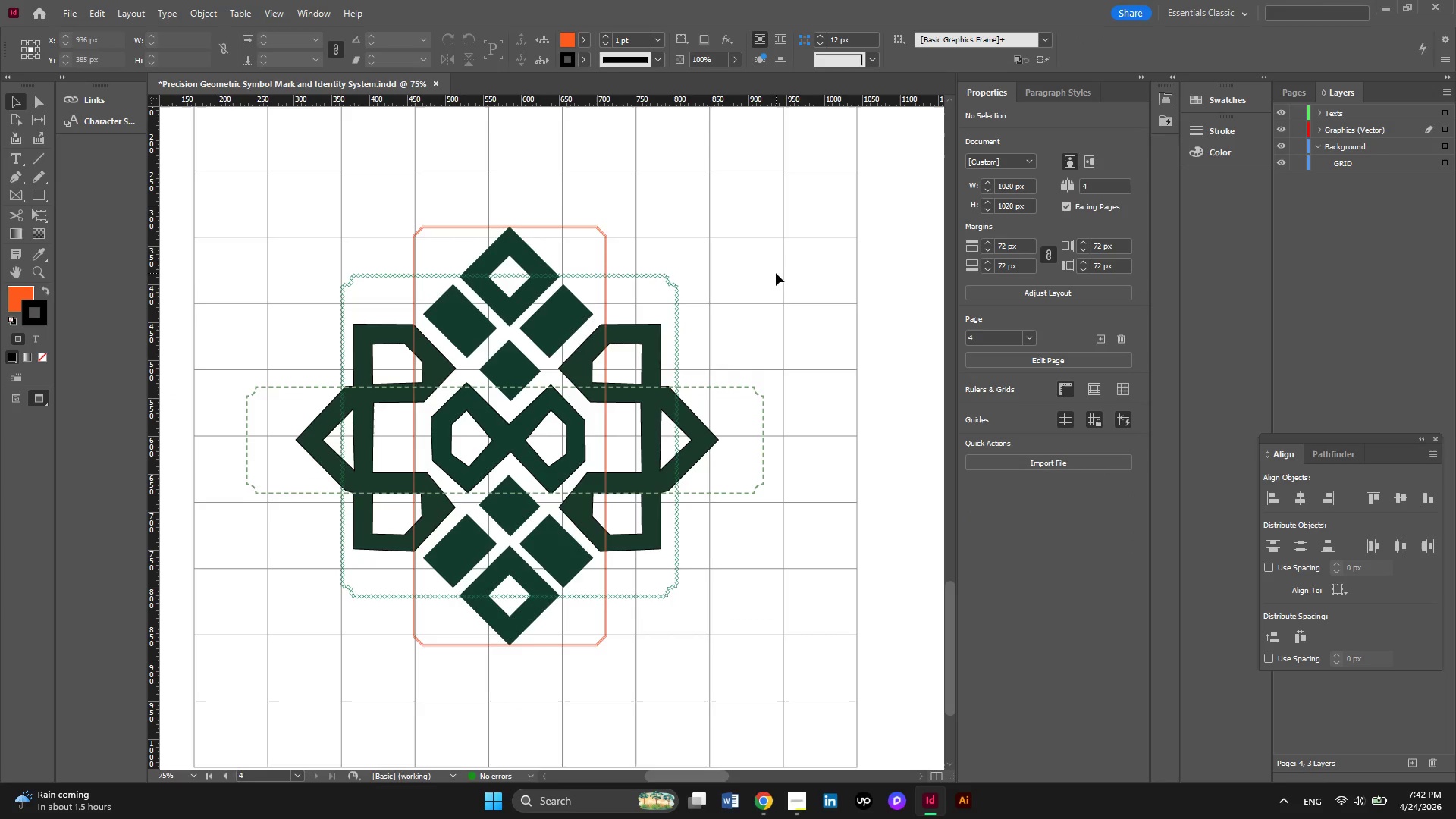 
scroll: coordinate [776, 273], scroll_direction: down, amount: 1.0
 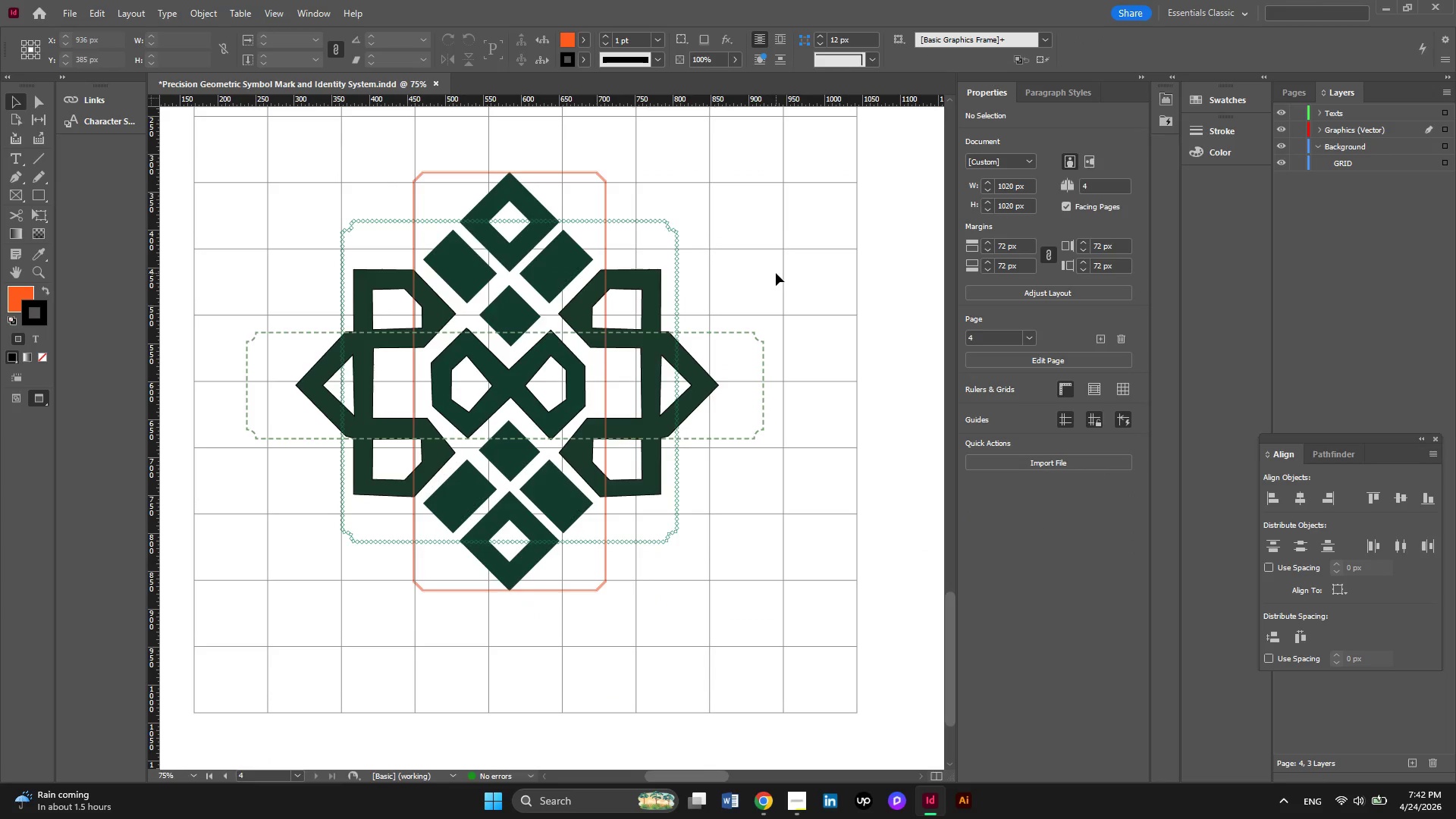 
wait(5.41)
 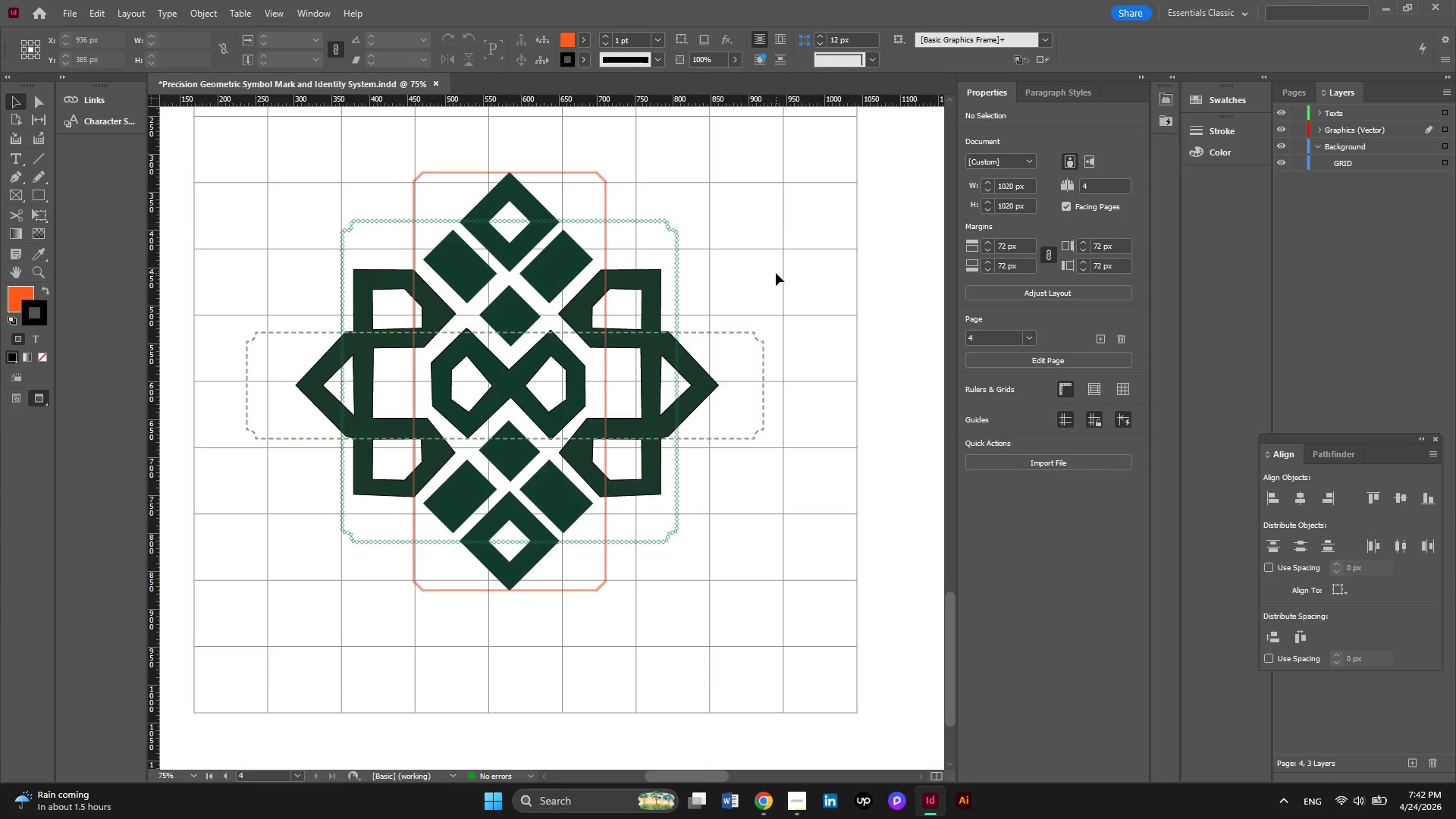 
scroll: coordinate [776, 273], scroll_direction: none, amount: 0.0
 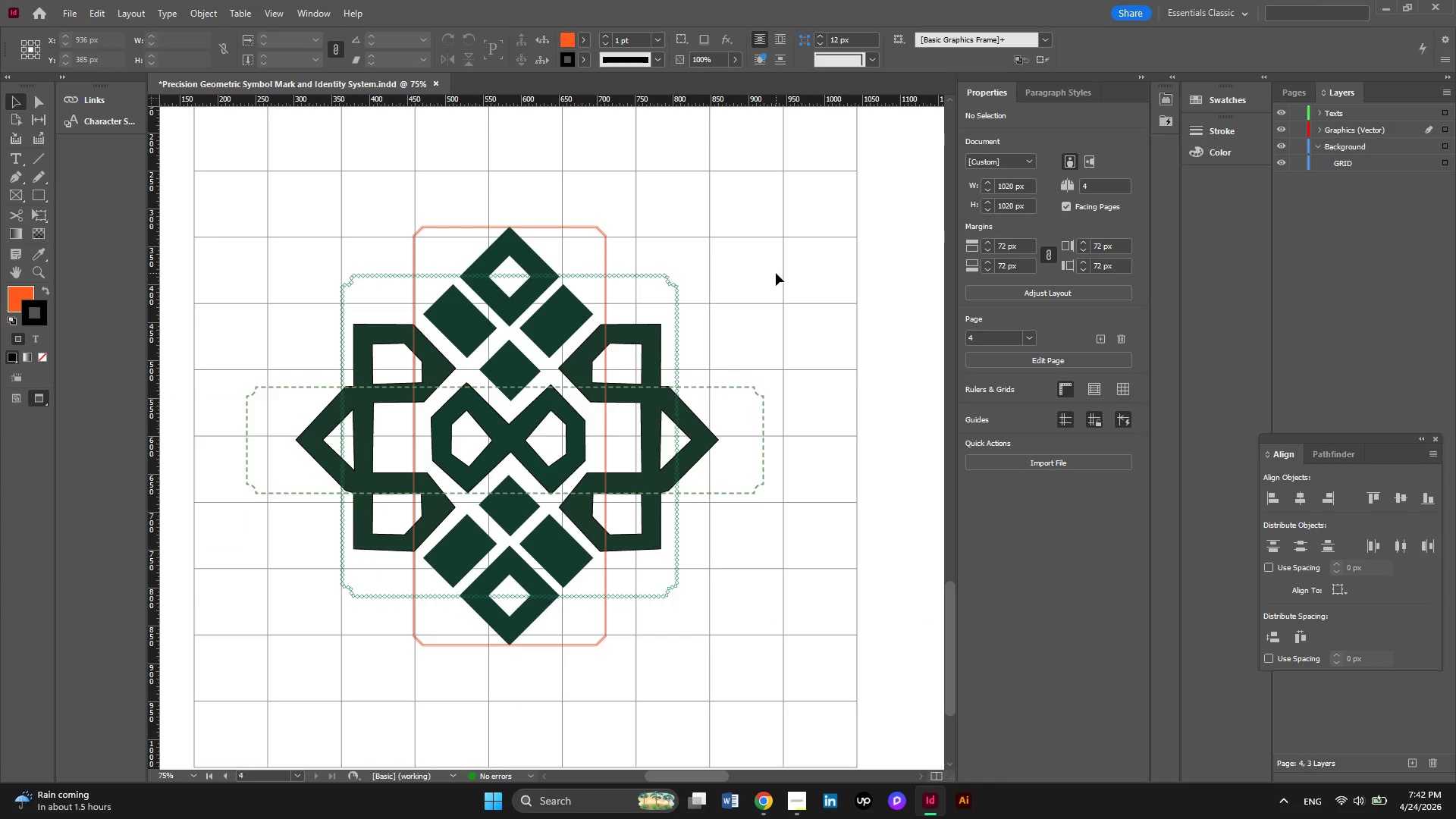 
hold_key(key=AltLeft, duration=0.41)
 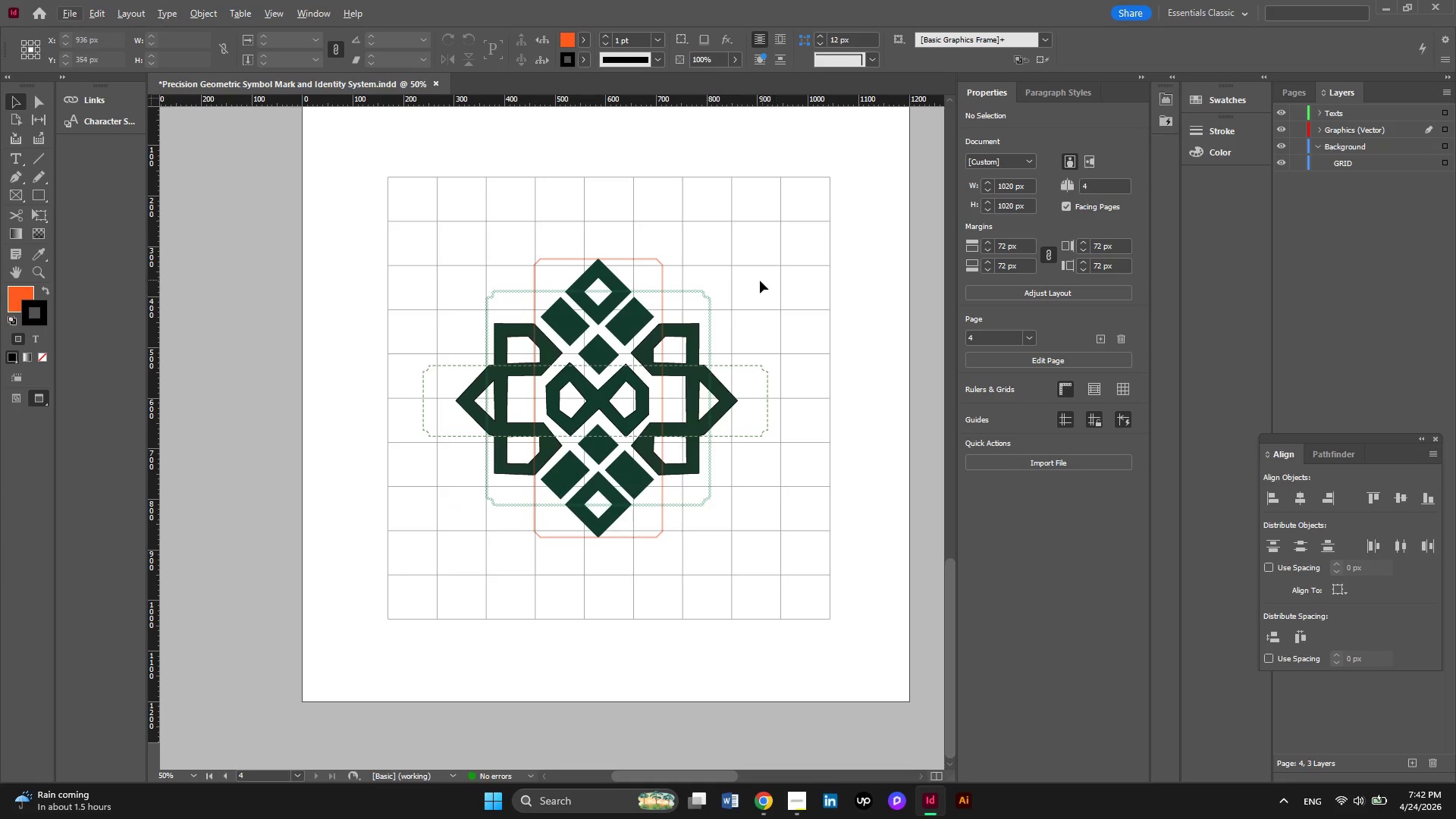 
hold_key(key=AltLeft, duration=0.38)
 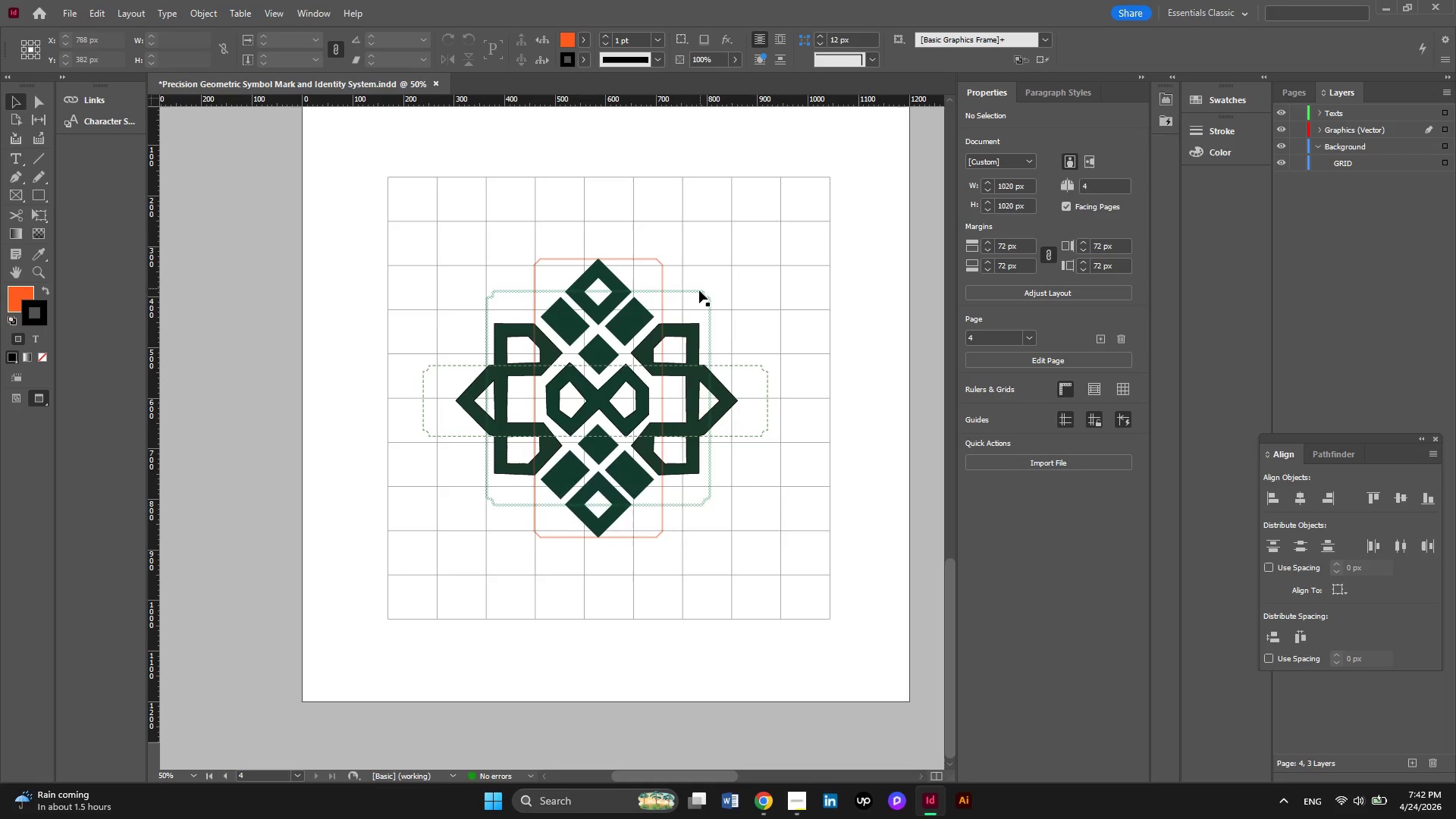 
left_click([699, 290])
 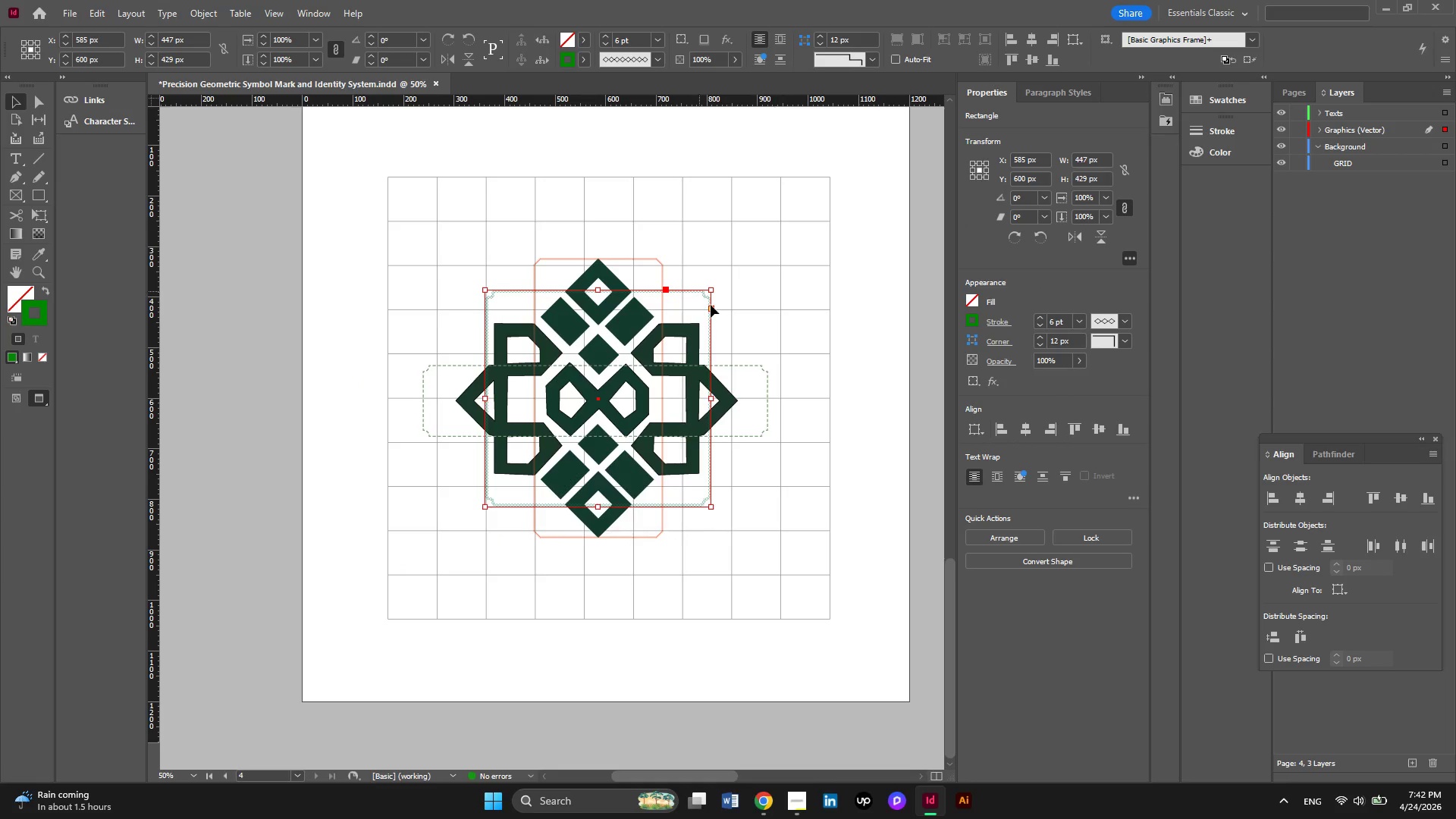 
left_click([771, 353])
 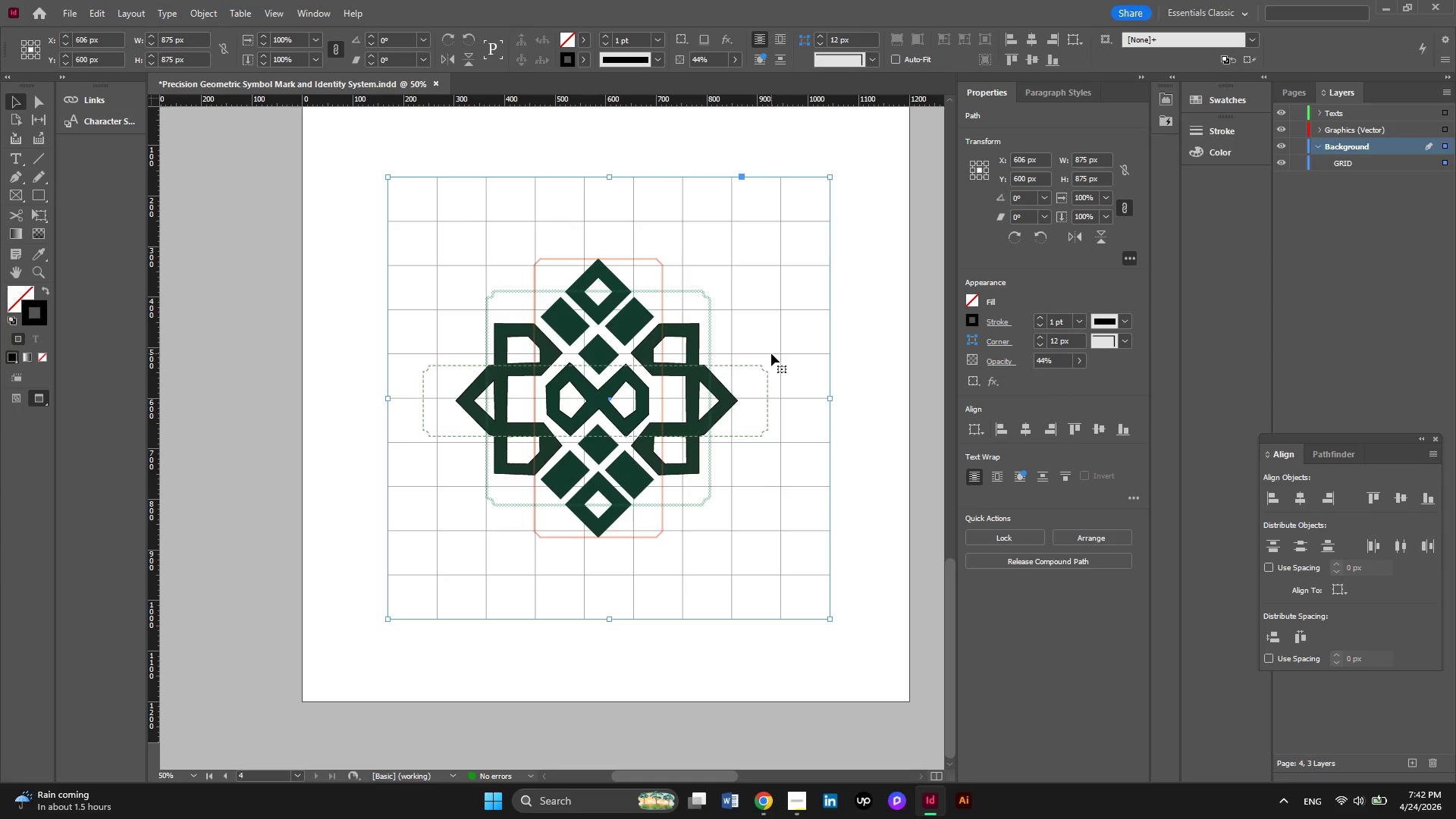 
wait(9.49)
 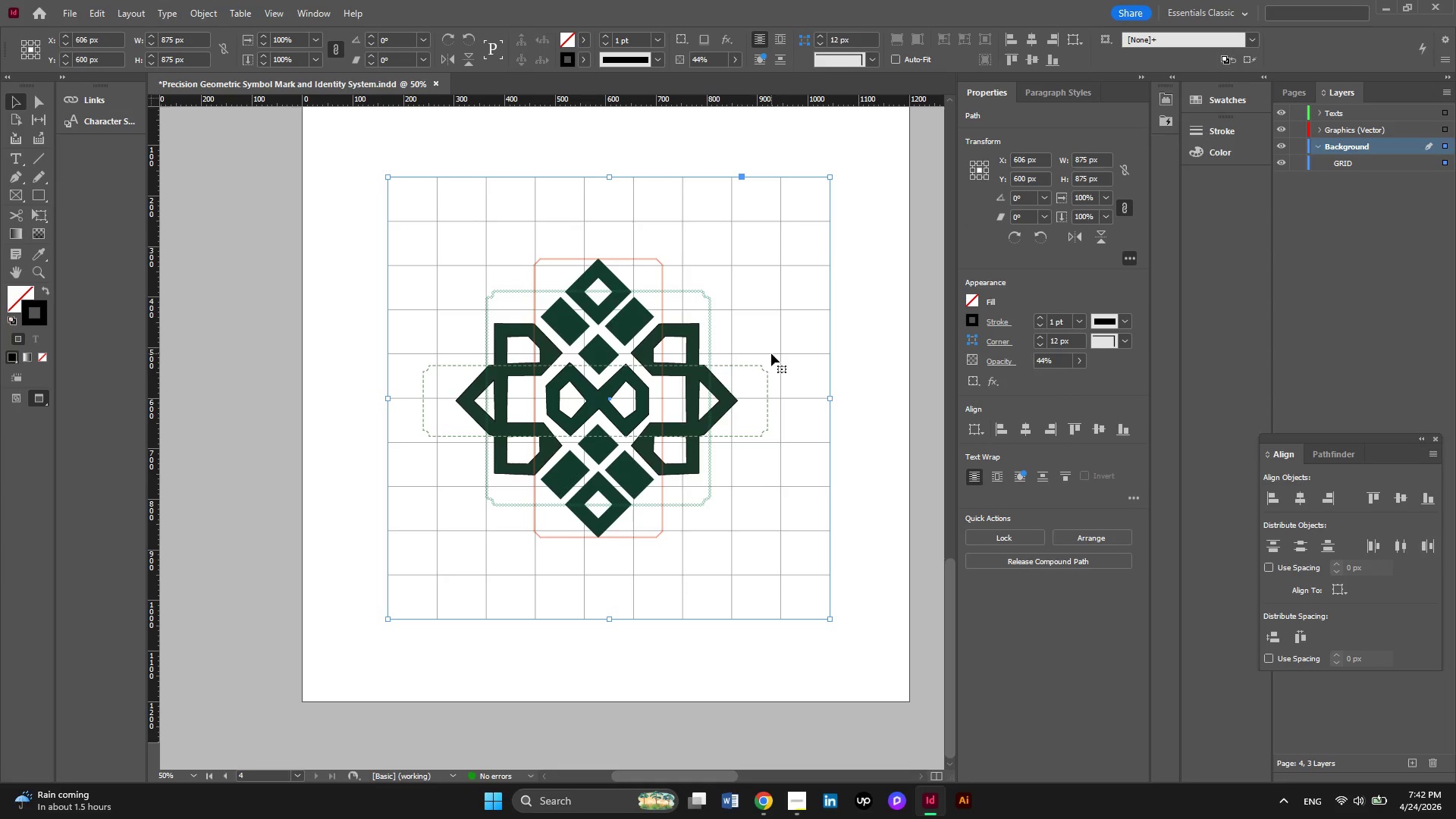 
left_click([30, 193])
 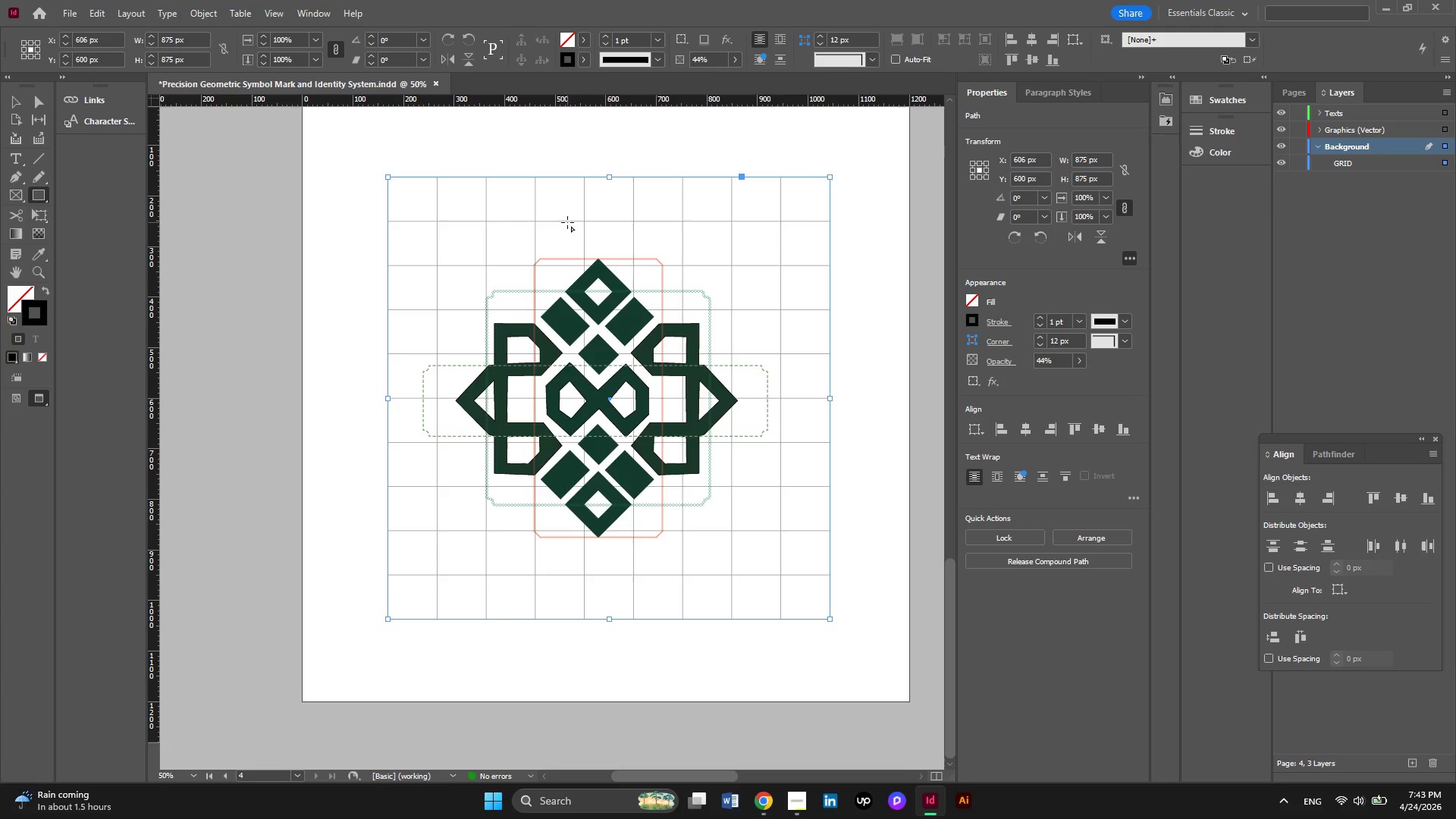 
left_click_drag(start_coordinate=[567, 222], to_coordinate=[628, 566])
 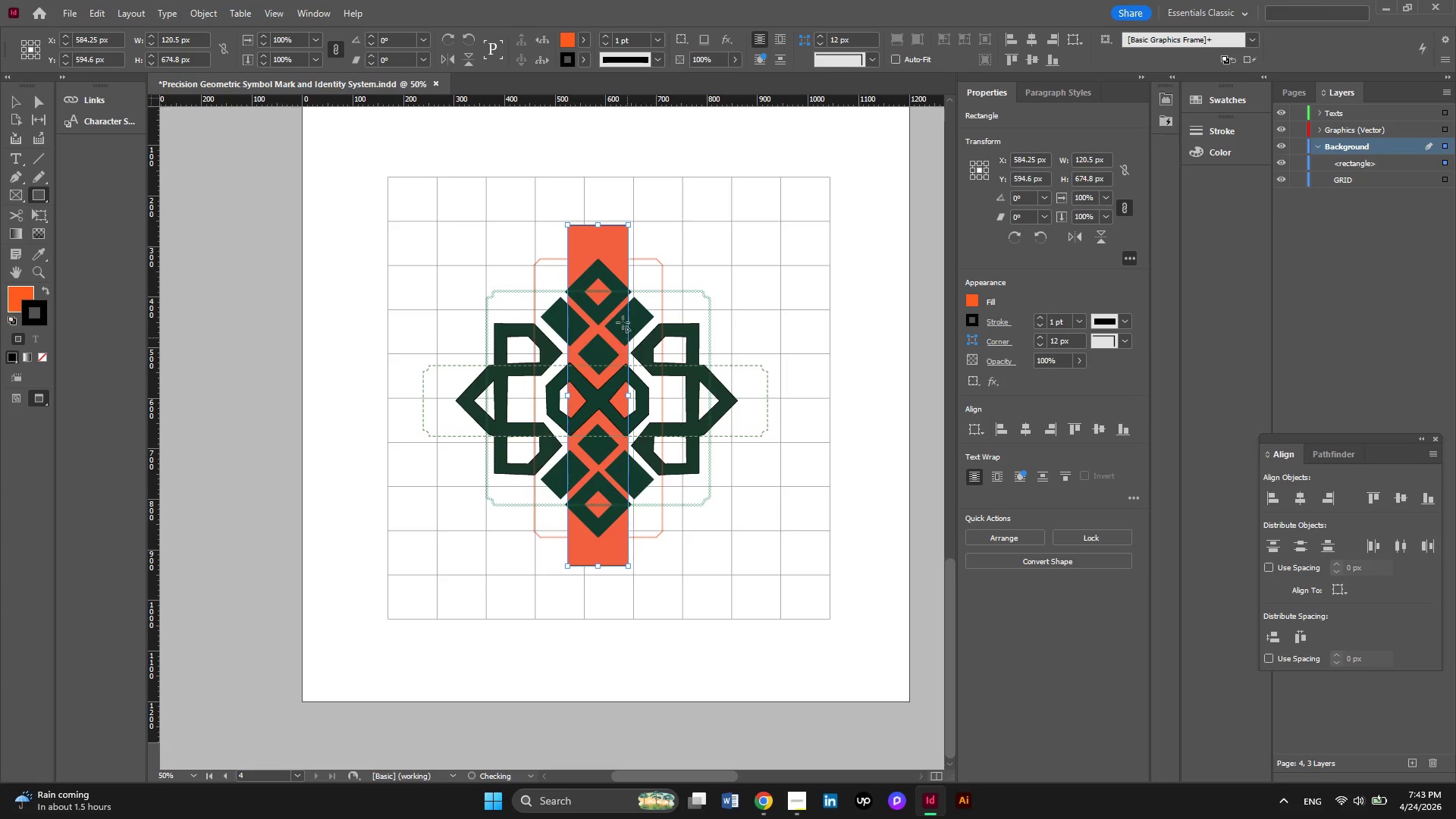 
hold_key(key=AltLeft, duration=0.47)
scroll: coordinate [612, 308], scroll_direction: none, amount: 0.0
 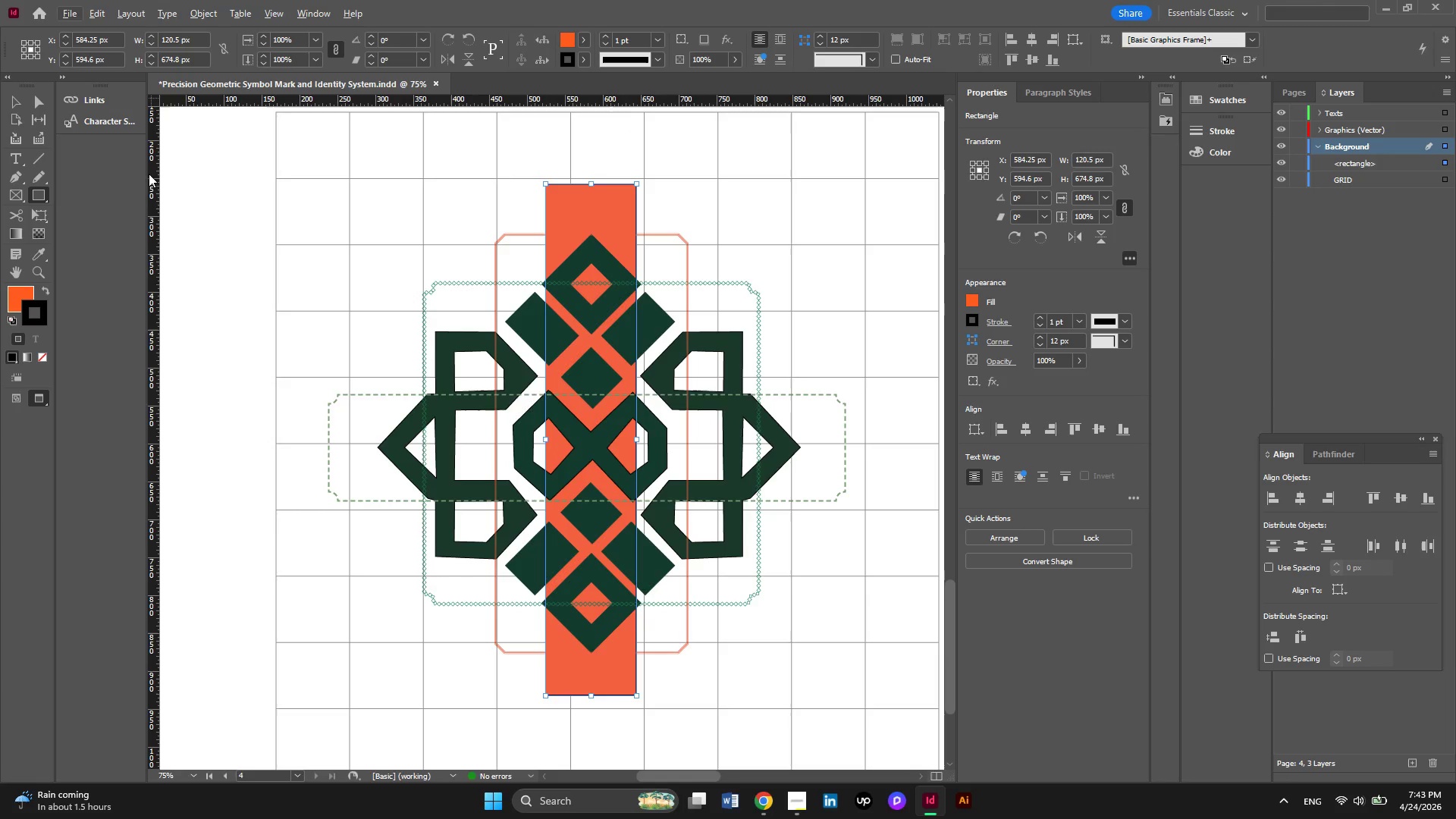 
left_click([16, 104])
 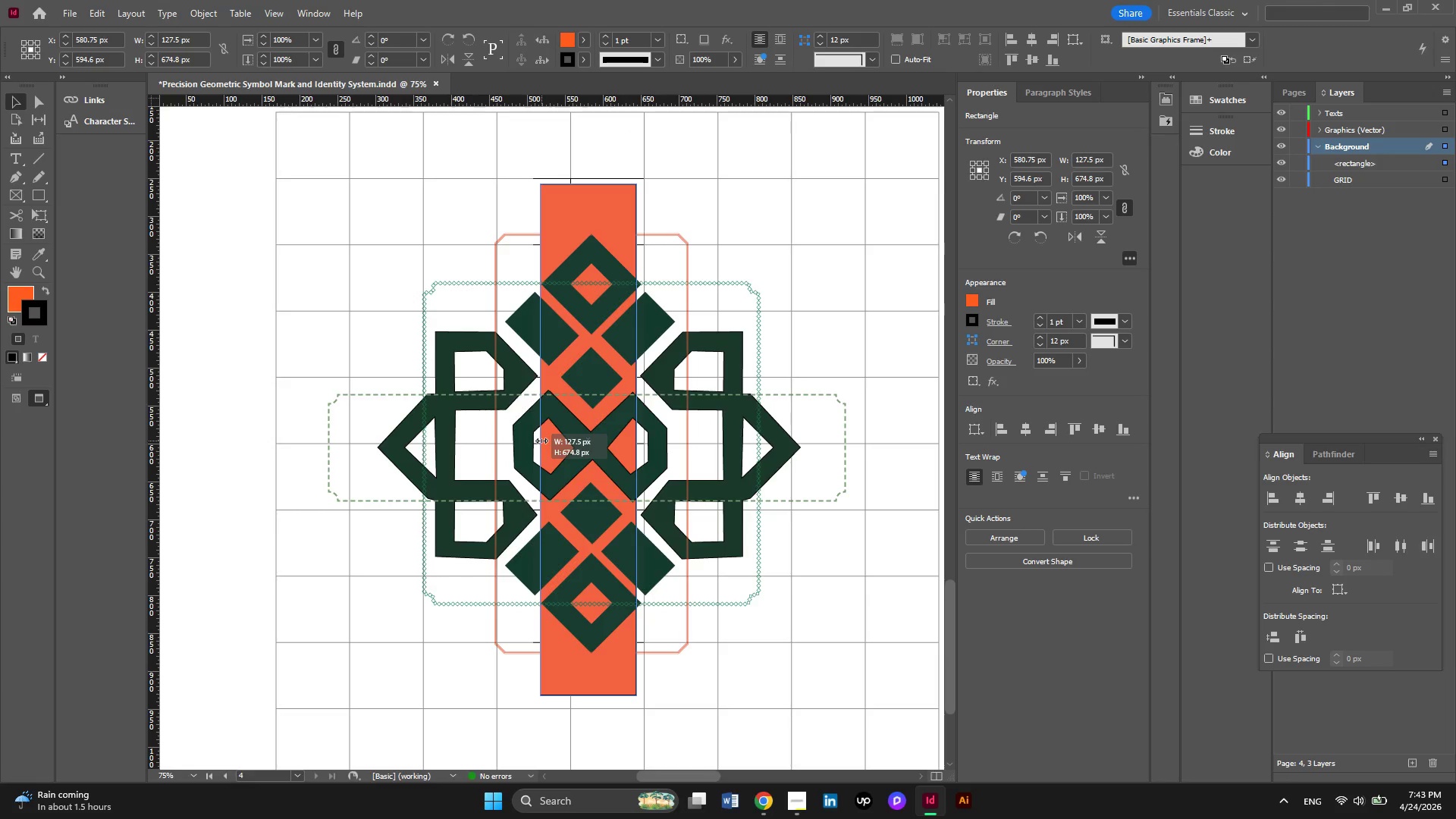 
wait(8.02)
 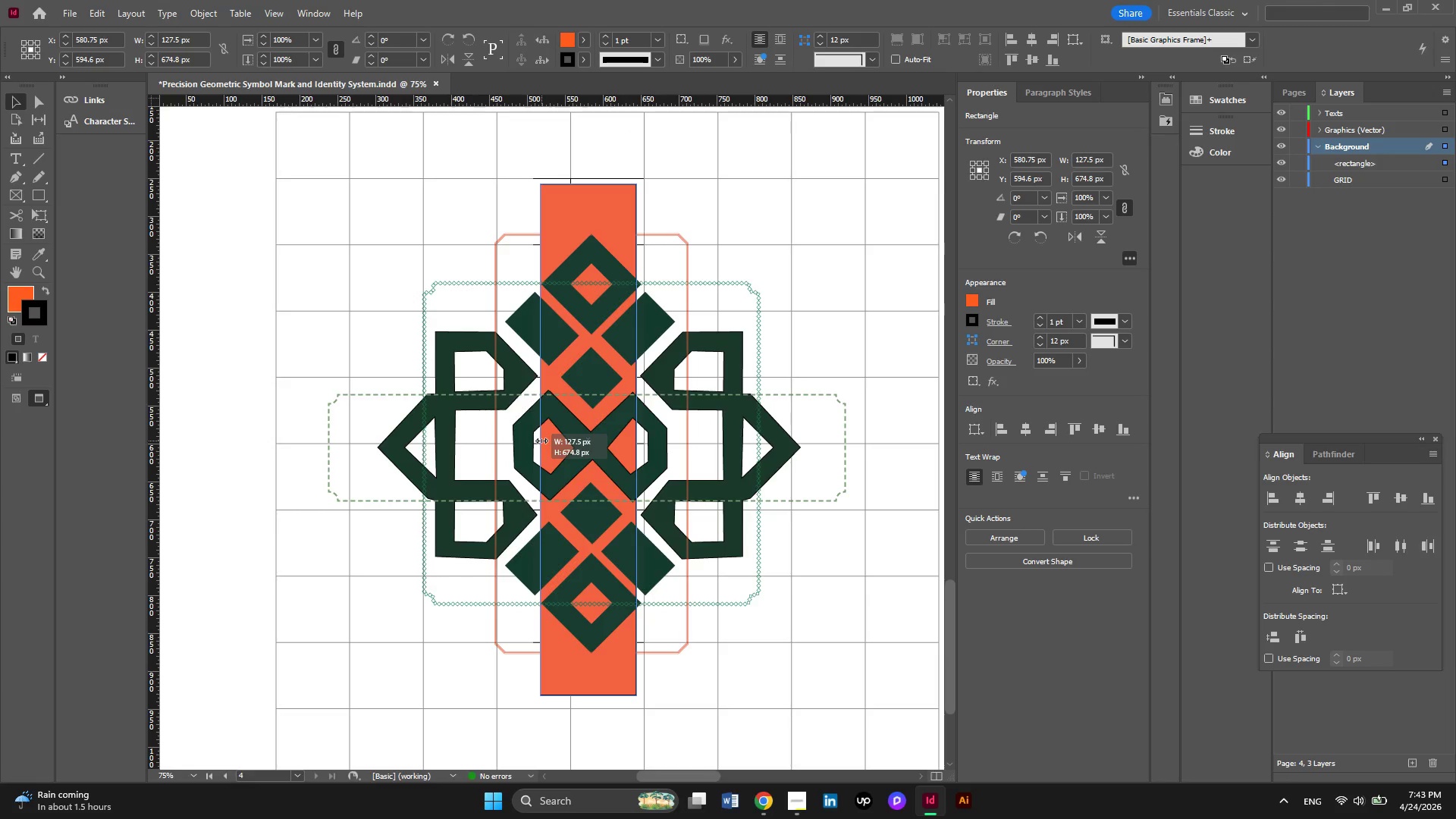 
hold_key(key=AltLeft, duration=0.56)
scroll: coordinate [654, 362], scroll_direction: up, amount: 1.0
 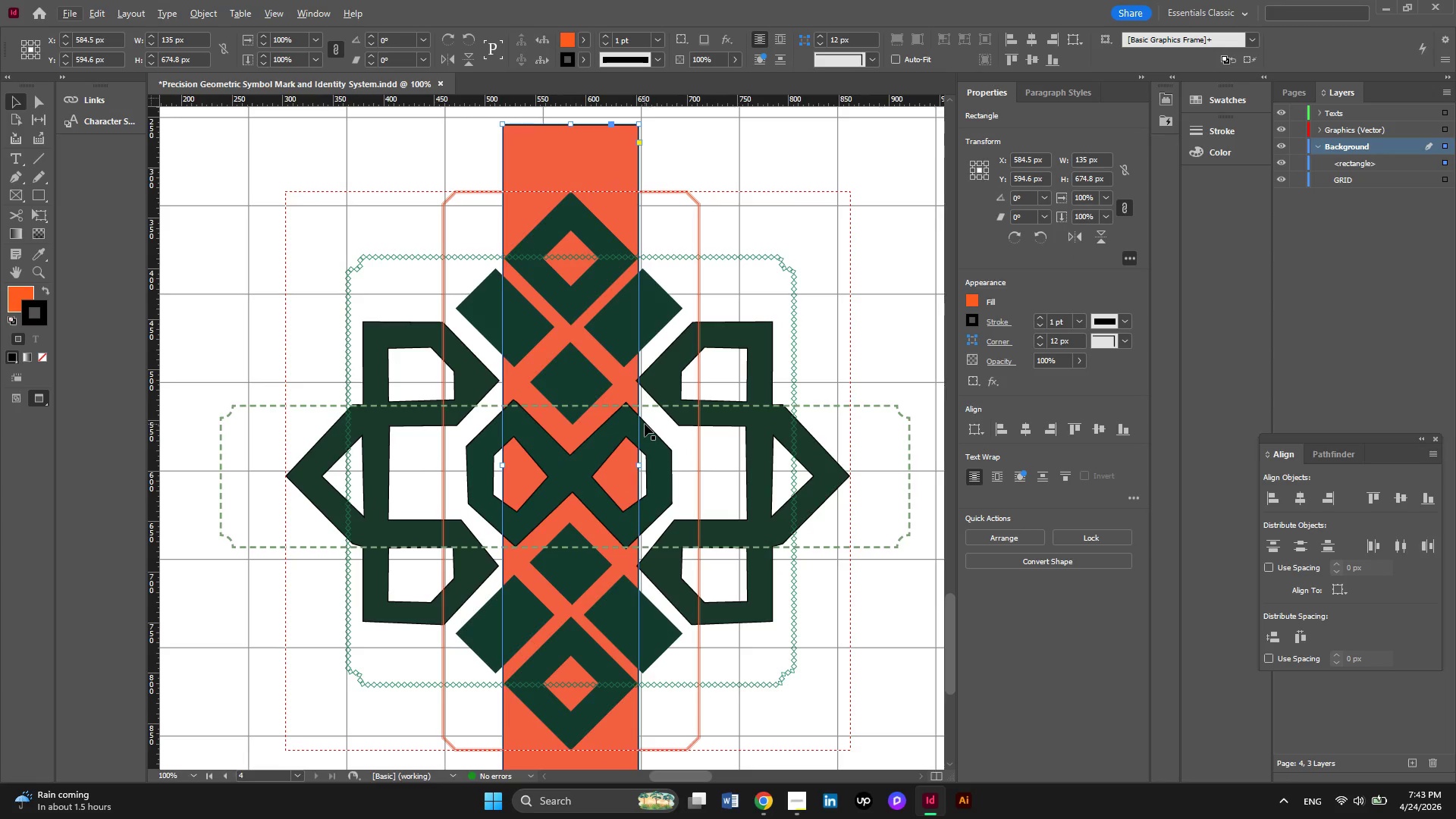 
hold_key(key=AltLeft, duration=0.41)
scroll: coordinate [645, 424], scroll_direction: up, amount: 2.0
 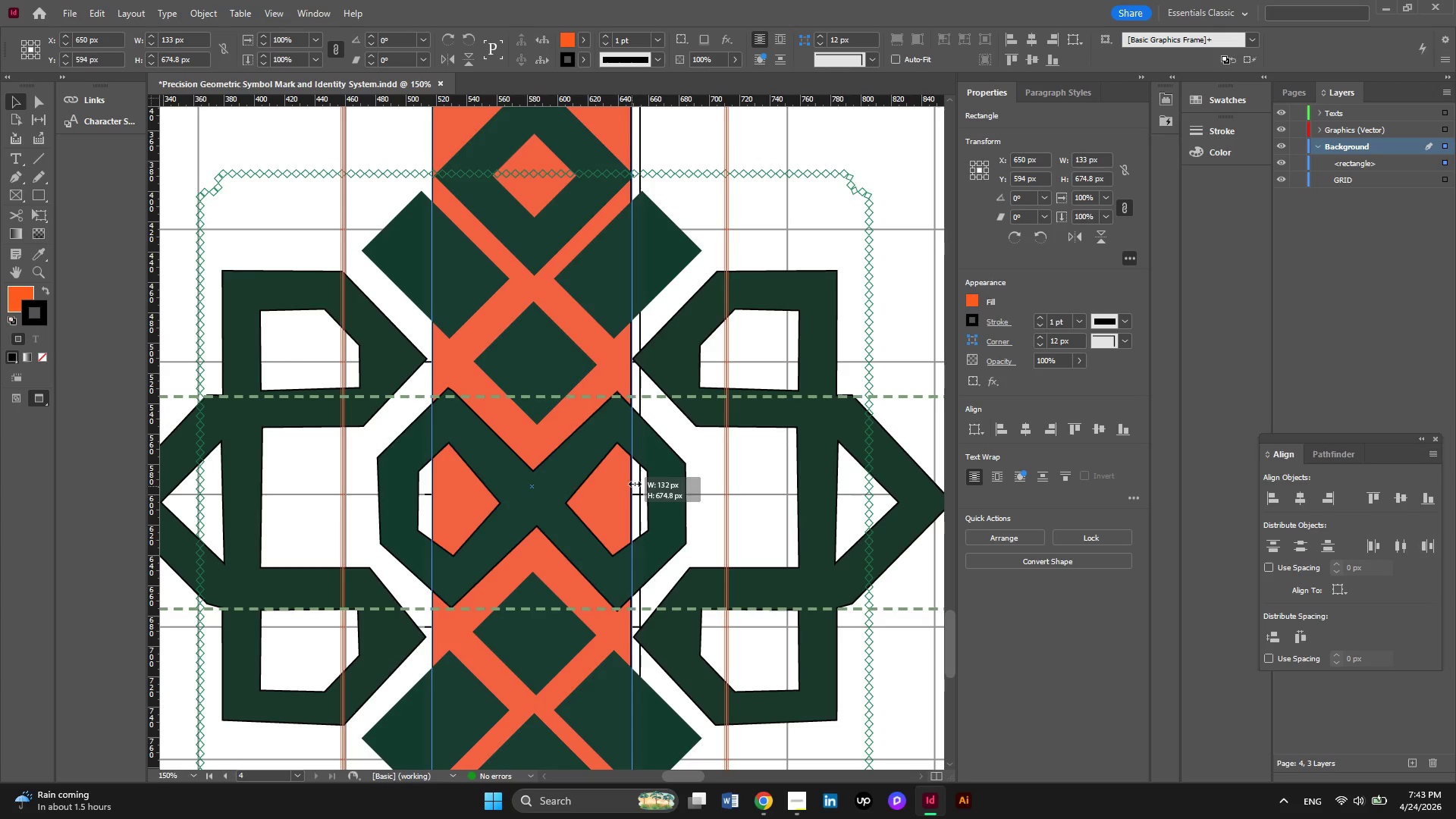 
wait(7.21)
 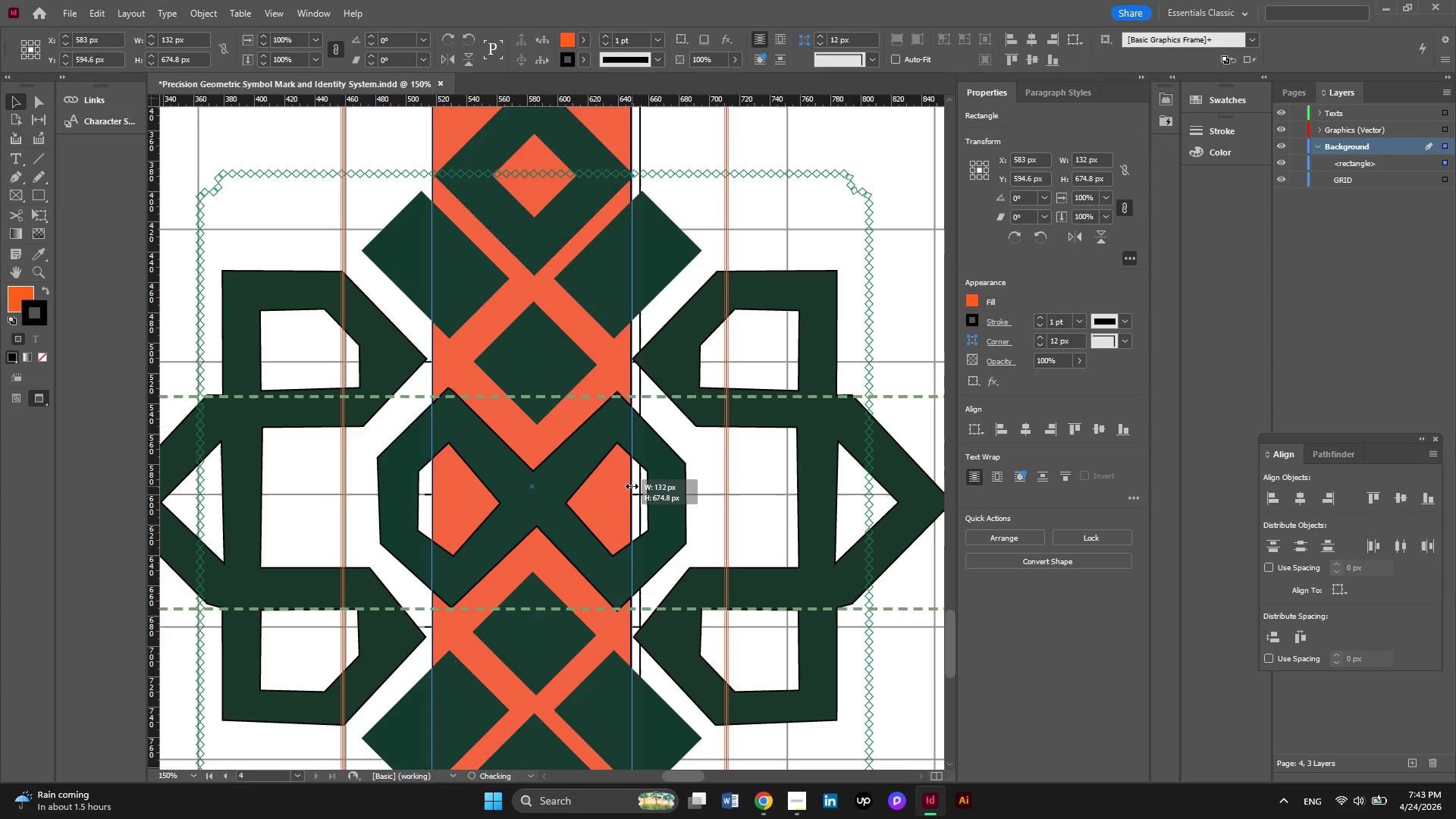 
left_click([679, 424])
 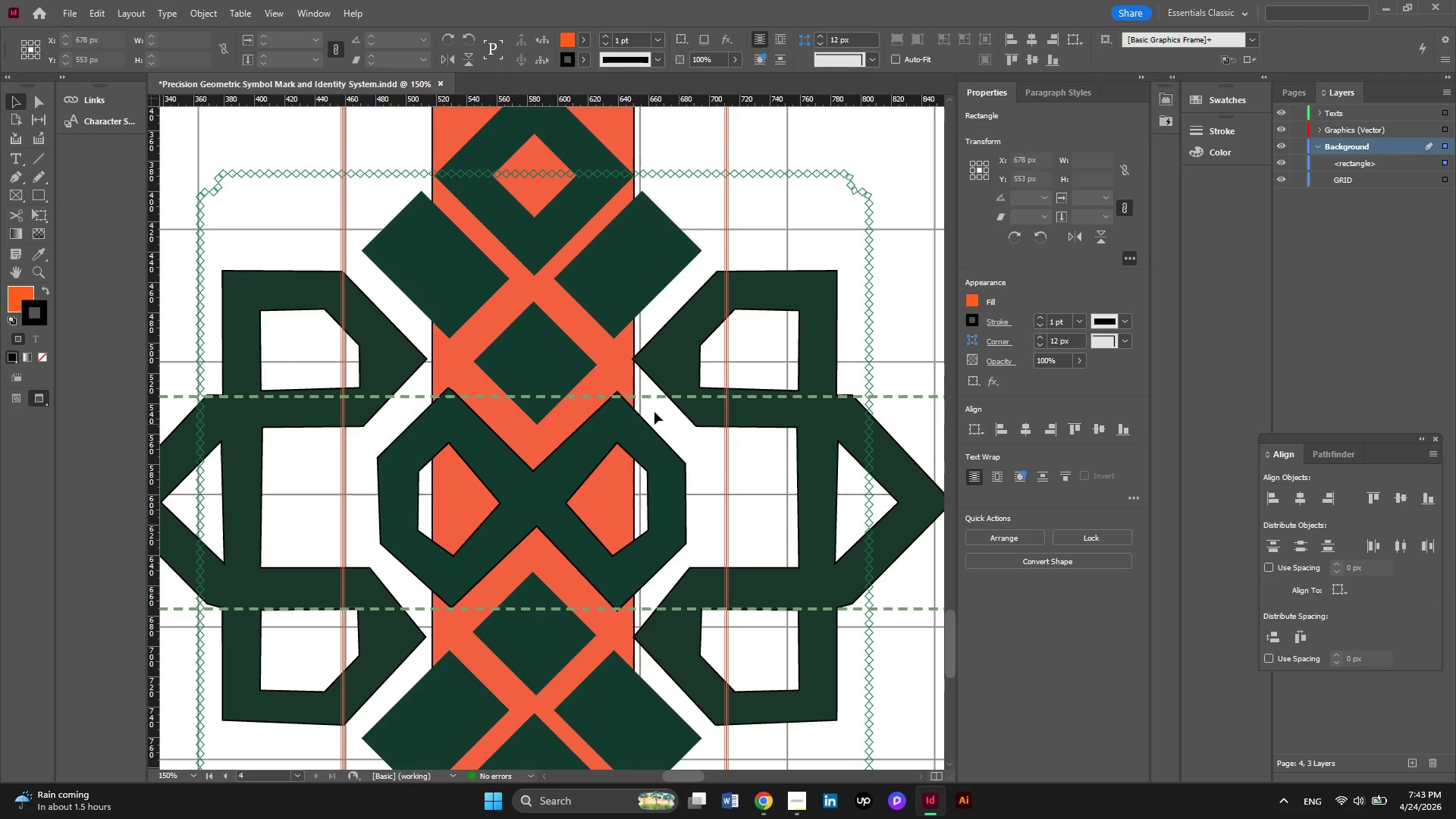 
hold_key(key=AltLeft, duration=0.36)
scroll: coordinate [654, 411], scroll_direction: down, amount: 1.0
 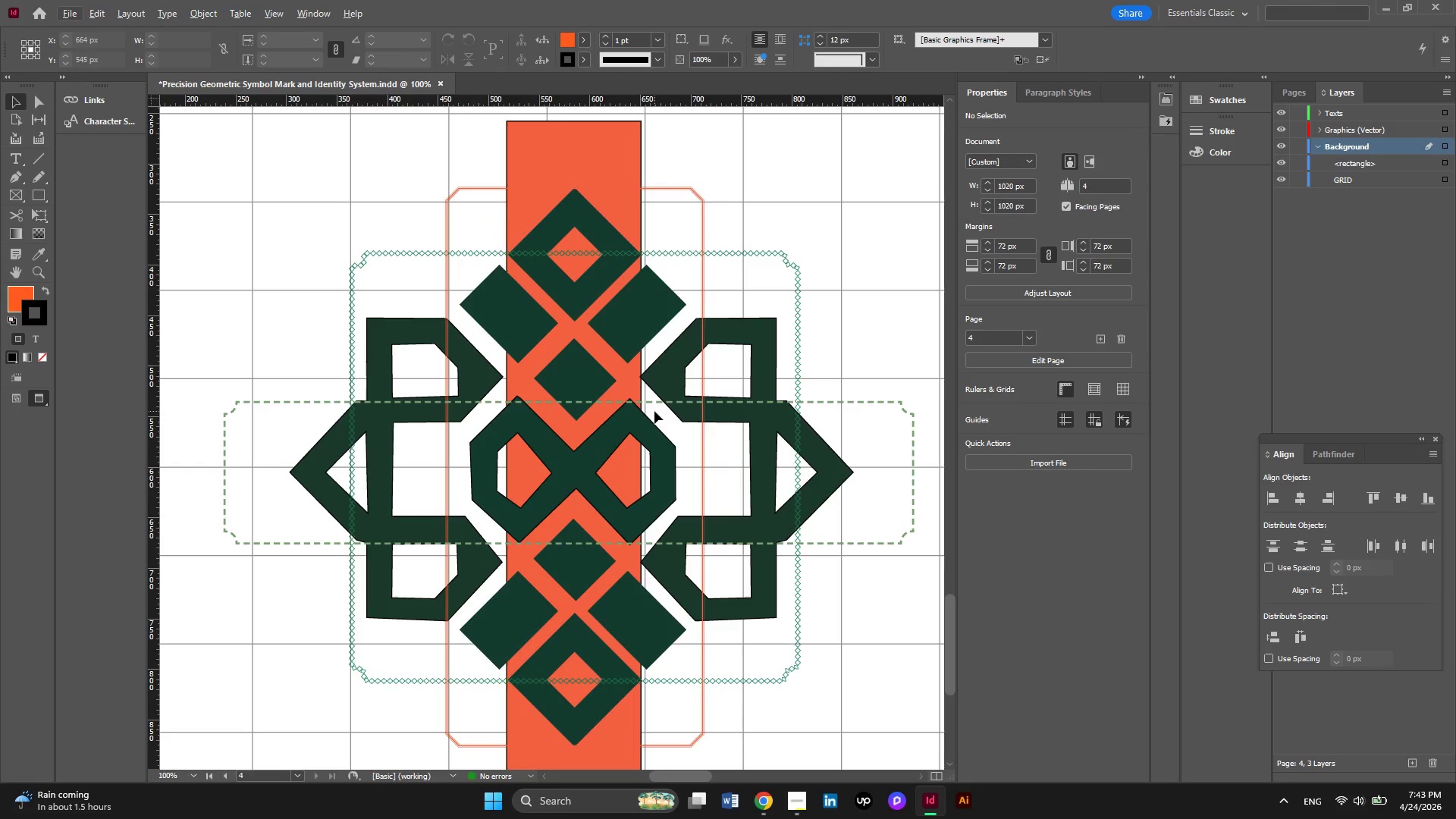 
key(Alt+AltLeft)
 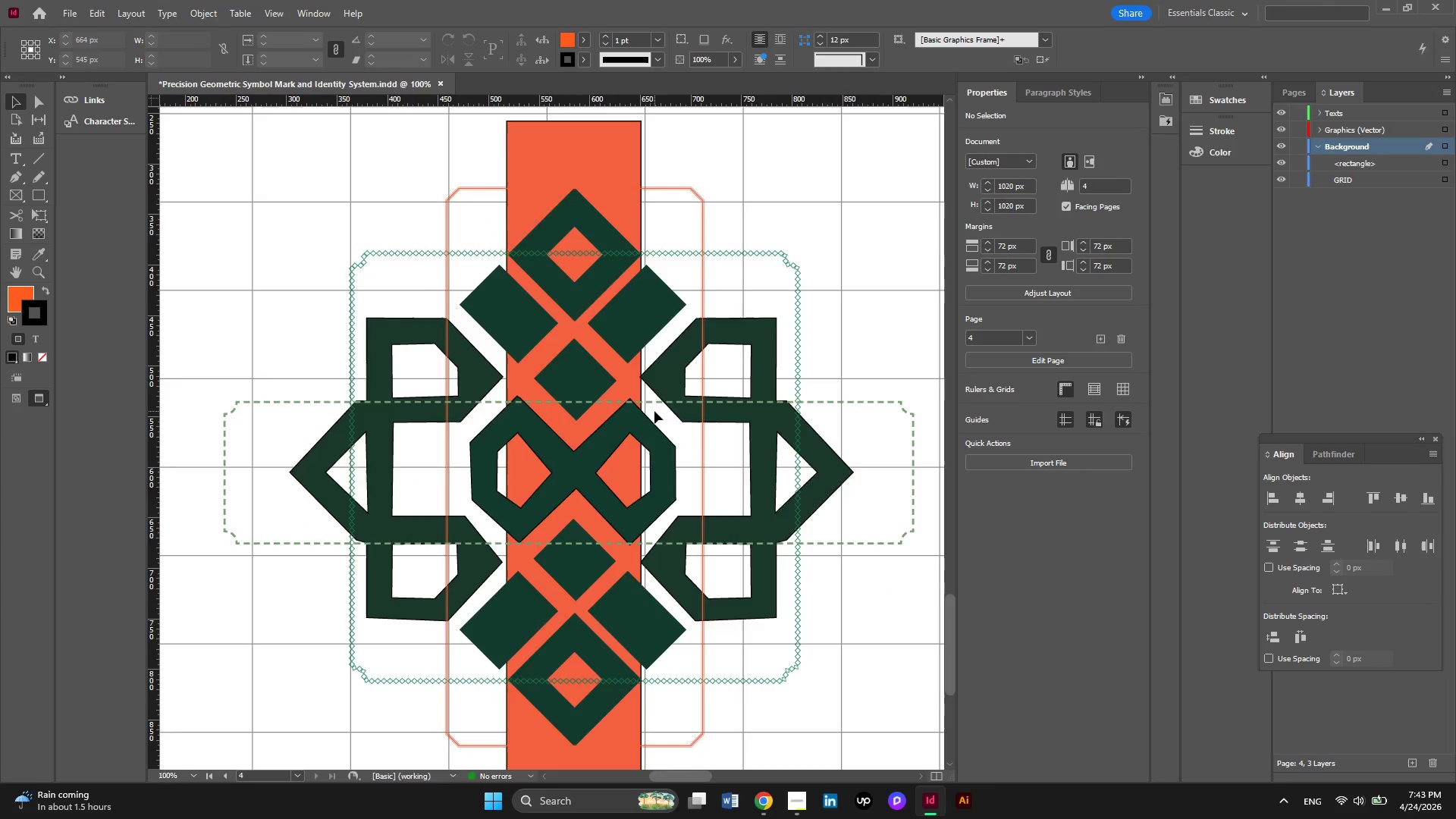 
scroll: coordinate [654, 411], scroll_direction: down, amount: 1.0
 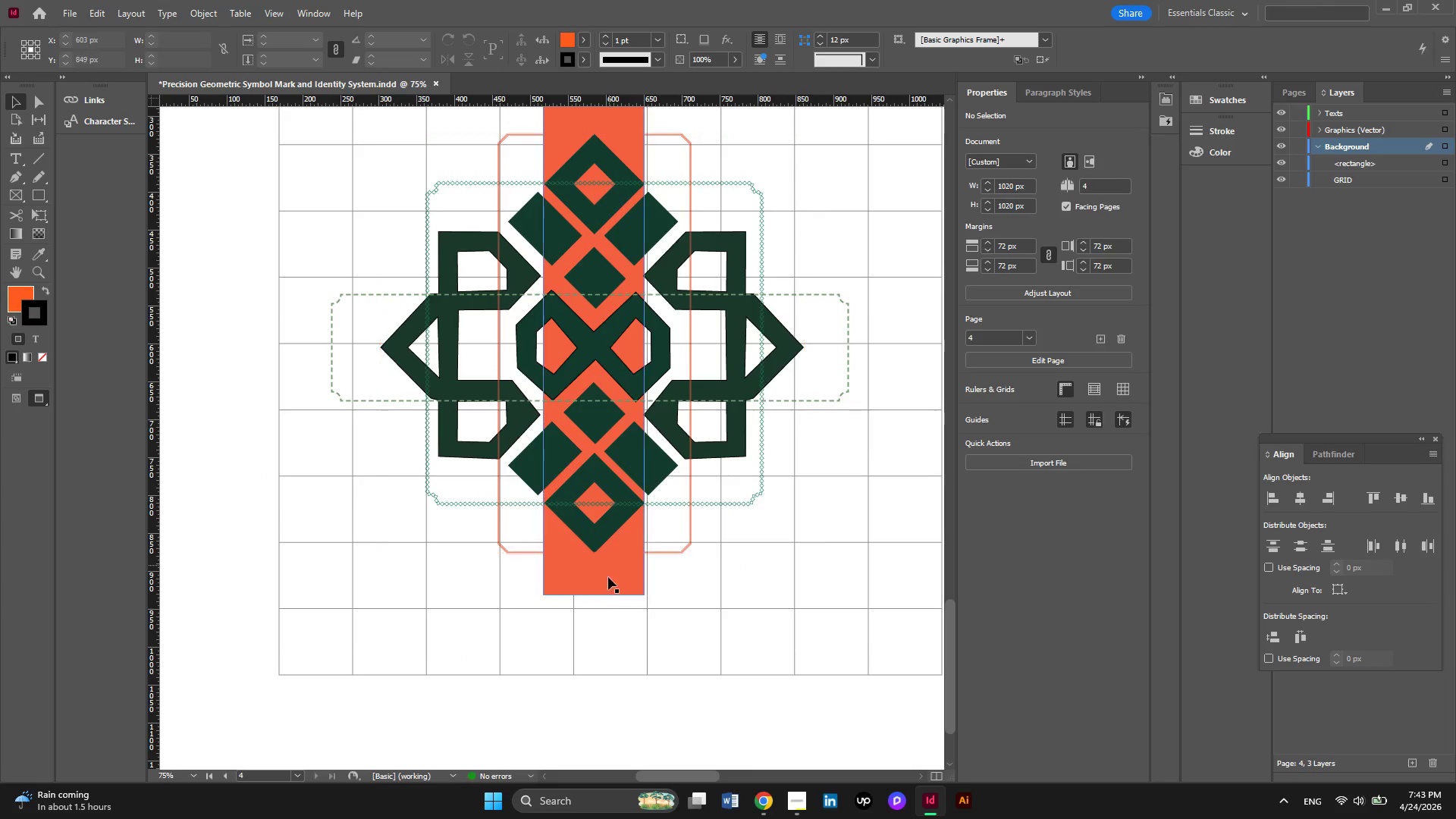 
left_click([607, 592])
 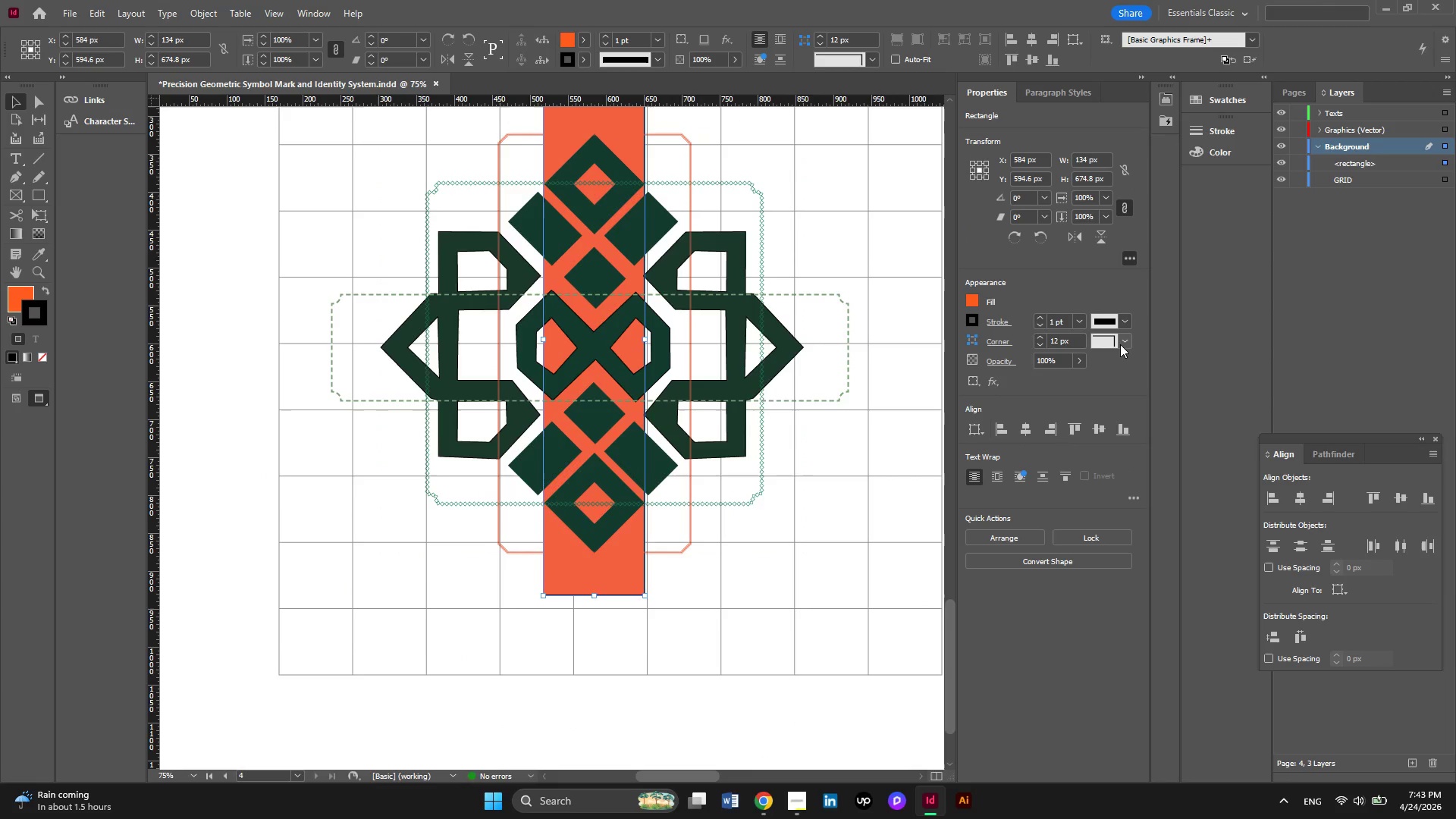 
left_click([1120, 343])
 